 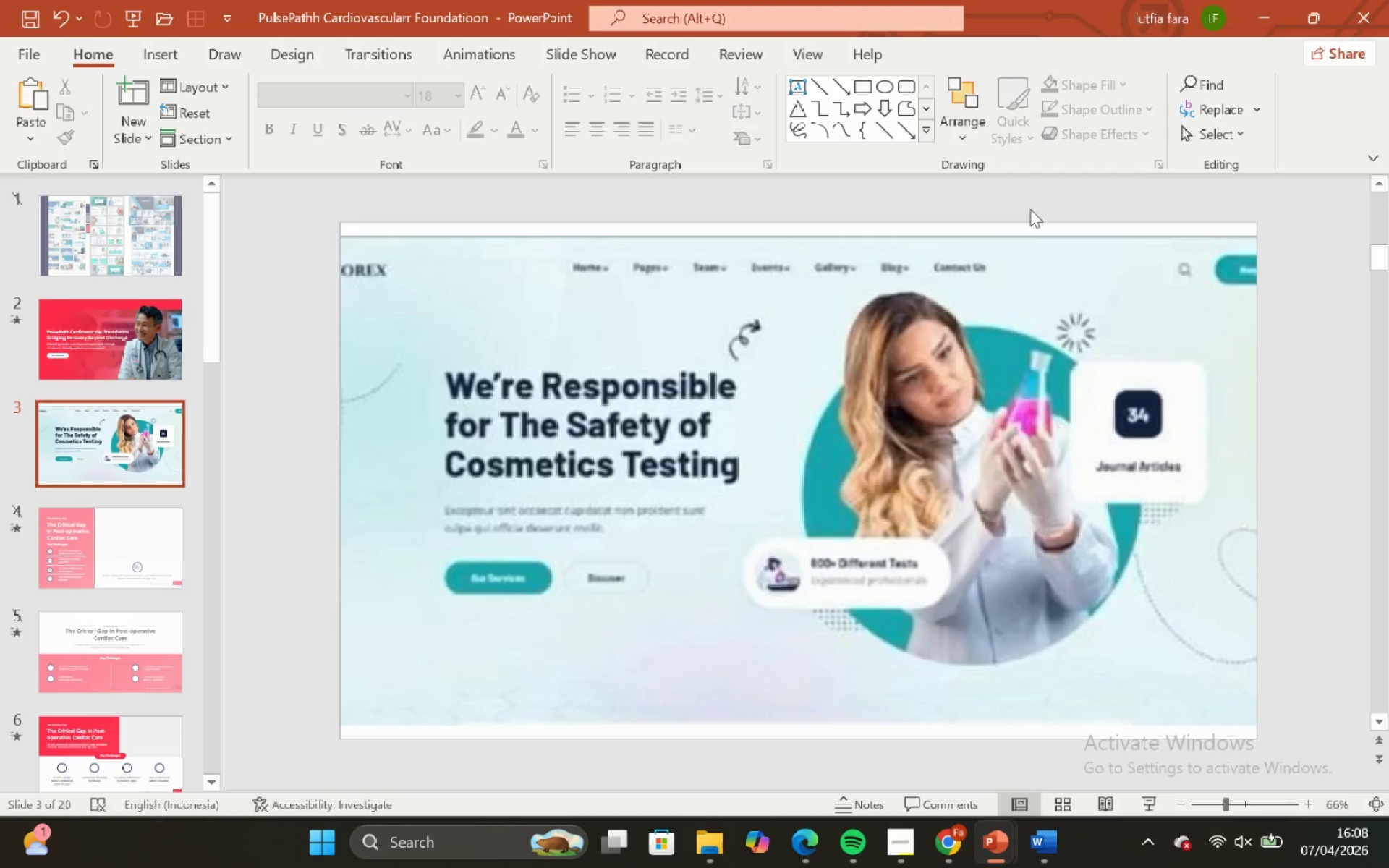 
left_click([1035, 198])
 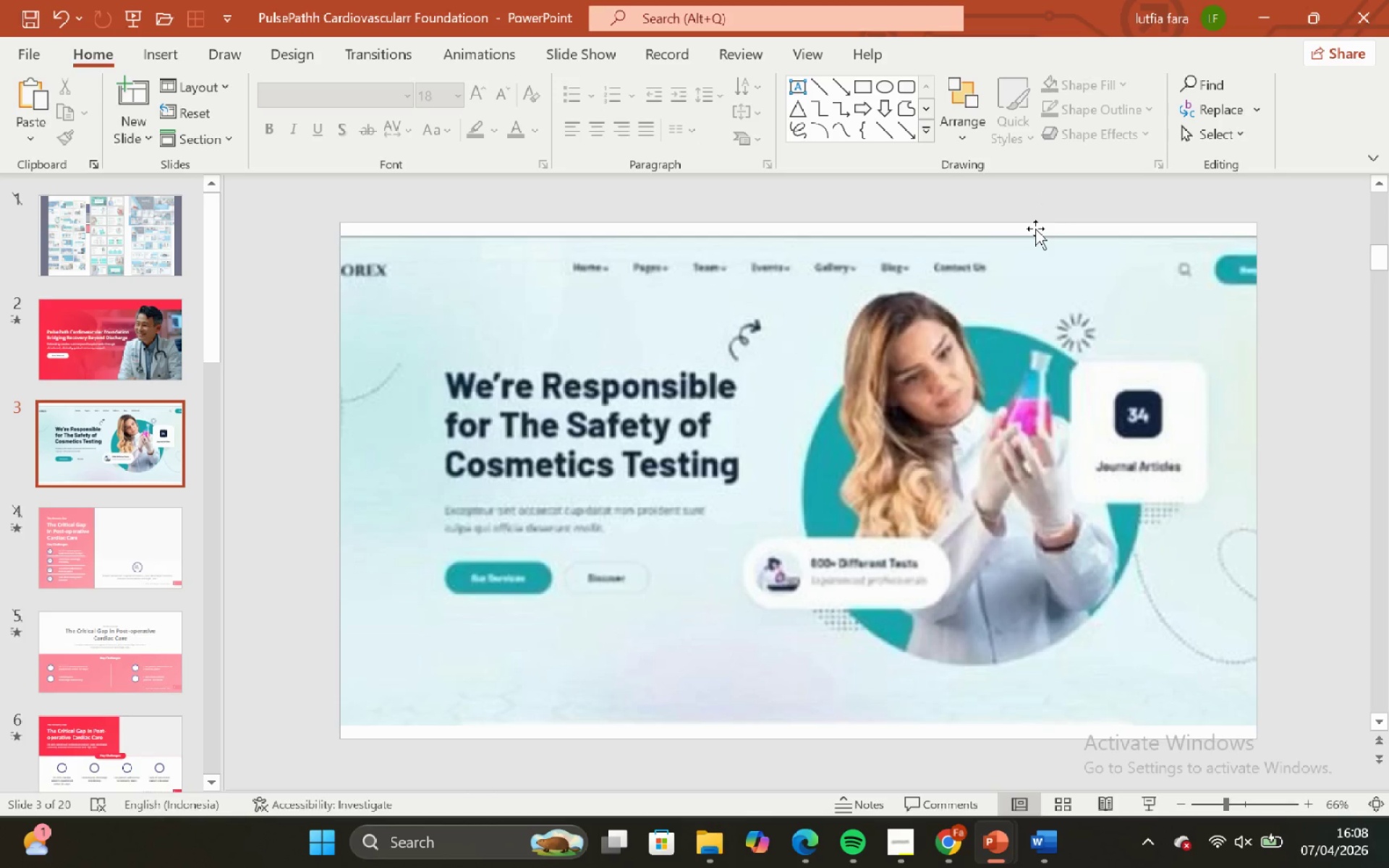 
left_click([1035, 229])
 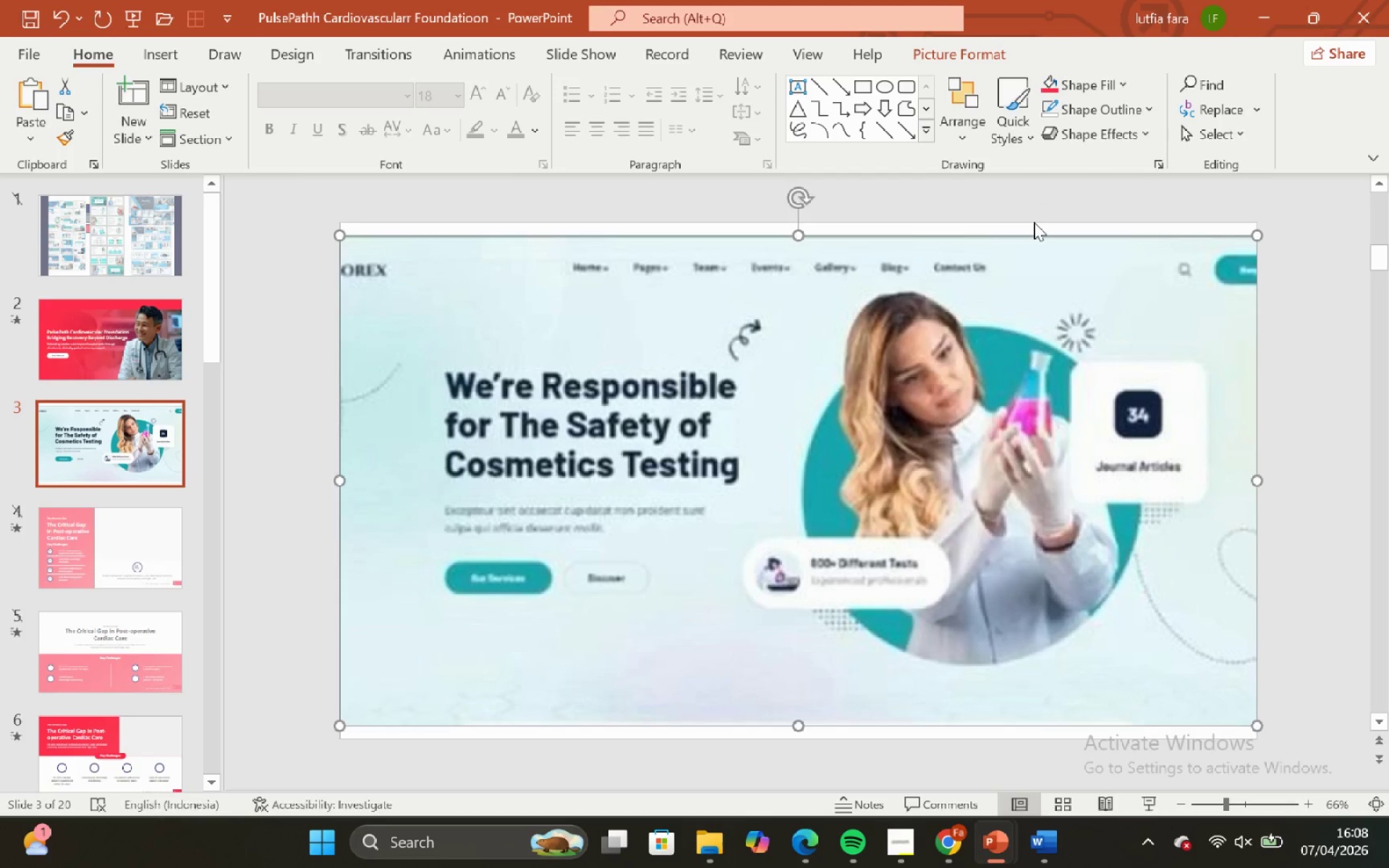 
left_click([1034, 222])
 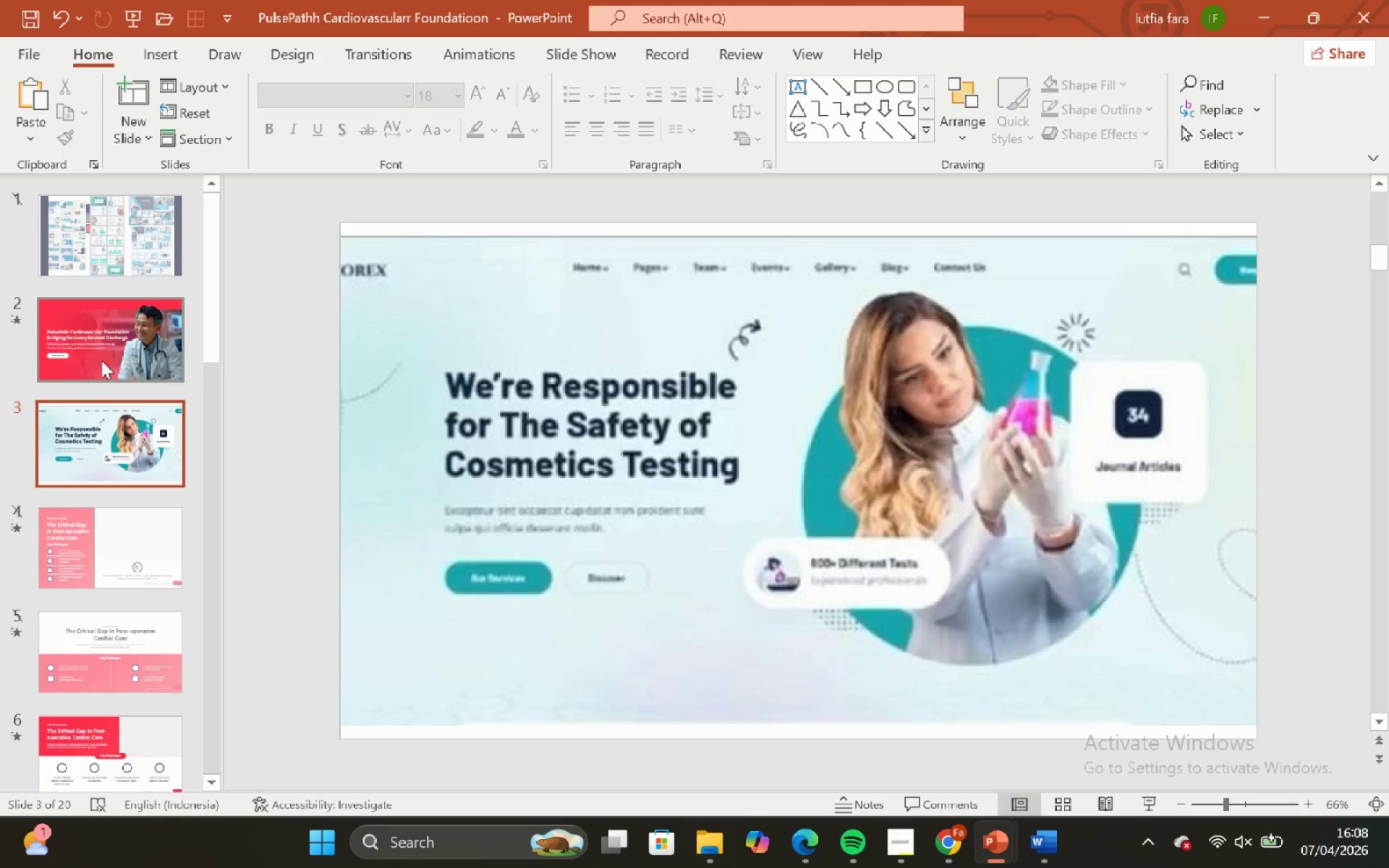 
left_click([101, 360])
 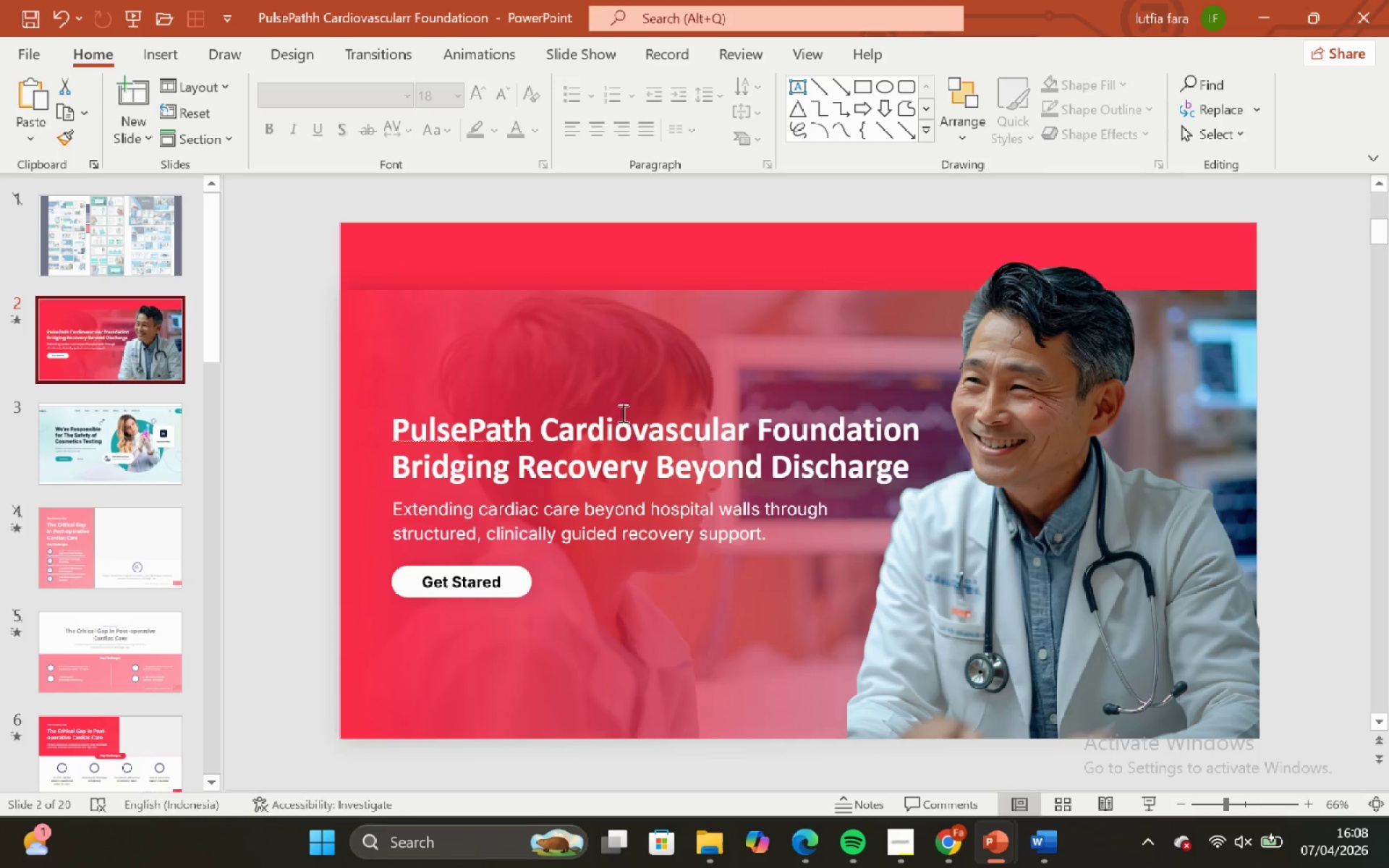 
left_click([622, 416])
 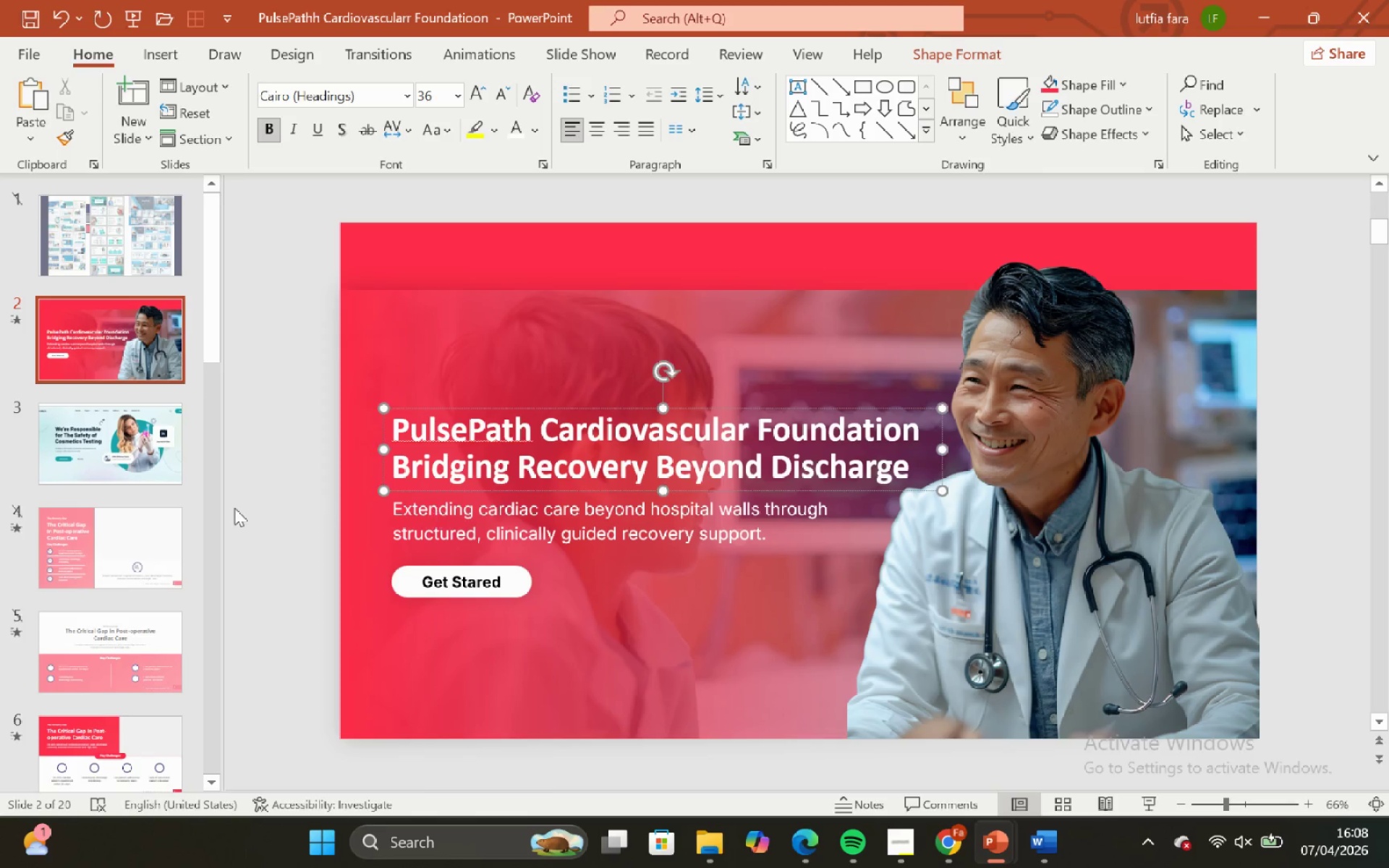 
left_click_drag(start_coordinate=[60, 449], to_coordinate=[68, 439])
 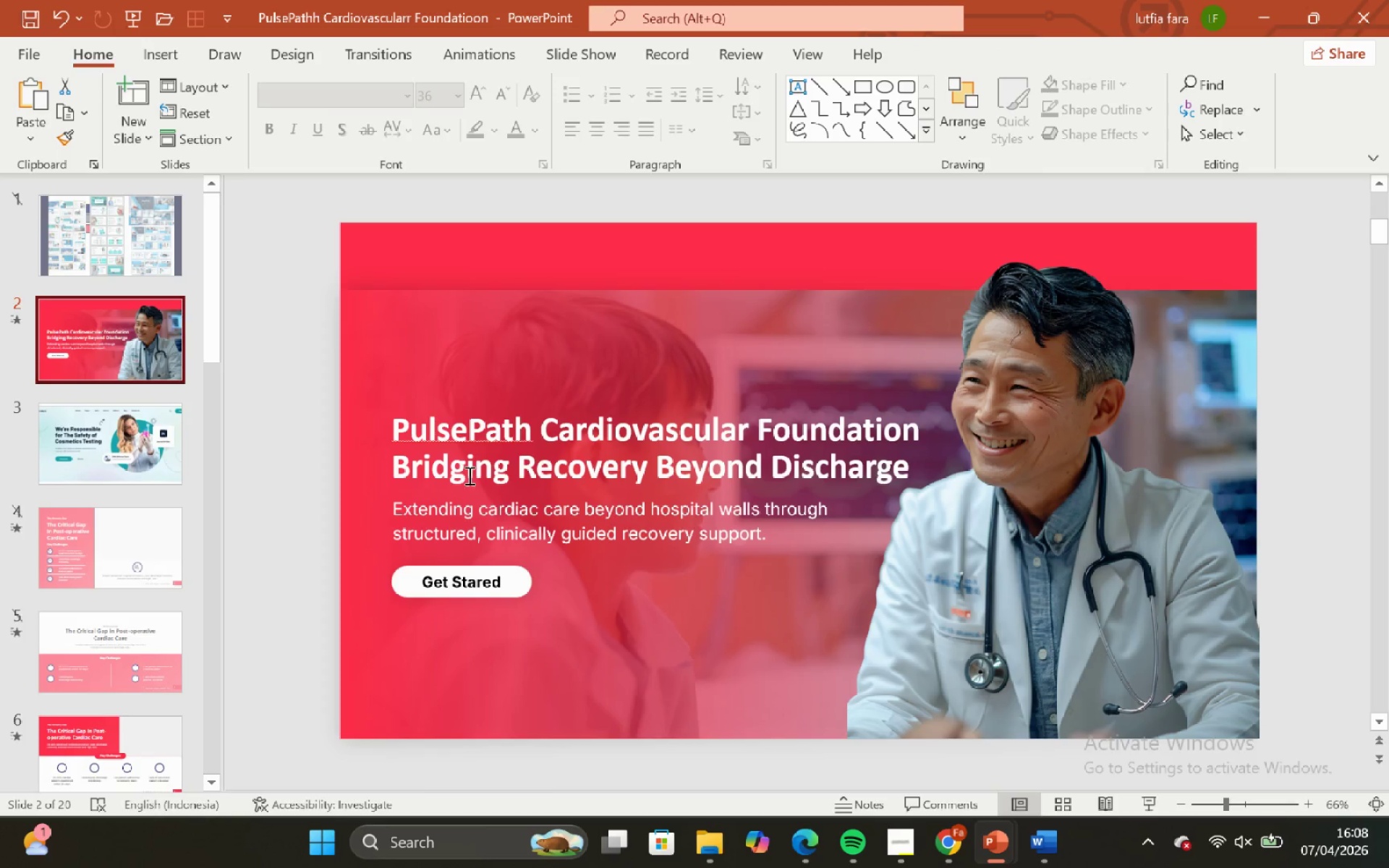 
left_click([480, 458])
 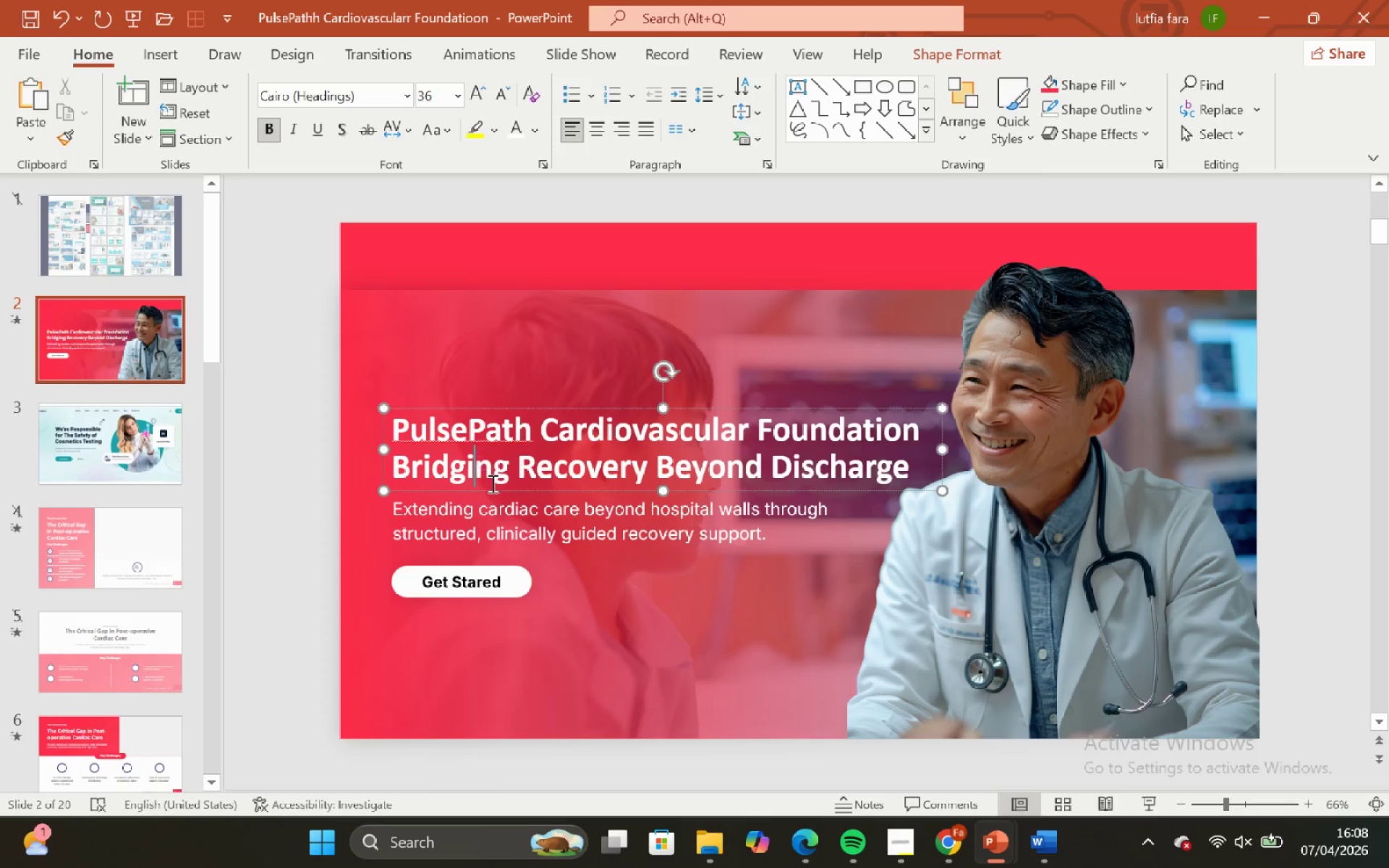 
hold_key(key=ShiftLeft, duration=2.02)
double_click([509, 565])
 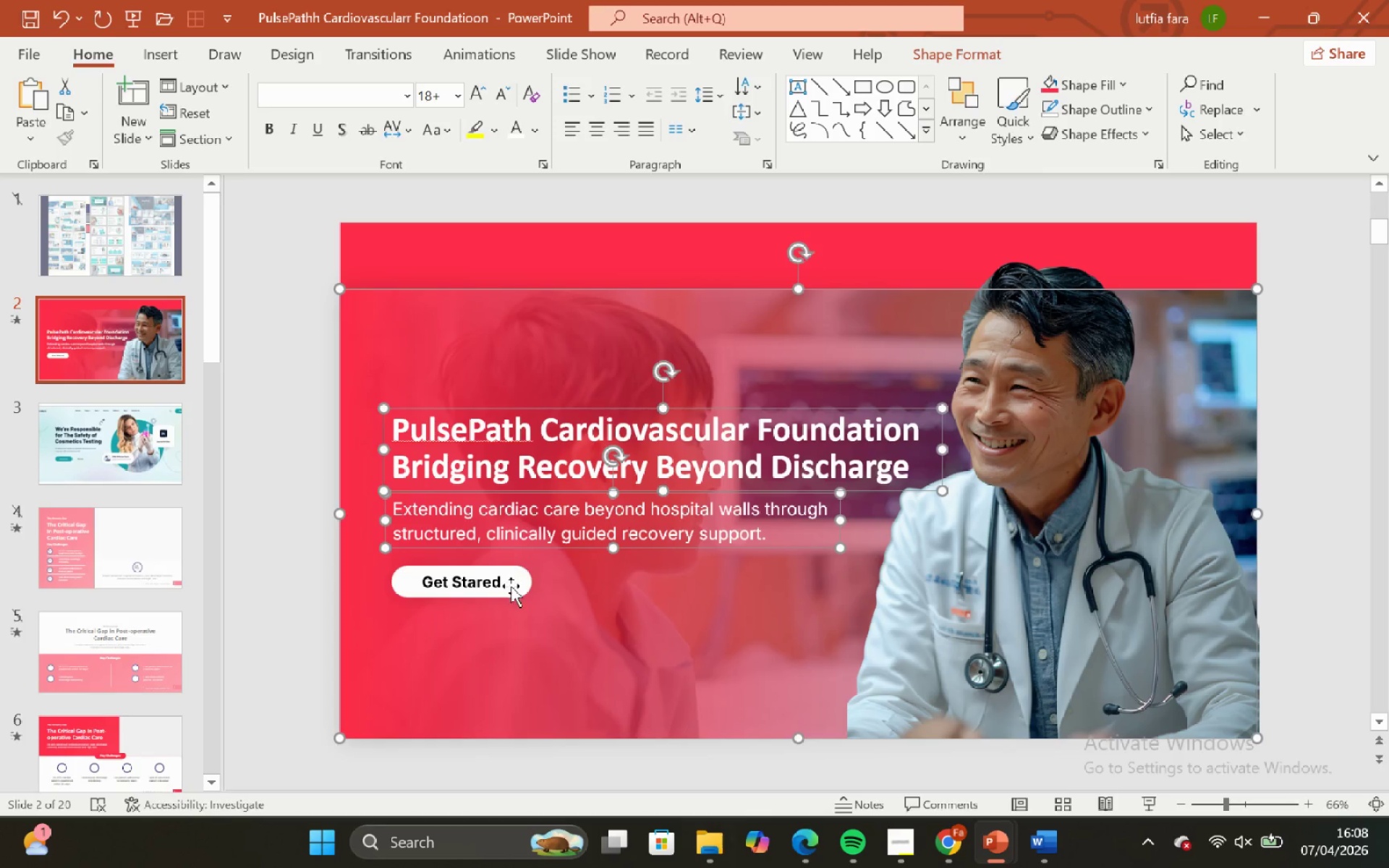 
triple_click([511, 586])
 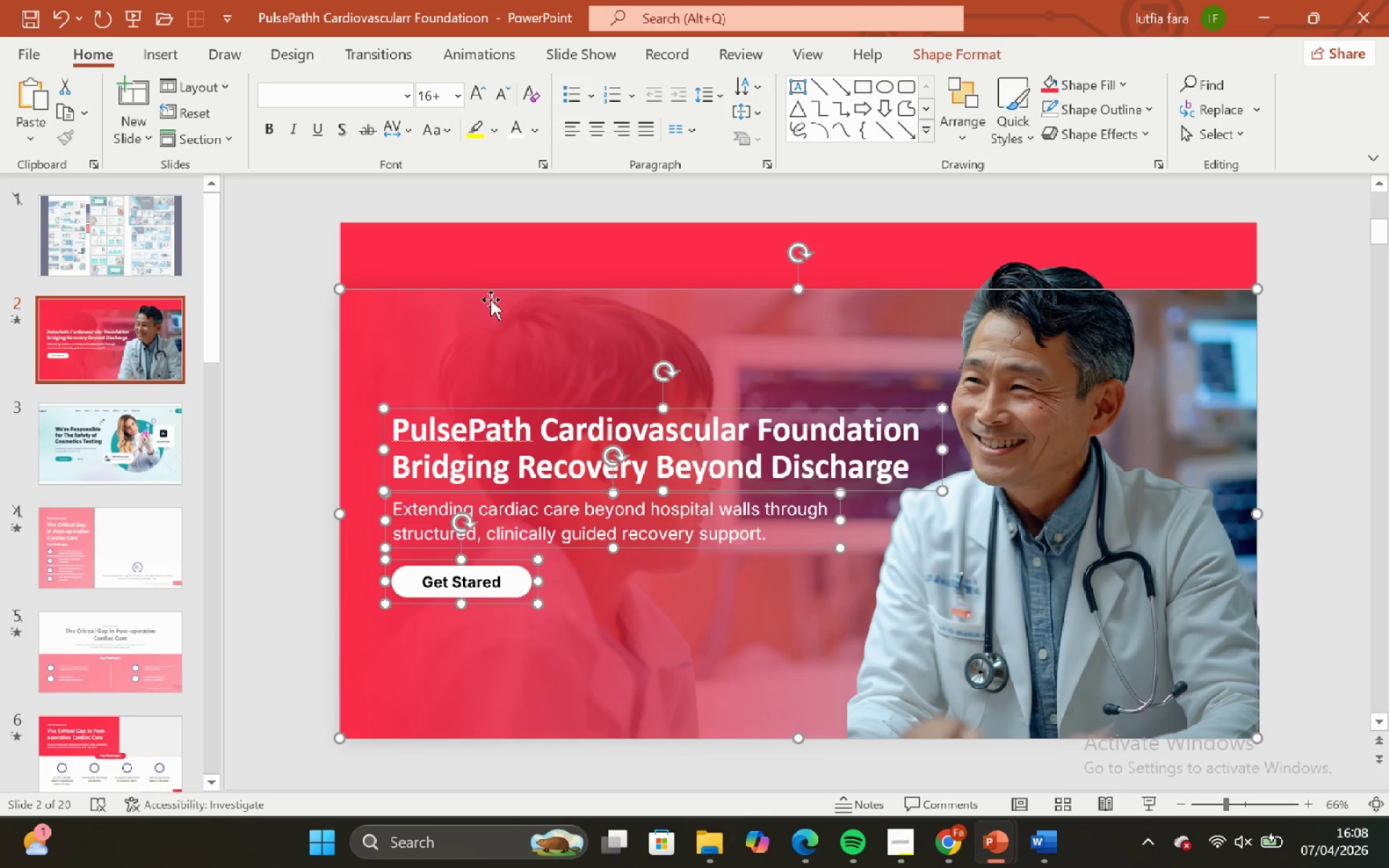 
key(Shift+ShiftLeft)
 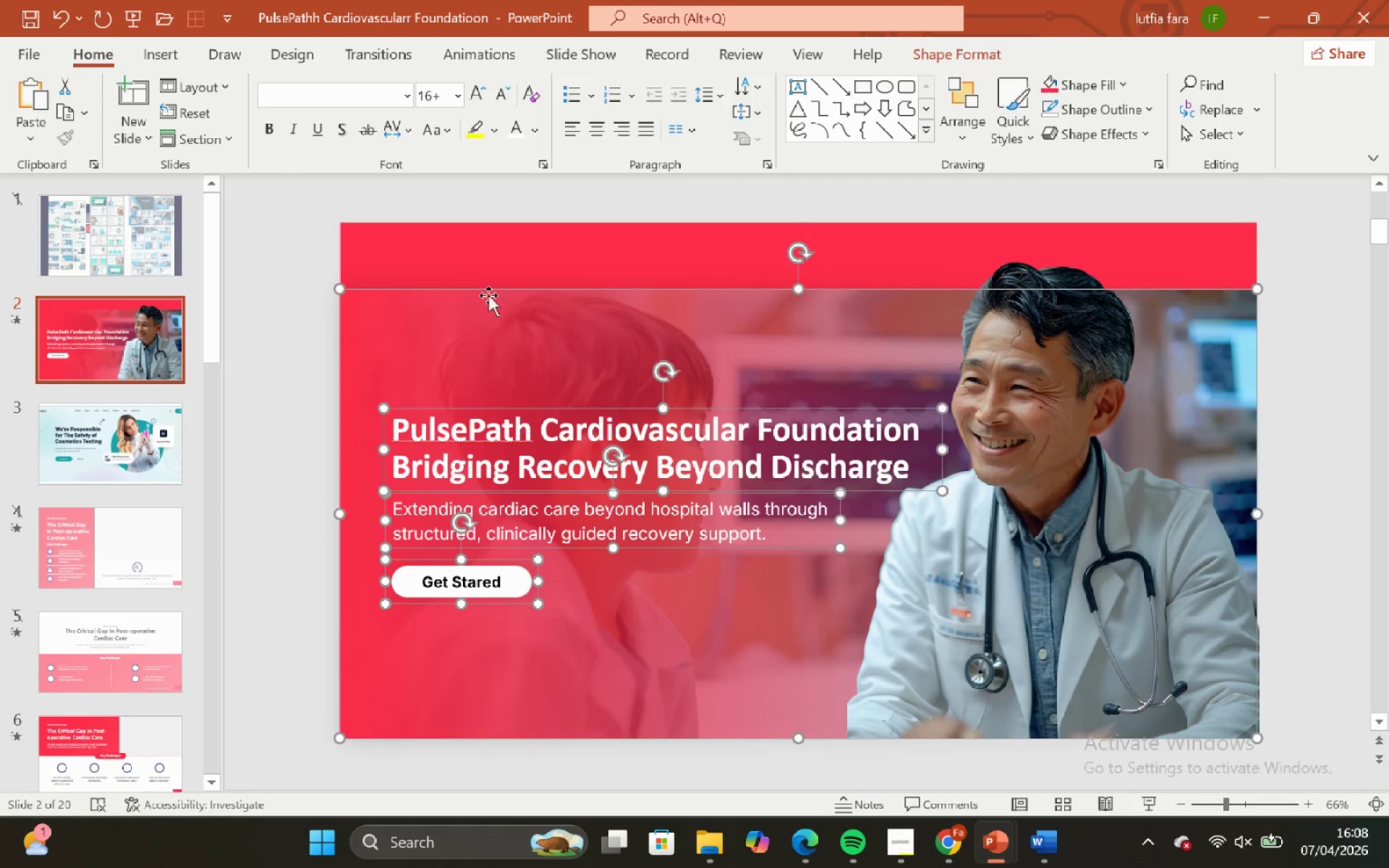 
left_click([488, 295])
 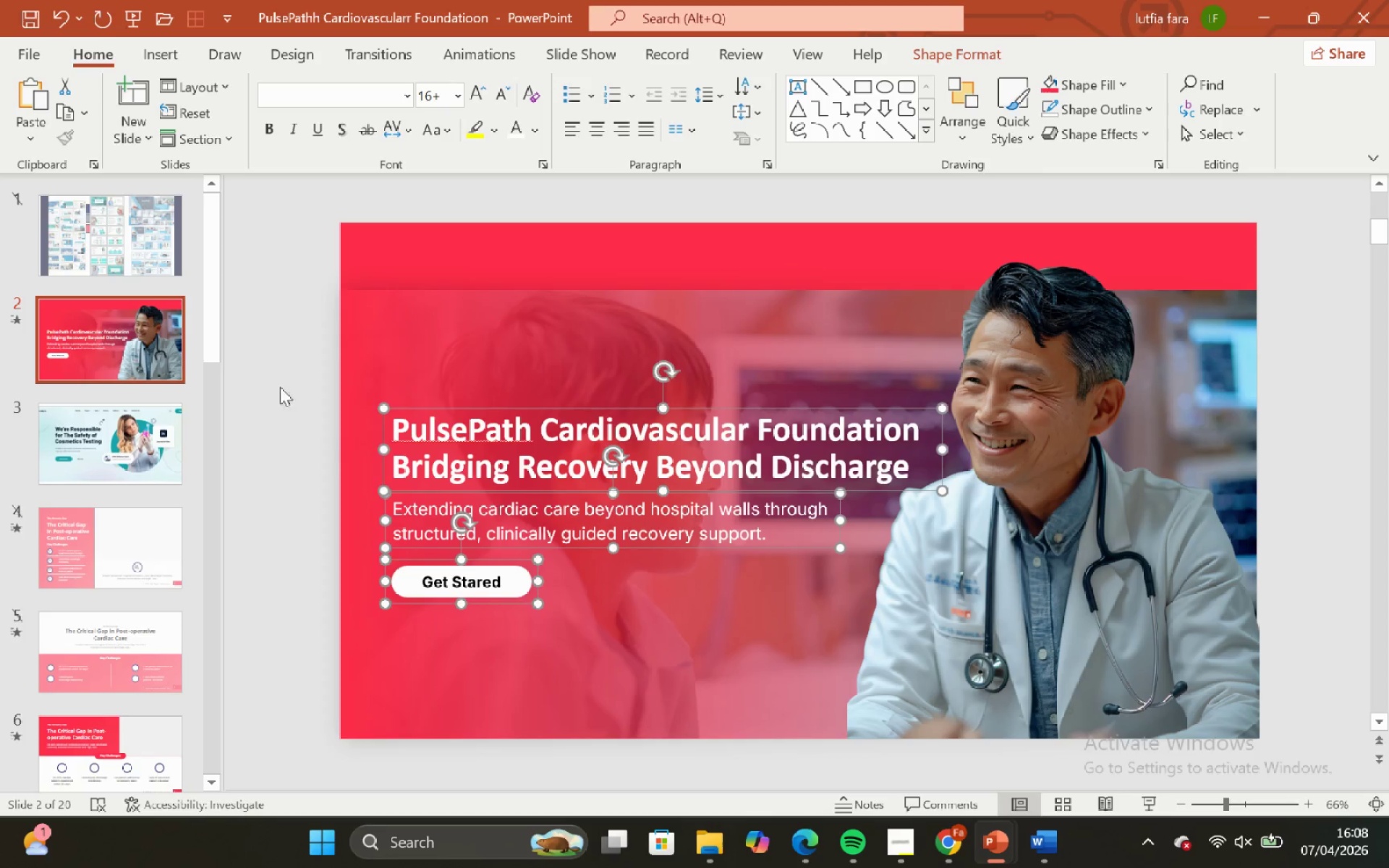 
left_click_drag(start_coordinate=[268, 375], to_coordinate=[268, 370])
 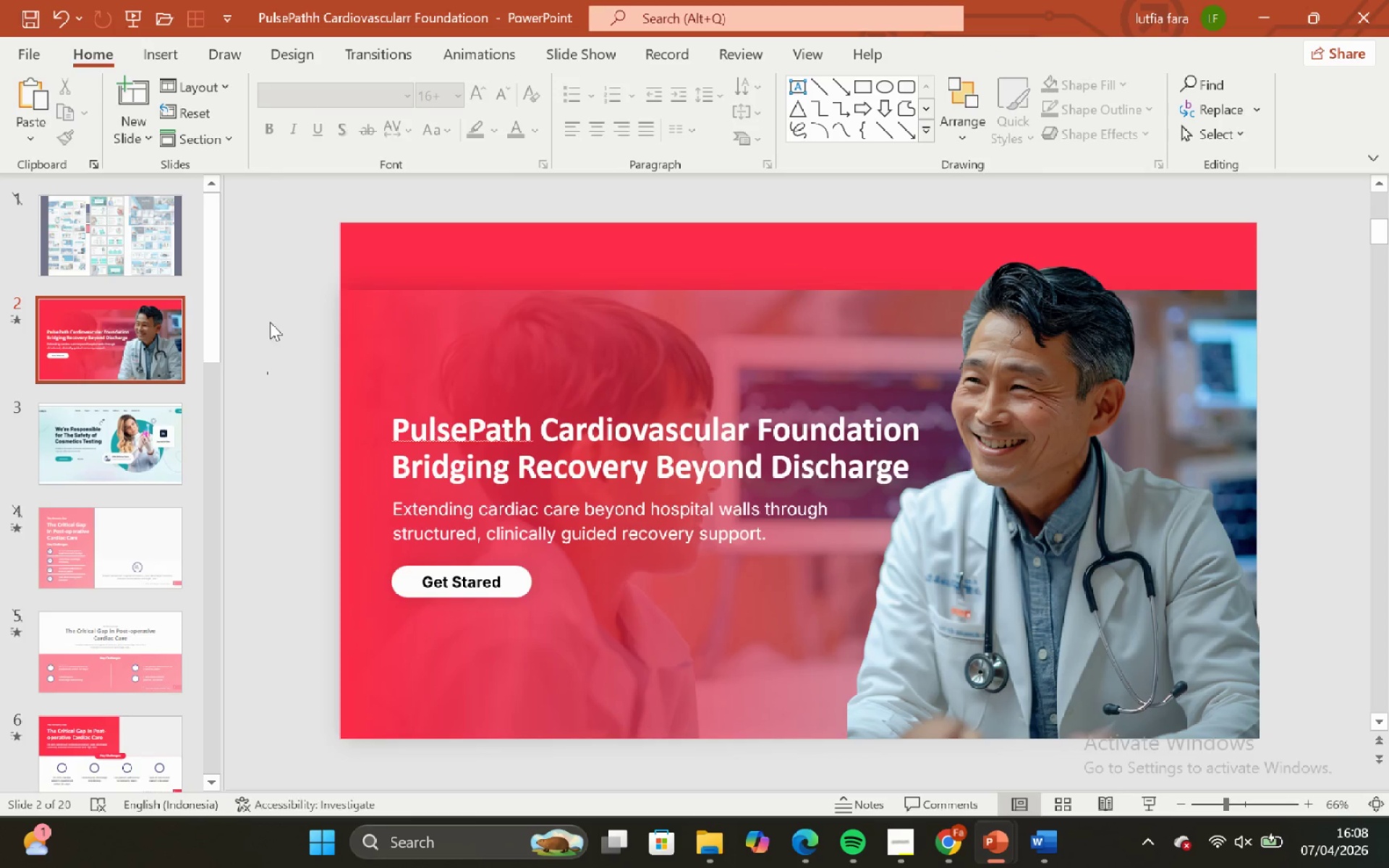 
left_click_drag(start_coordinate=[270, 320], to_coordinate=[982, 666])
 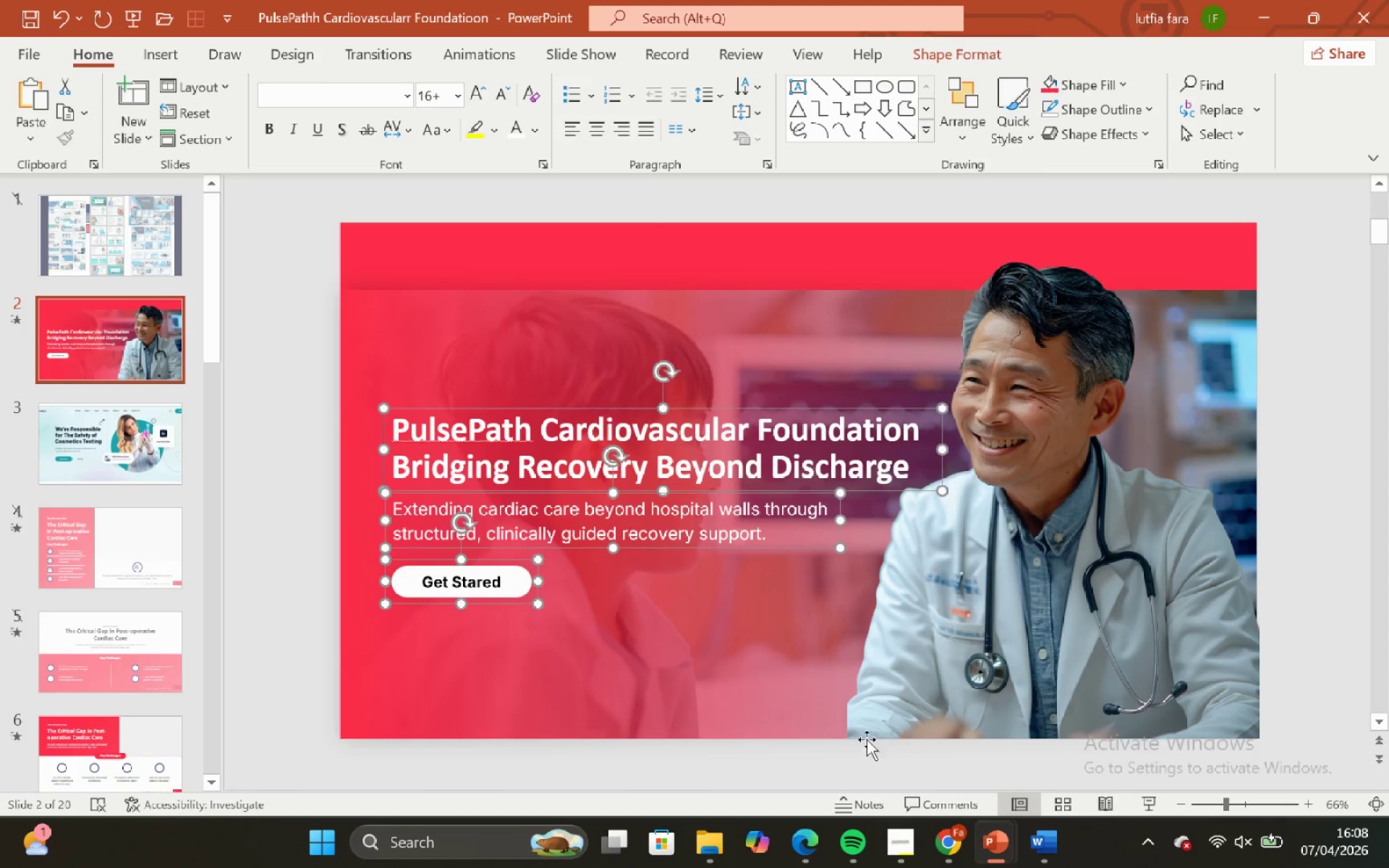 
key(Control+C)
 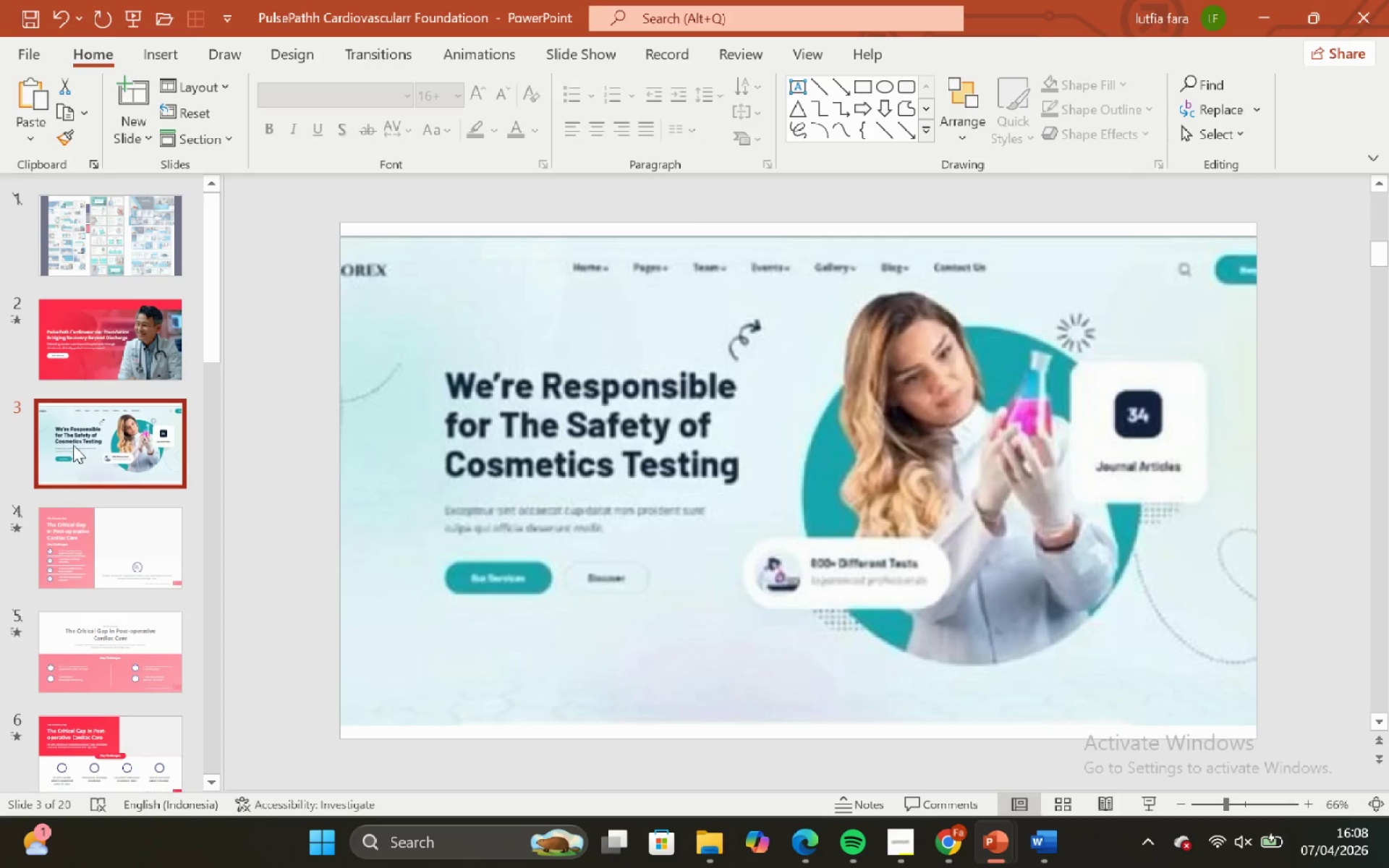 
key(Control+V)
 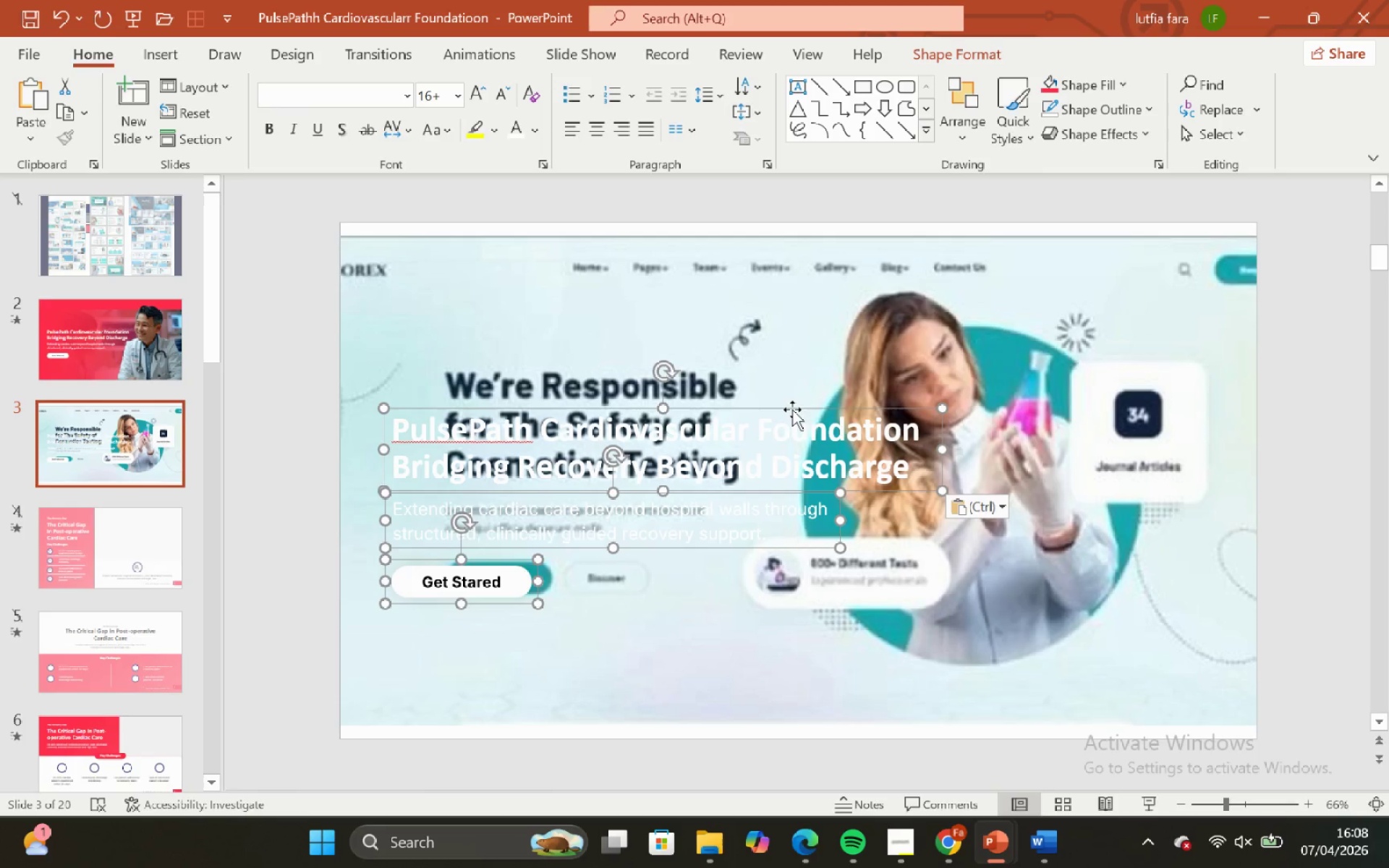 
key(Shift+ShiftLeft)
 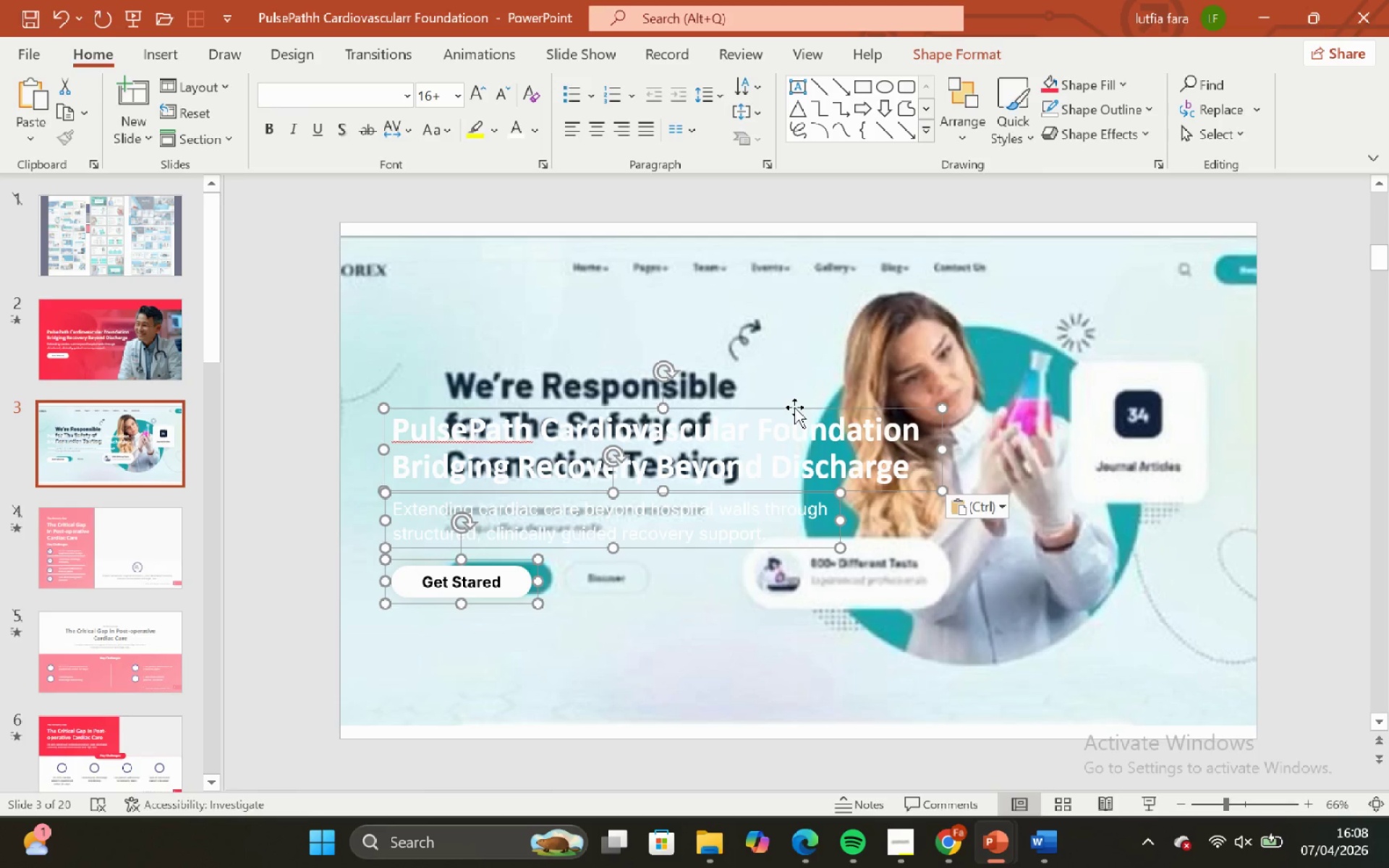 
hold_key(key=ShiftLeft, duration=1.77)
left_click_drag(start_coordinate=[794, 407], to_coordinate=[807, 359])
 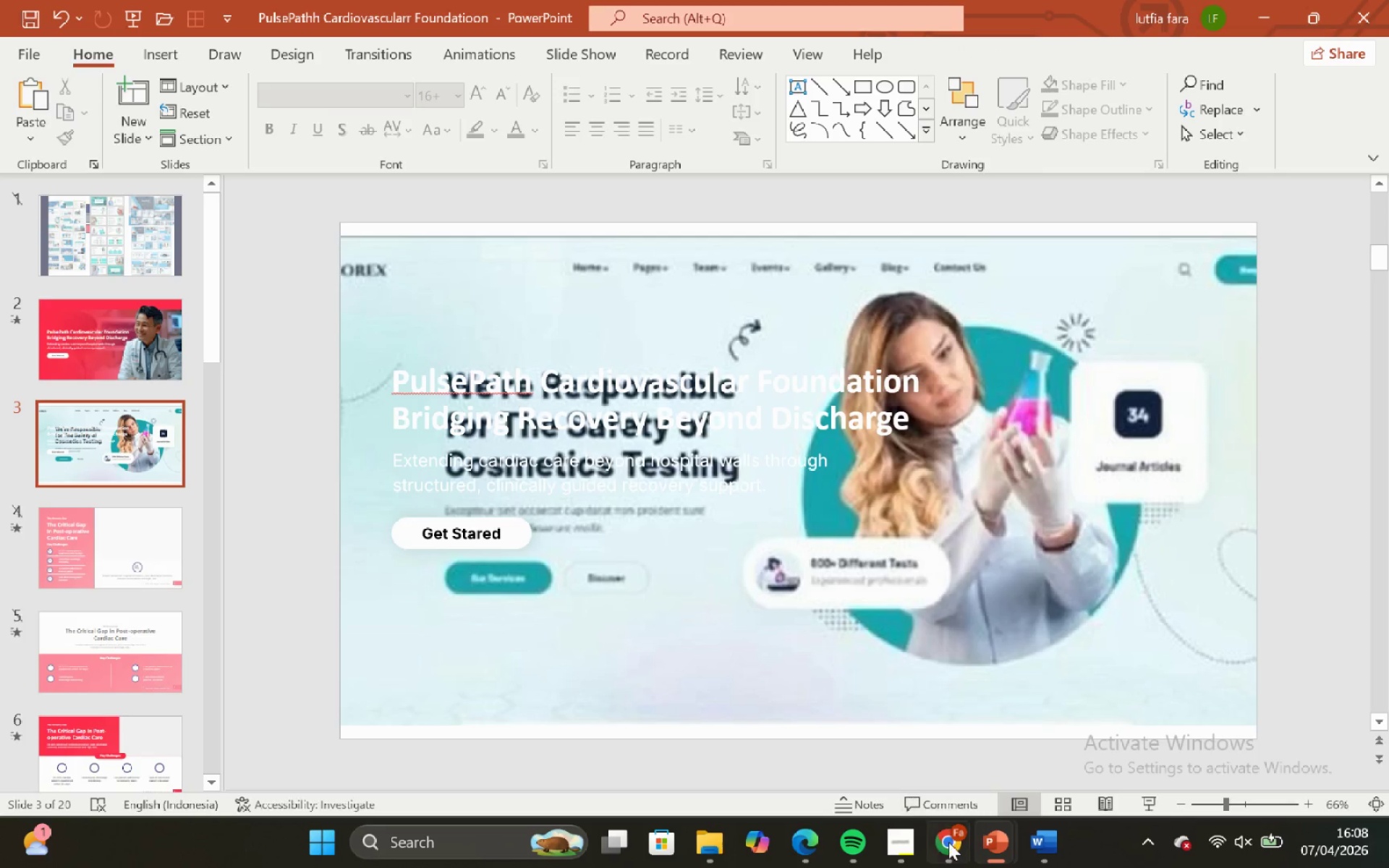 
left_click_drag(start_coordinate=[920, 741], to_coordinate=[910, 729])
 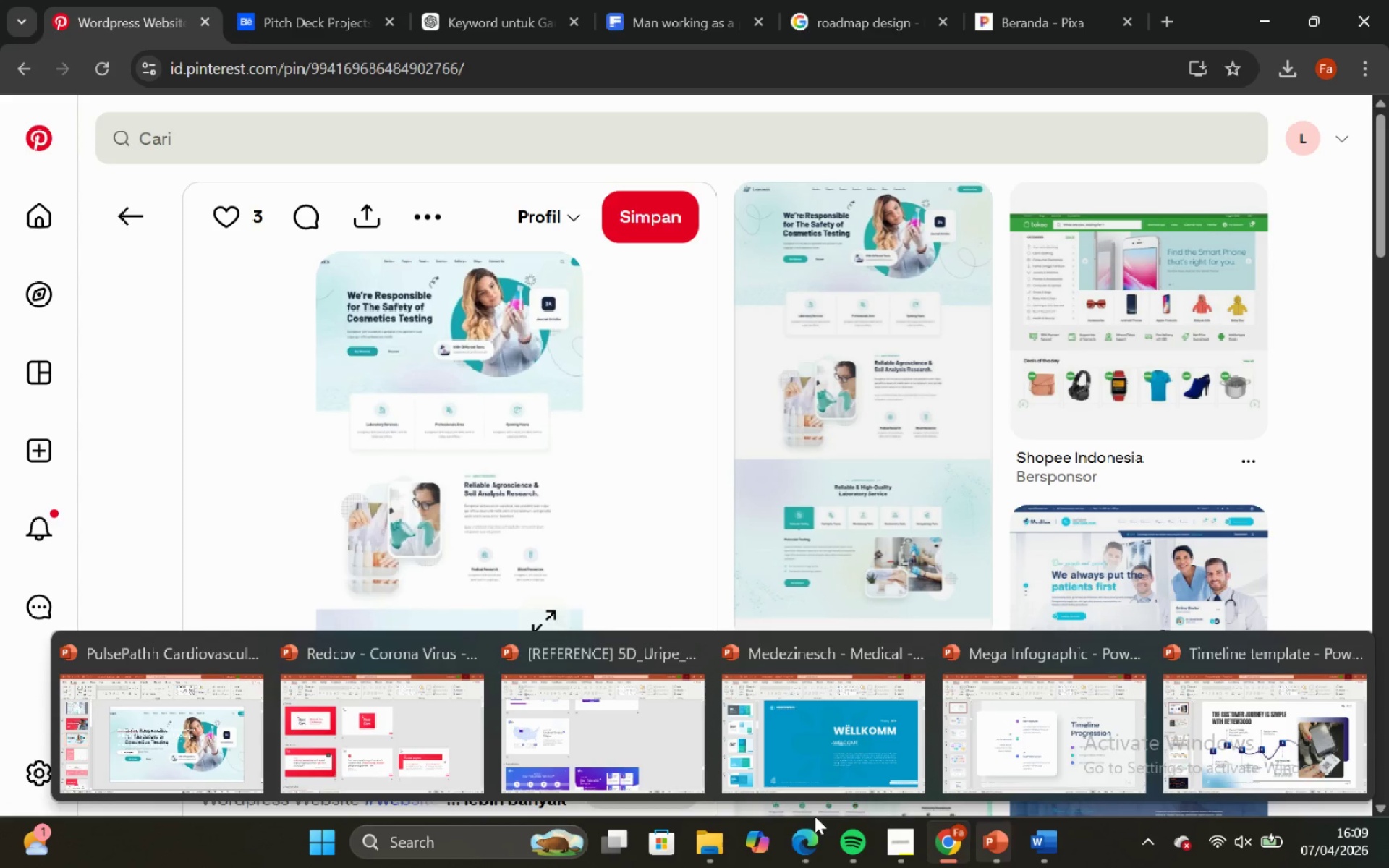 
left_click([205, 748])
 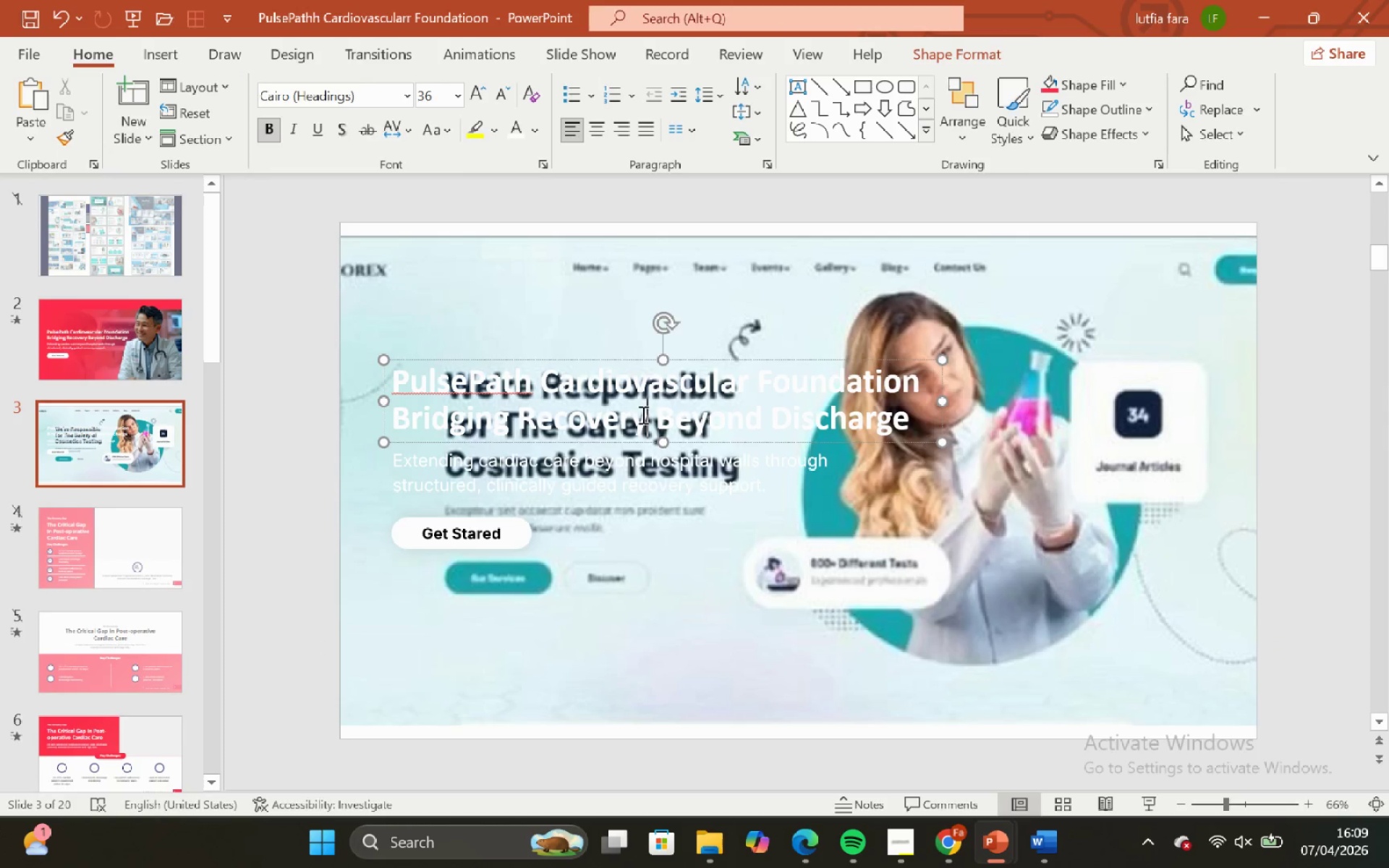 
hold_key(key=ShiftLeft, duration=0.52)
left_click([642, 480])
 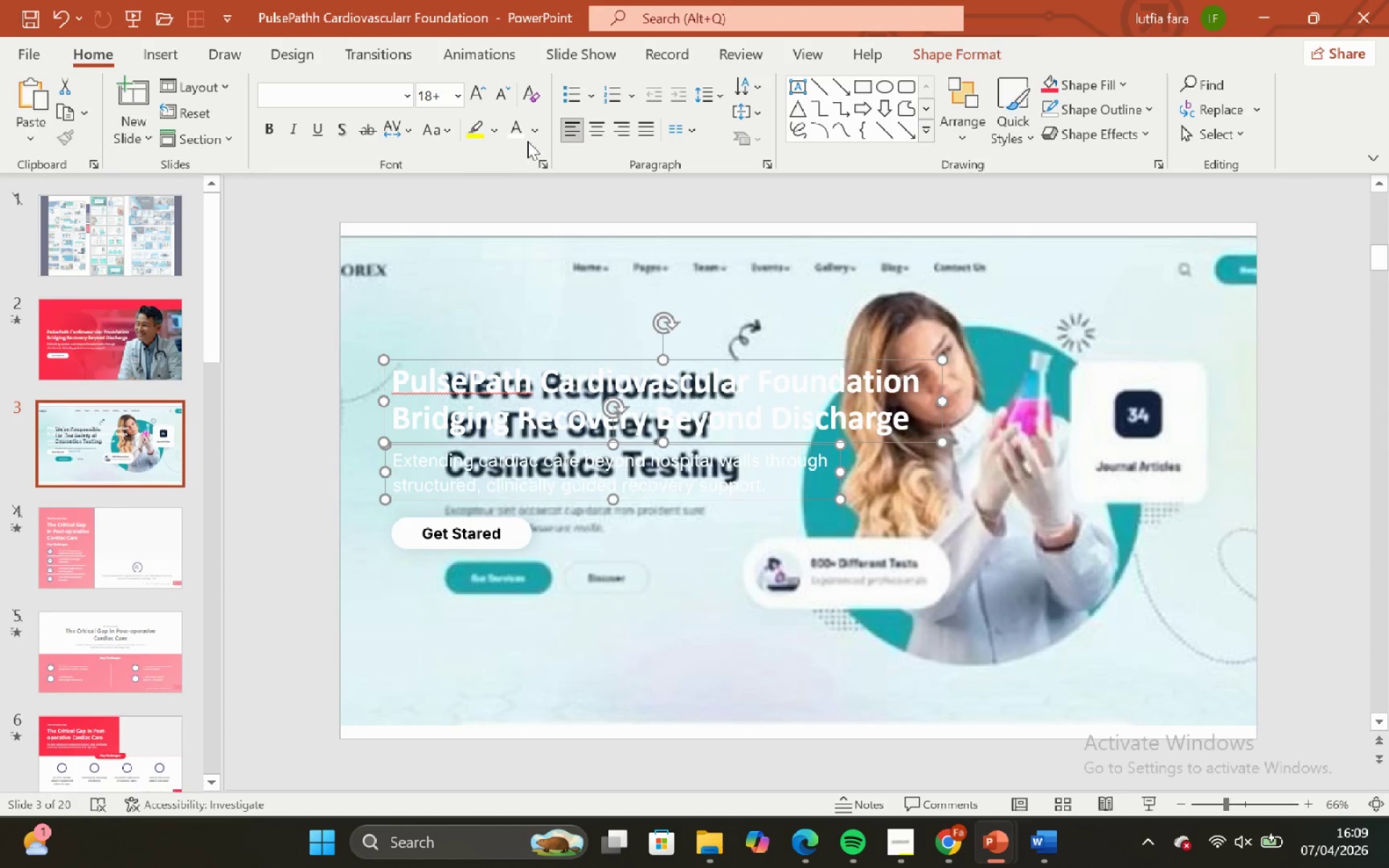 
left_click([534, 129])
 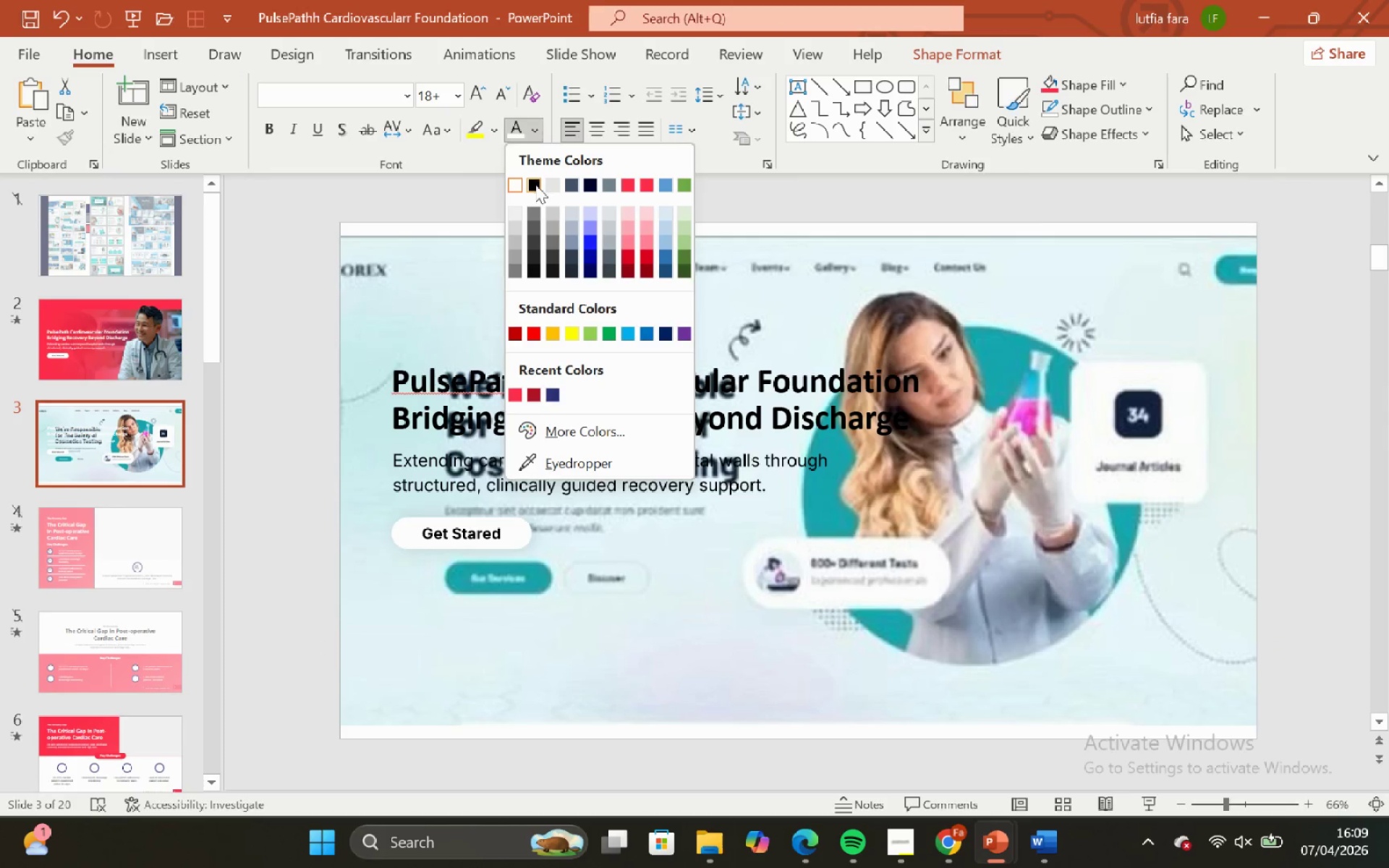 
left_click([535, 184])
 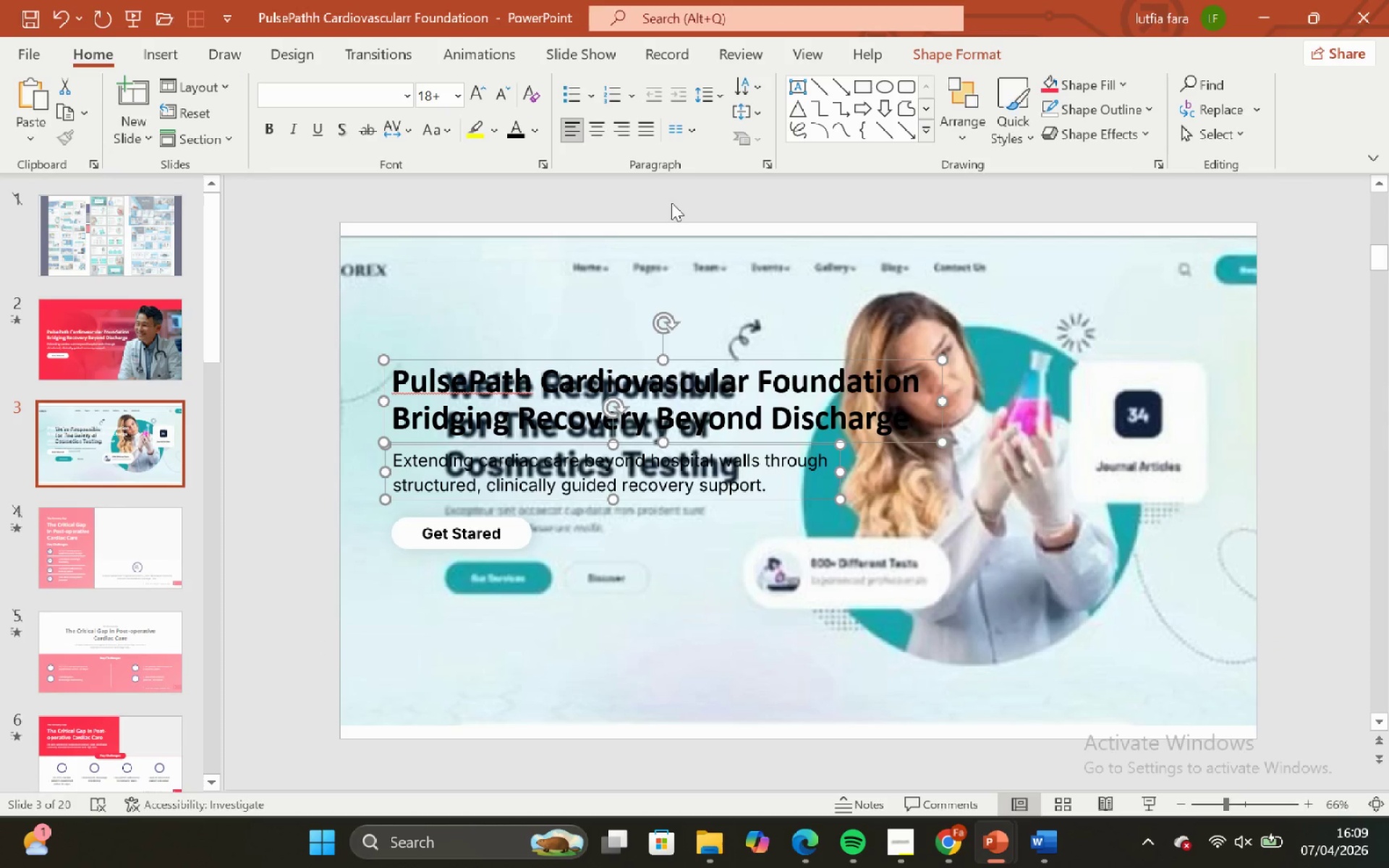 
left_click([671, 203])
 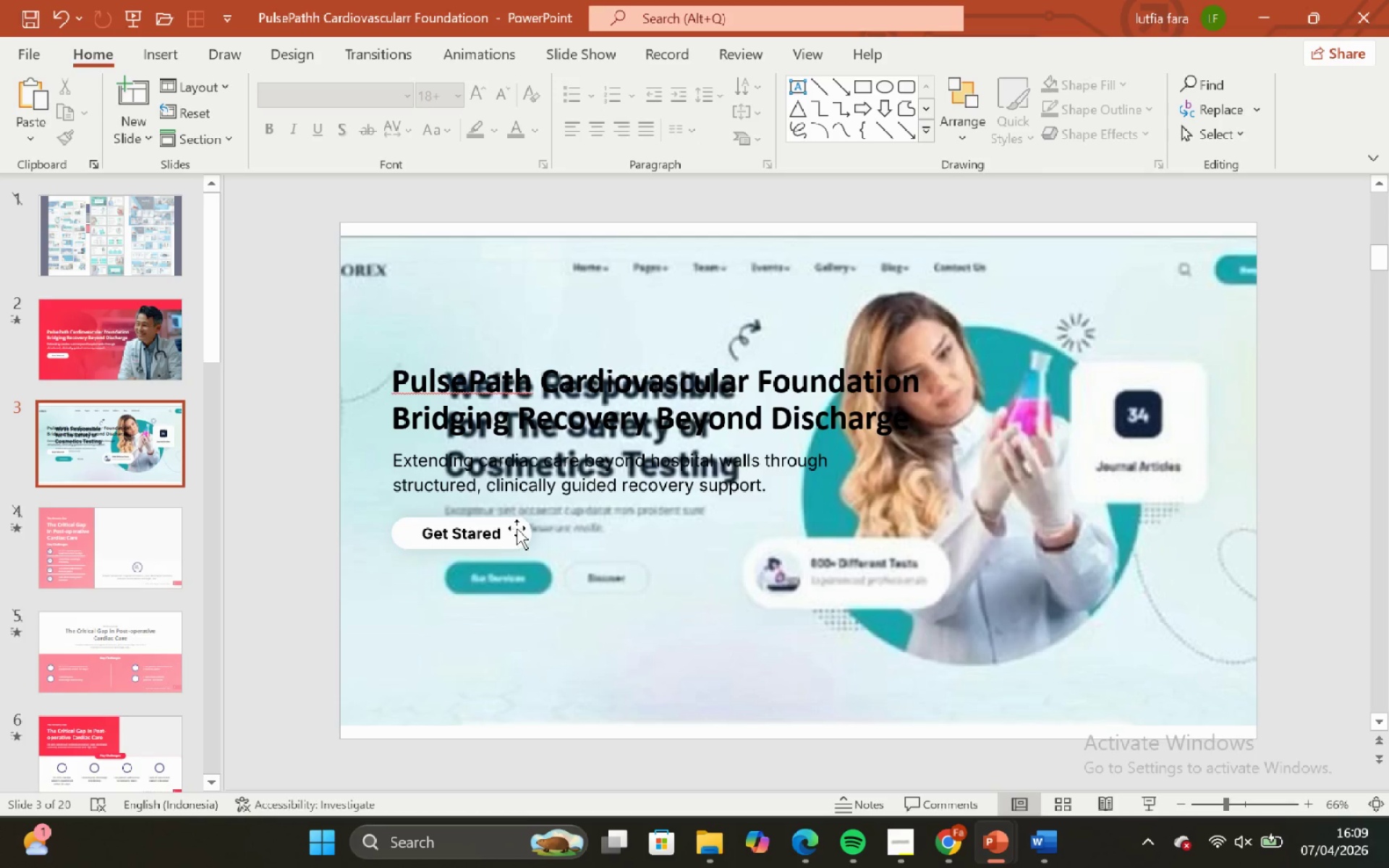 
left_click([517, 528])
 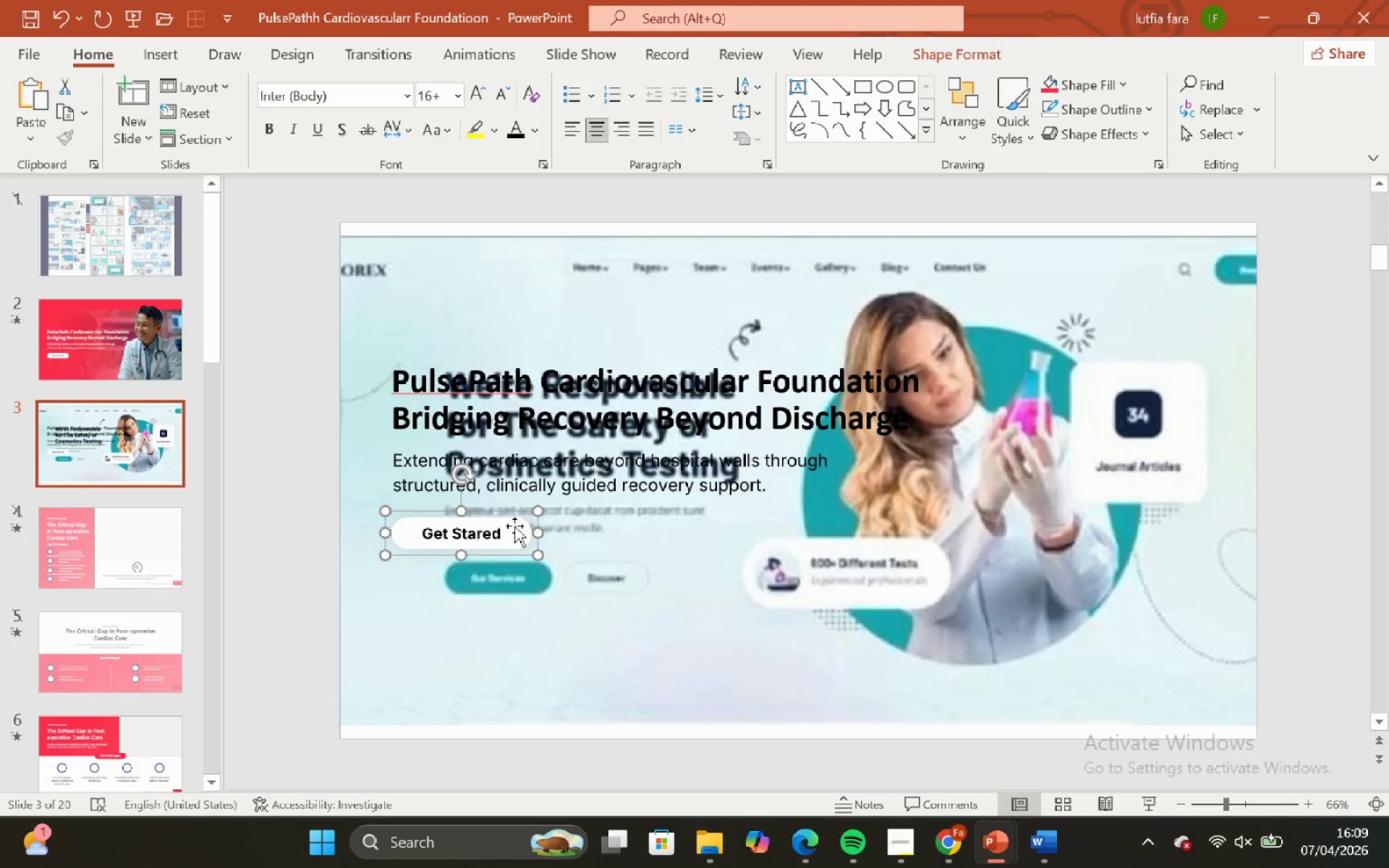 
left_click([514, 526])
 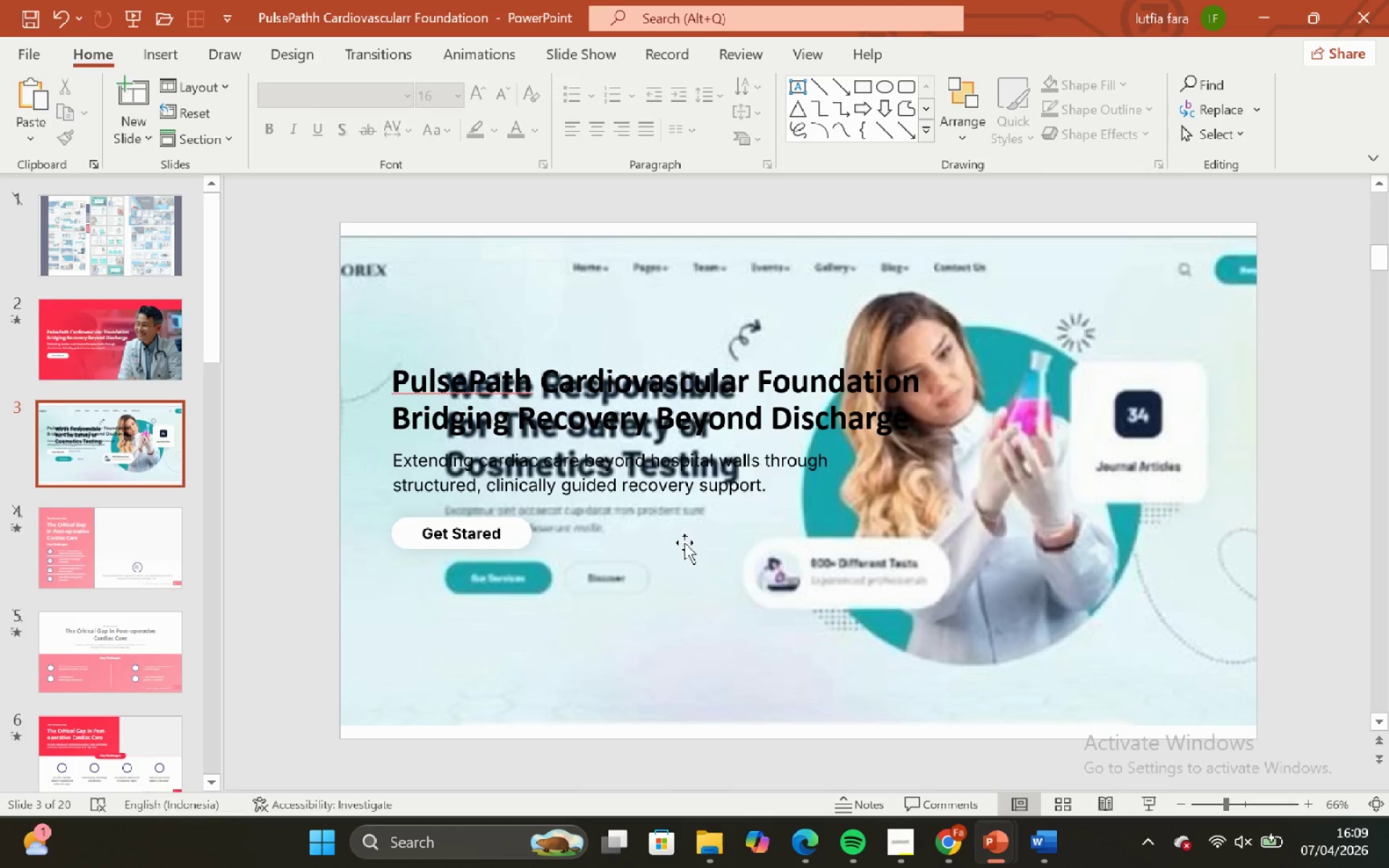 
hold_key(key=ShiftLeft, duration=1.09)
left_click_drag(start_coordinate=[666, 566], to_coordinate=[1060, 480])
 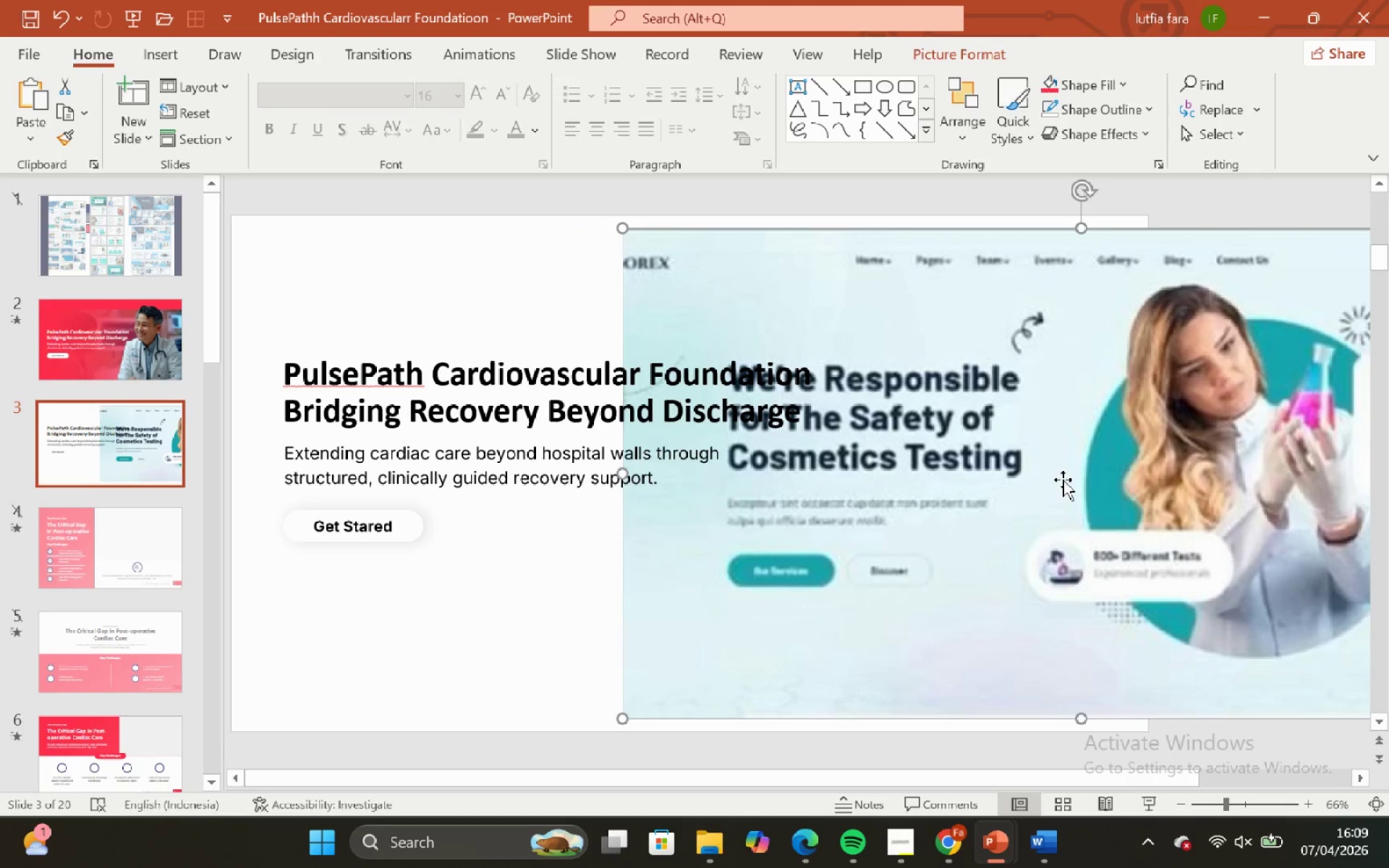 
key(Control+Z)
 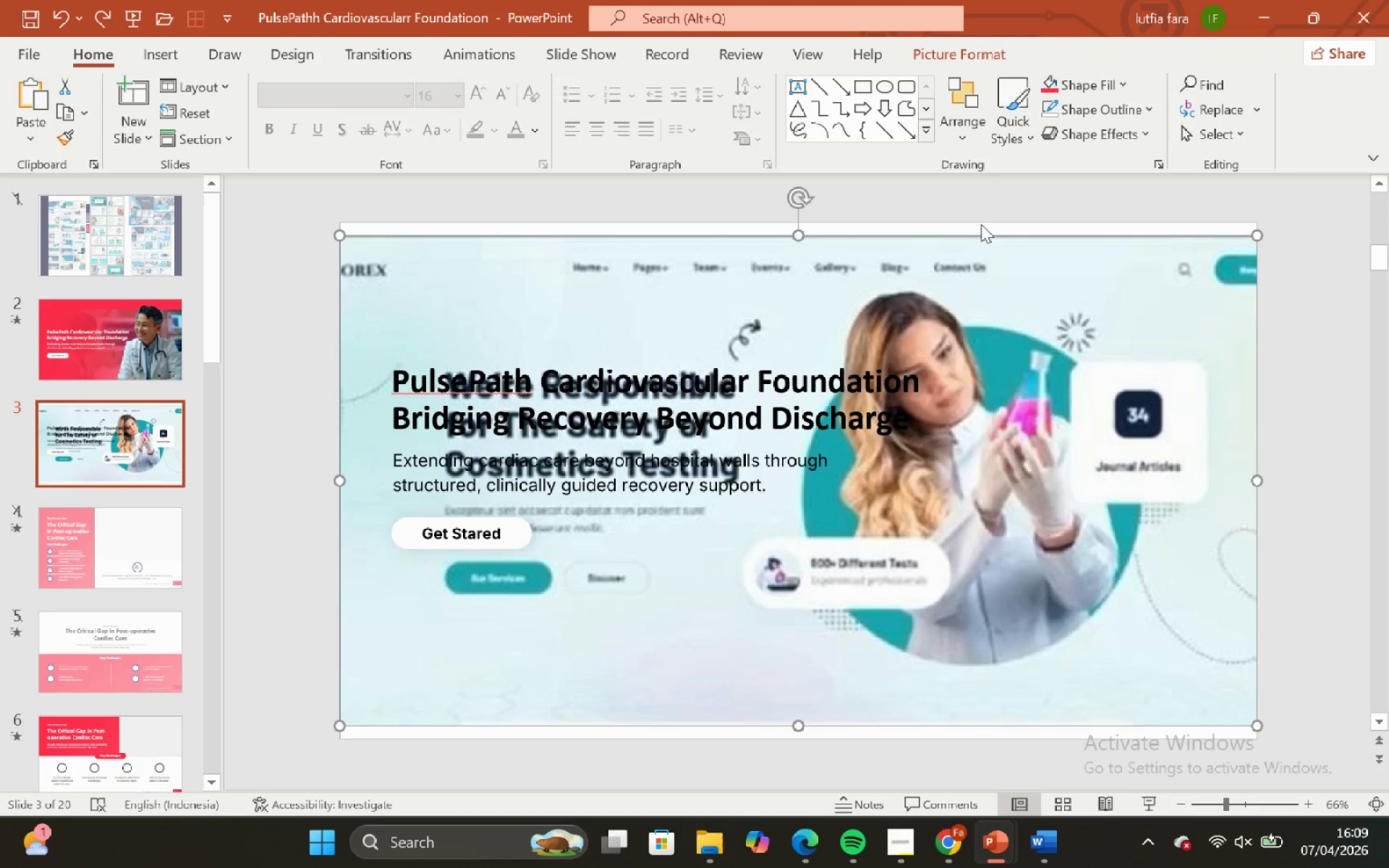 
left_click([982, 209])
 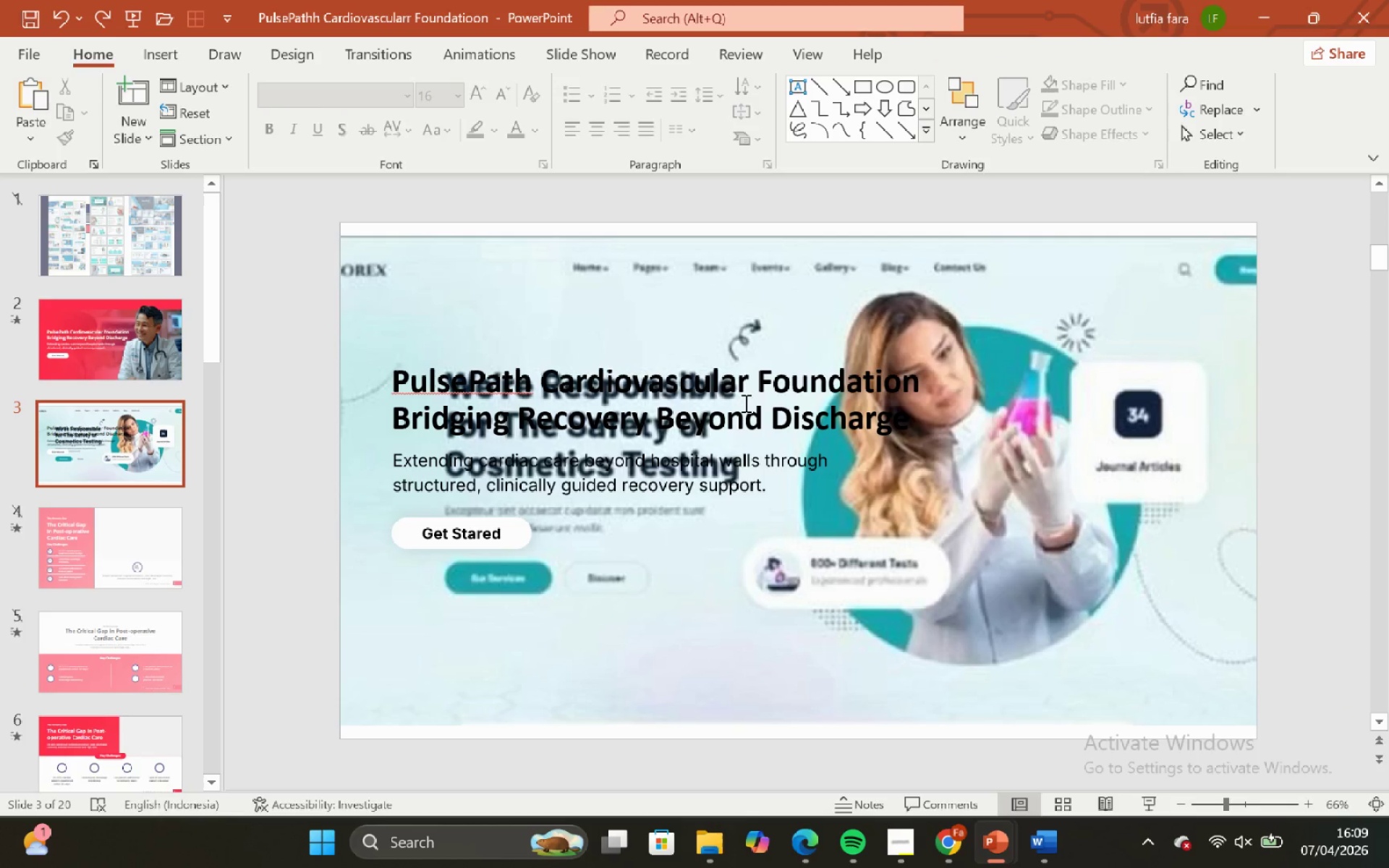 
left_click([744, 403])
 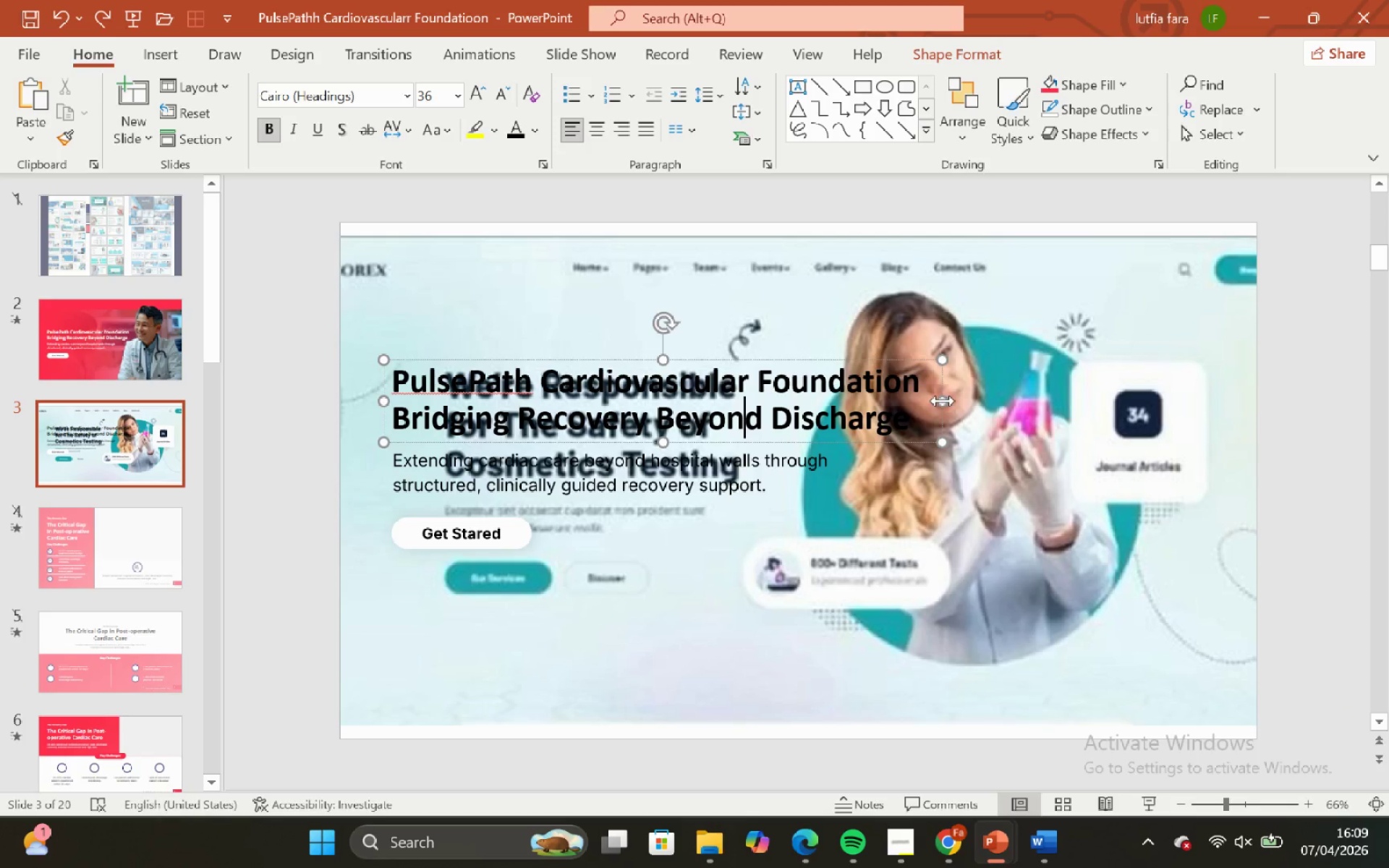 
left_click_drag(start_coordinate=[943, 401], to_coordinate=[852, 396])
 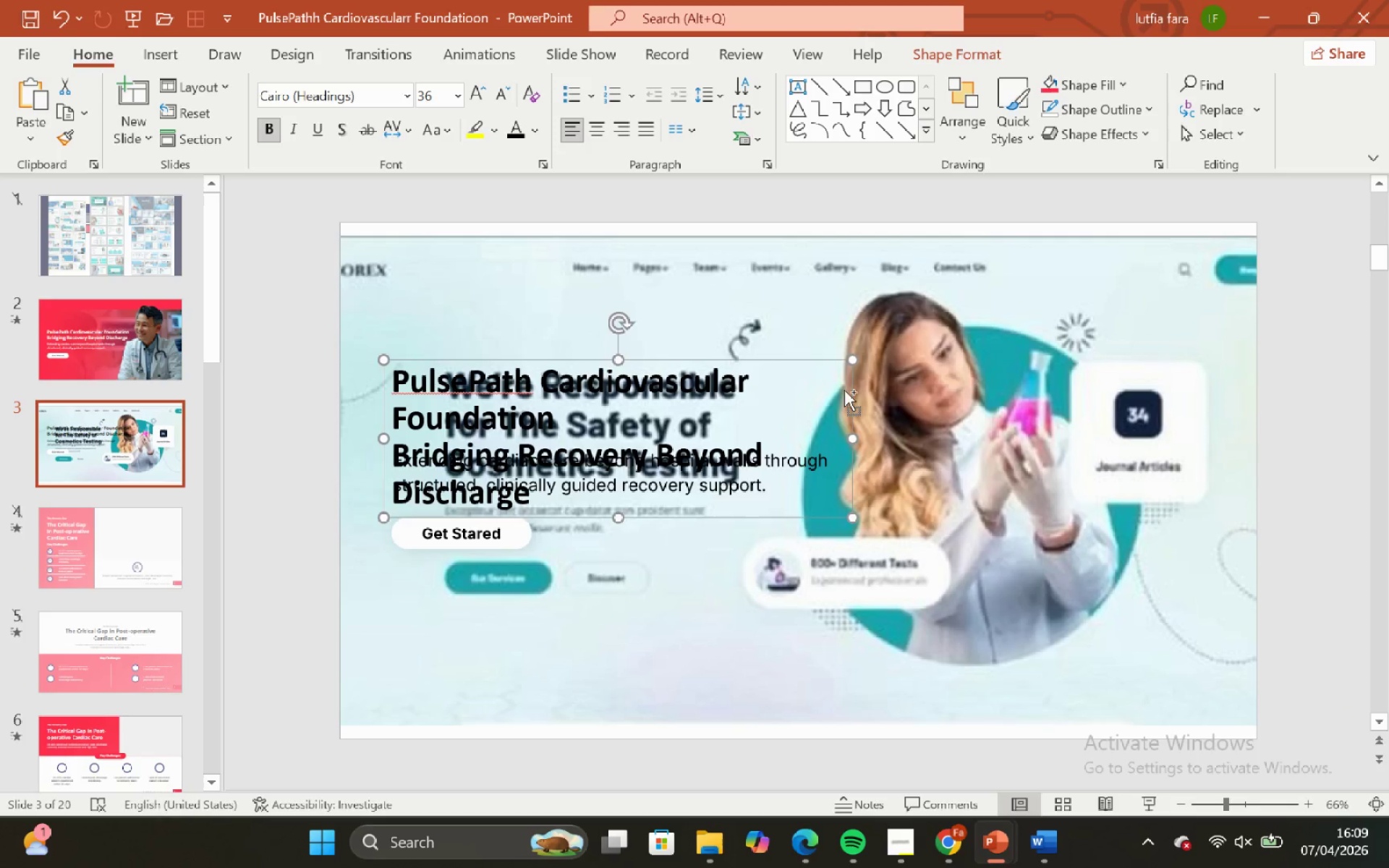 
key(Control+ControlLeft)
 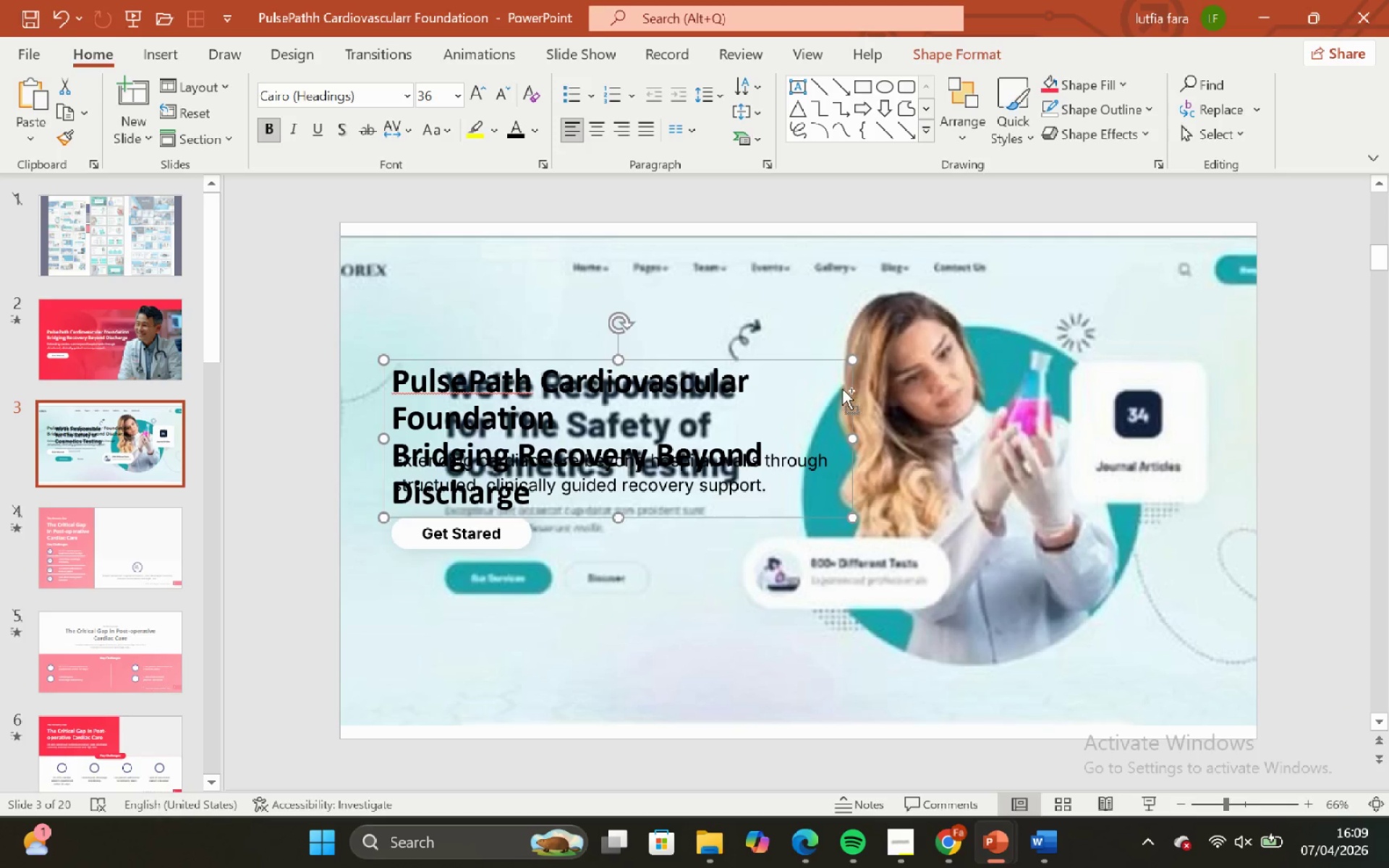 
key(Control+Z)
 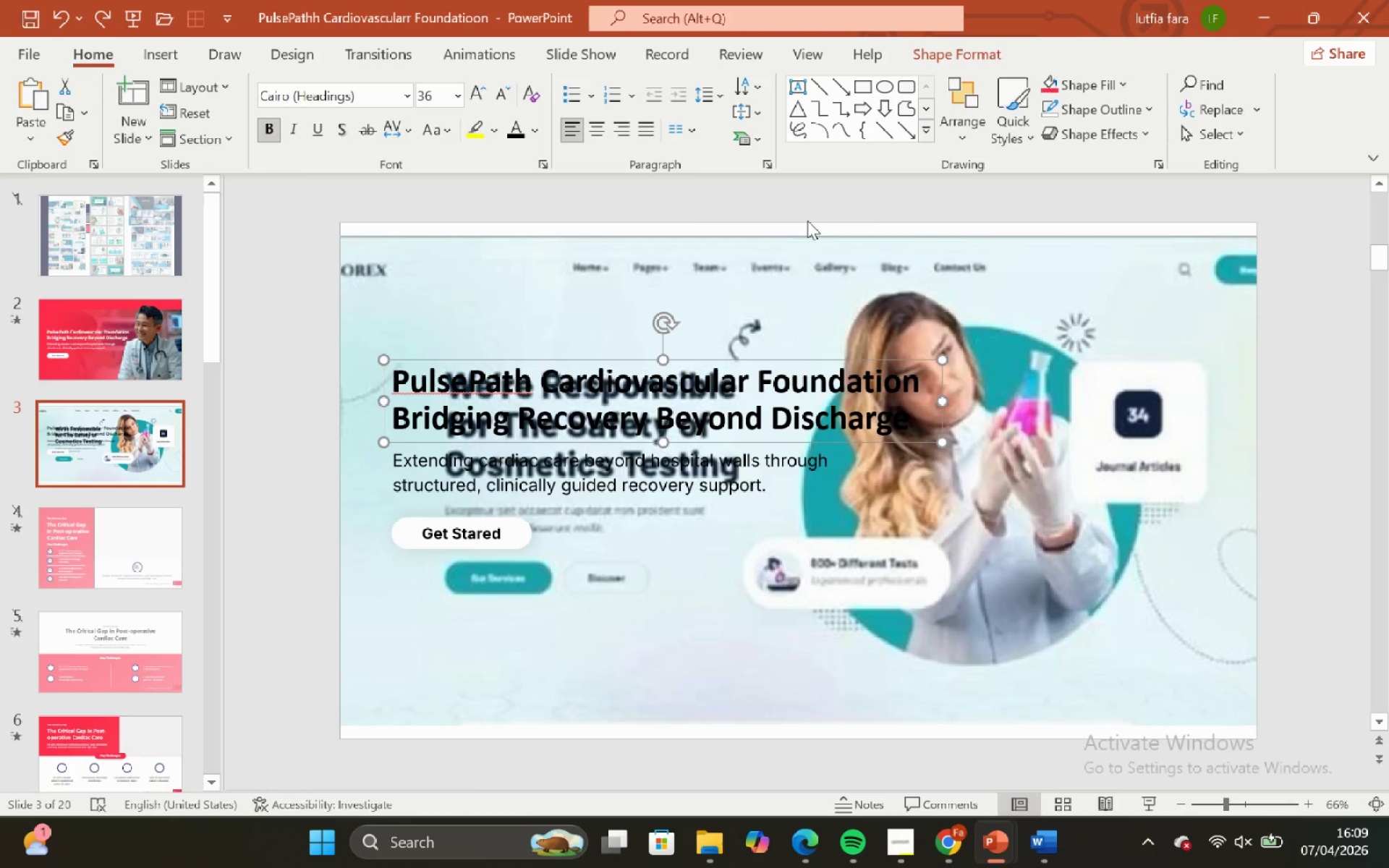 
left_click([806, 210])
 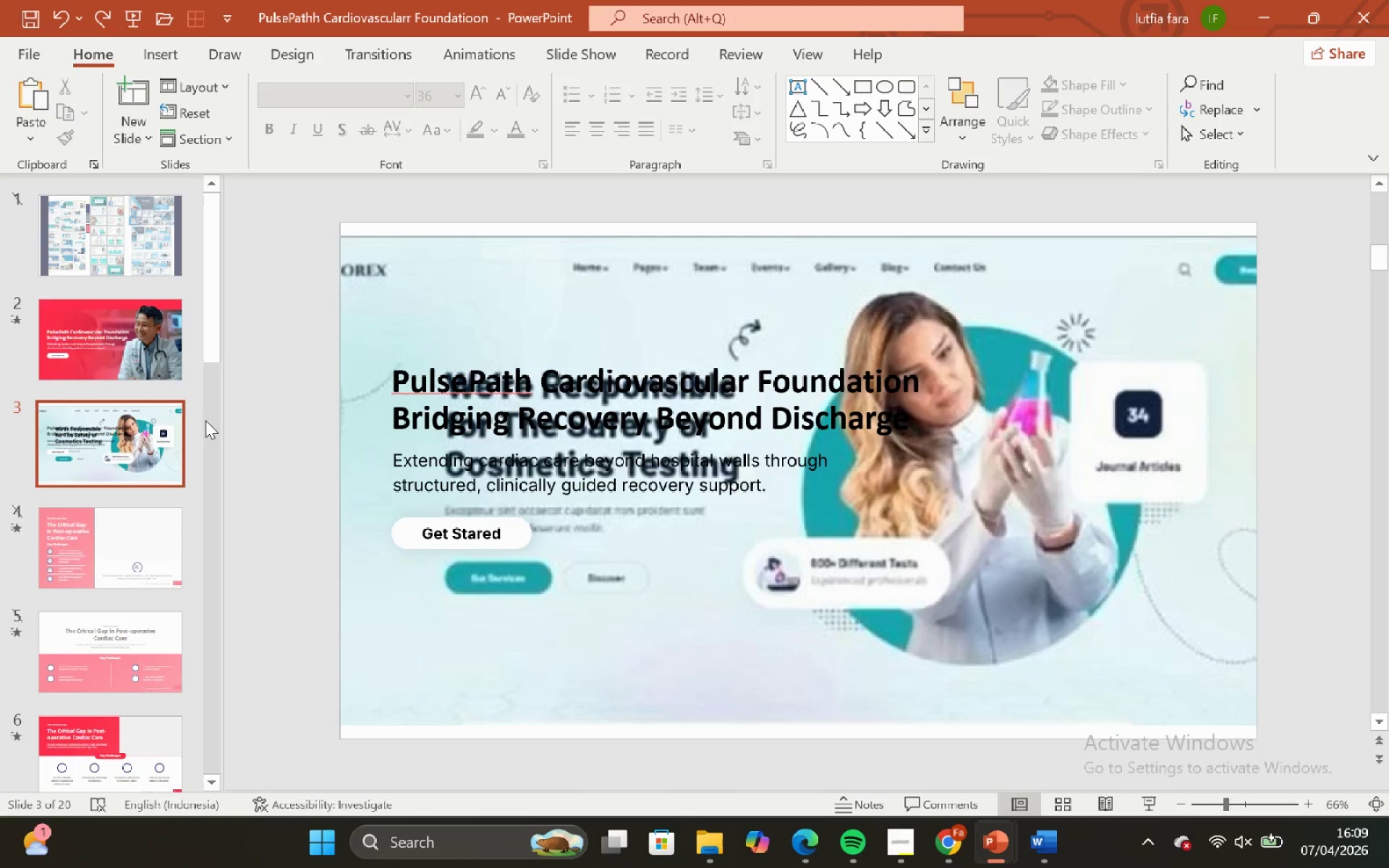 
left_click_drag(start_coordinate=[250, 407], to_coordinate=[897, 631])
 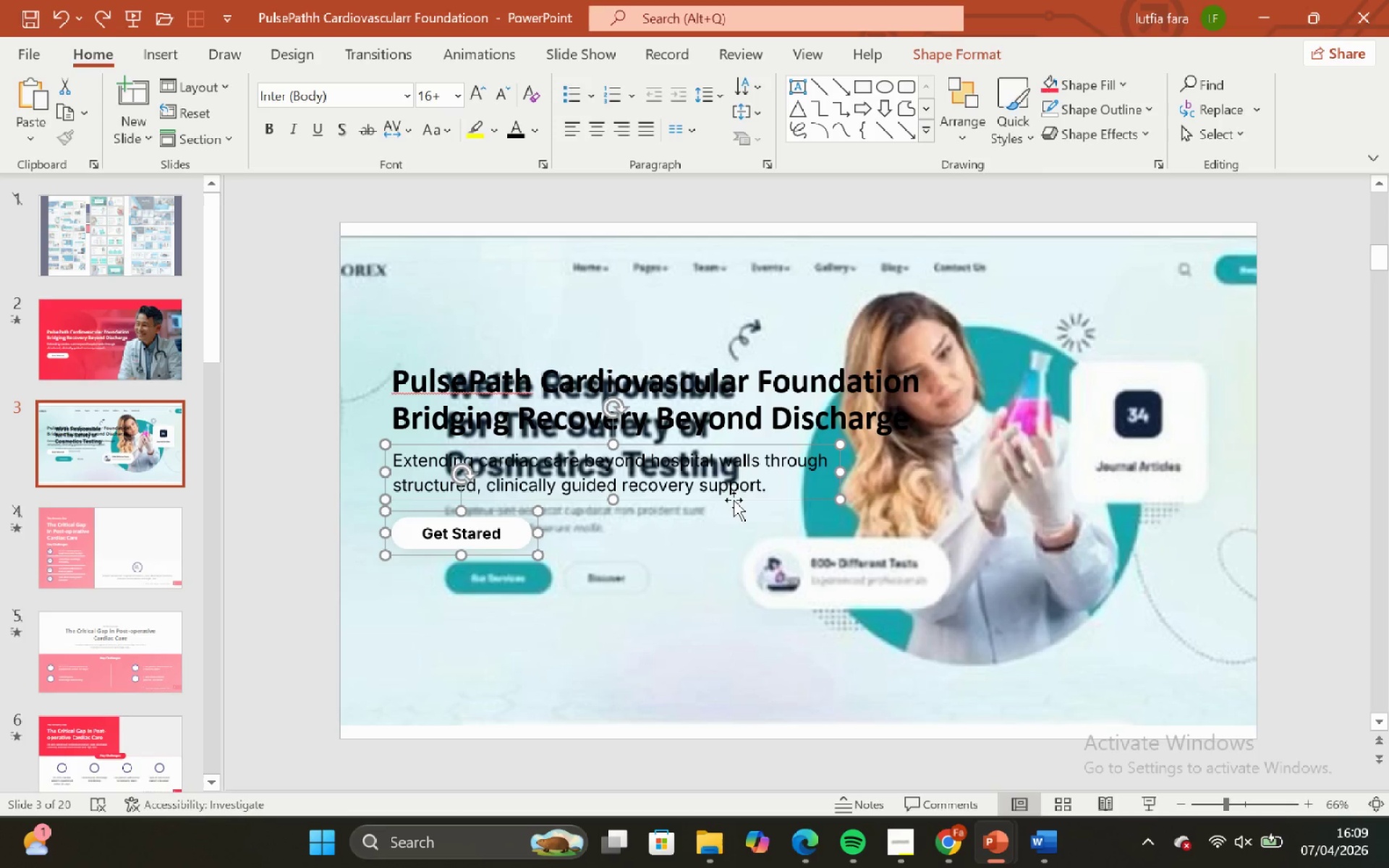 
hold_key(key=ShiftLeft, duration=2.38)
left_click_drag(start_coordinate=[733, 498], to_coordinate=[725, 545])
 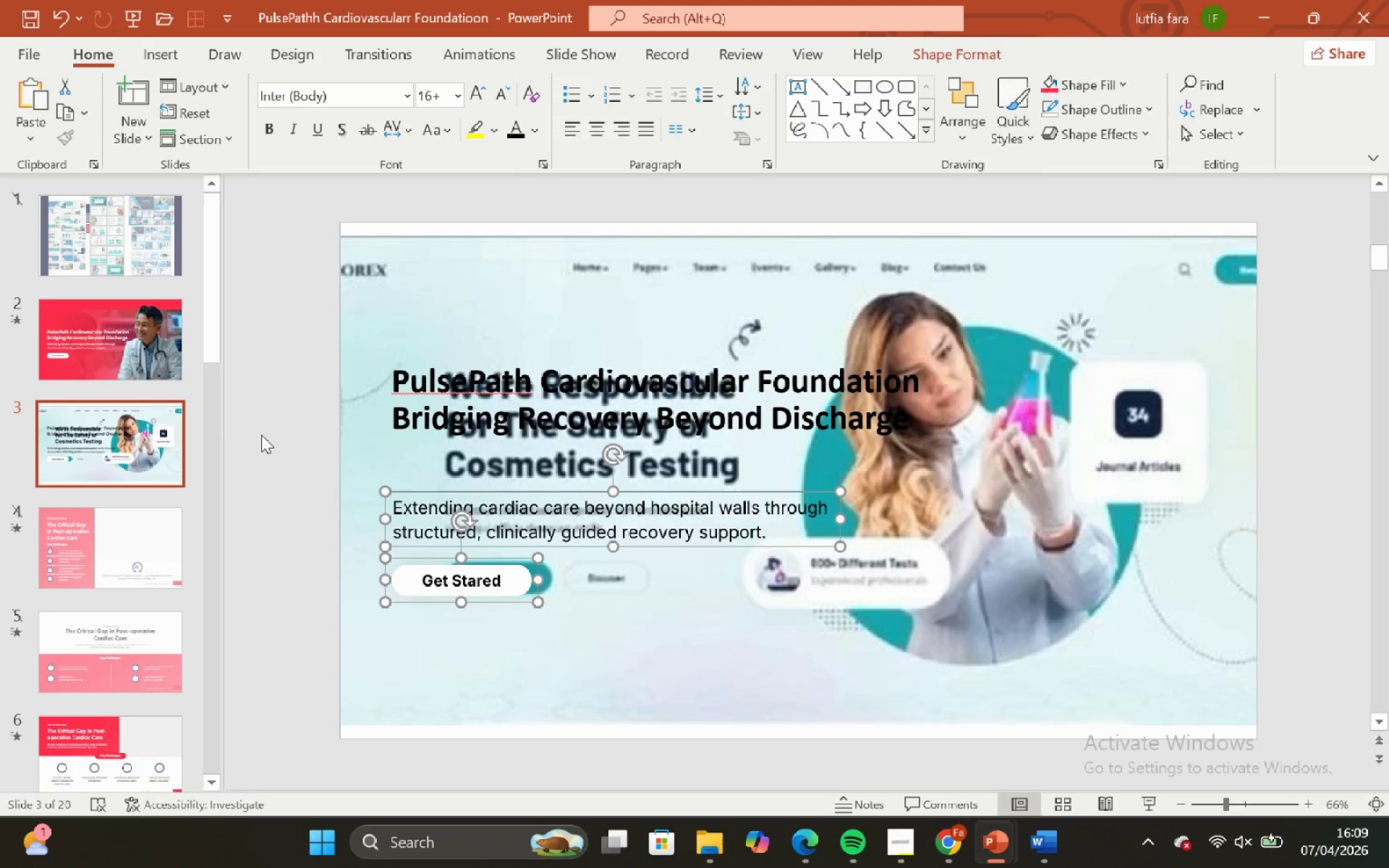 
left_click_drag(start_coordinate=[261, 434], to_coordinate=[265, 432])
 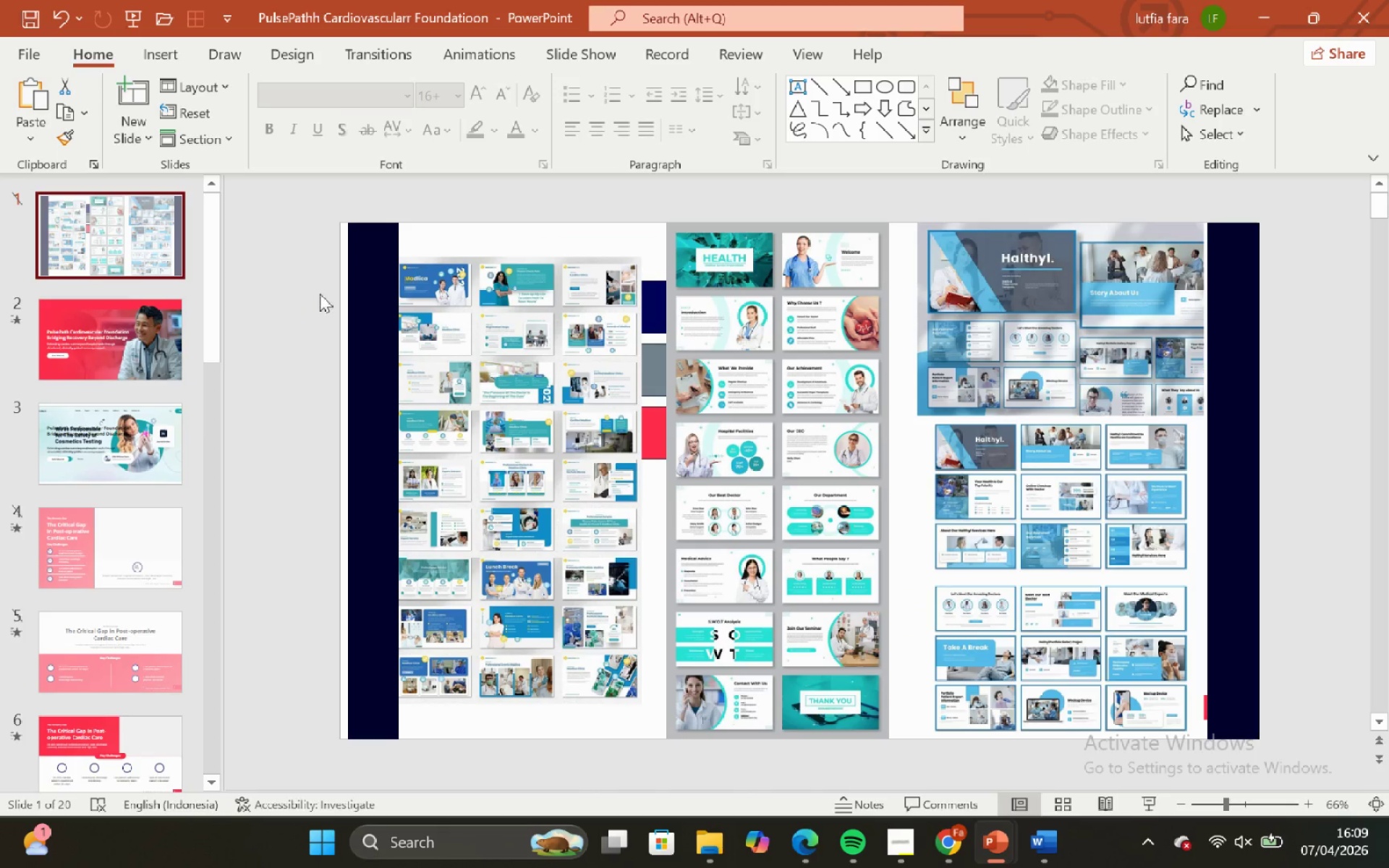 
left_click([362, 277])
 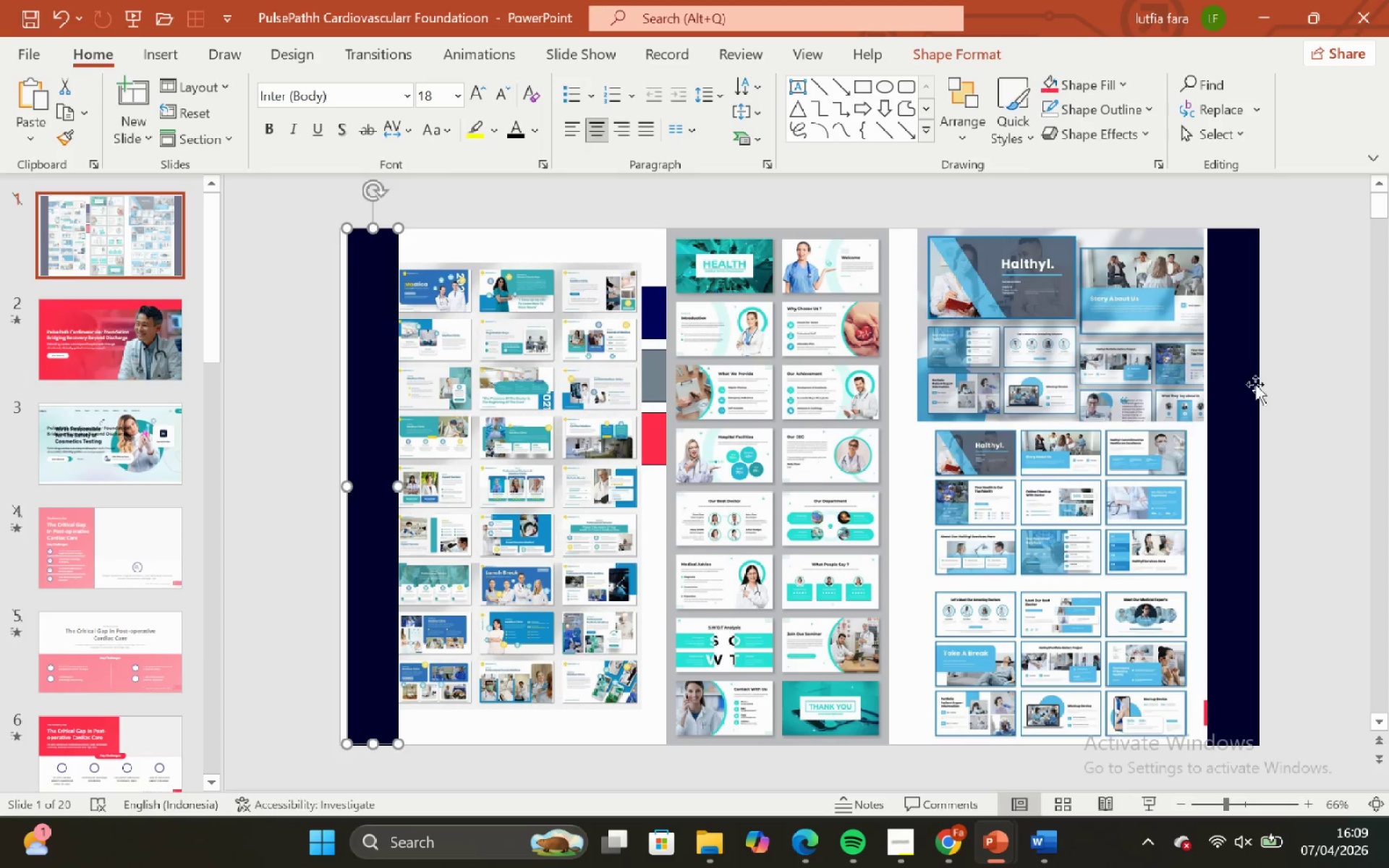 
hold_key(key=ShiftLeft, duration=0.59)
left_click([1246, 329])
 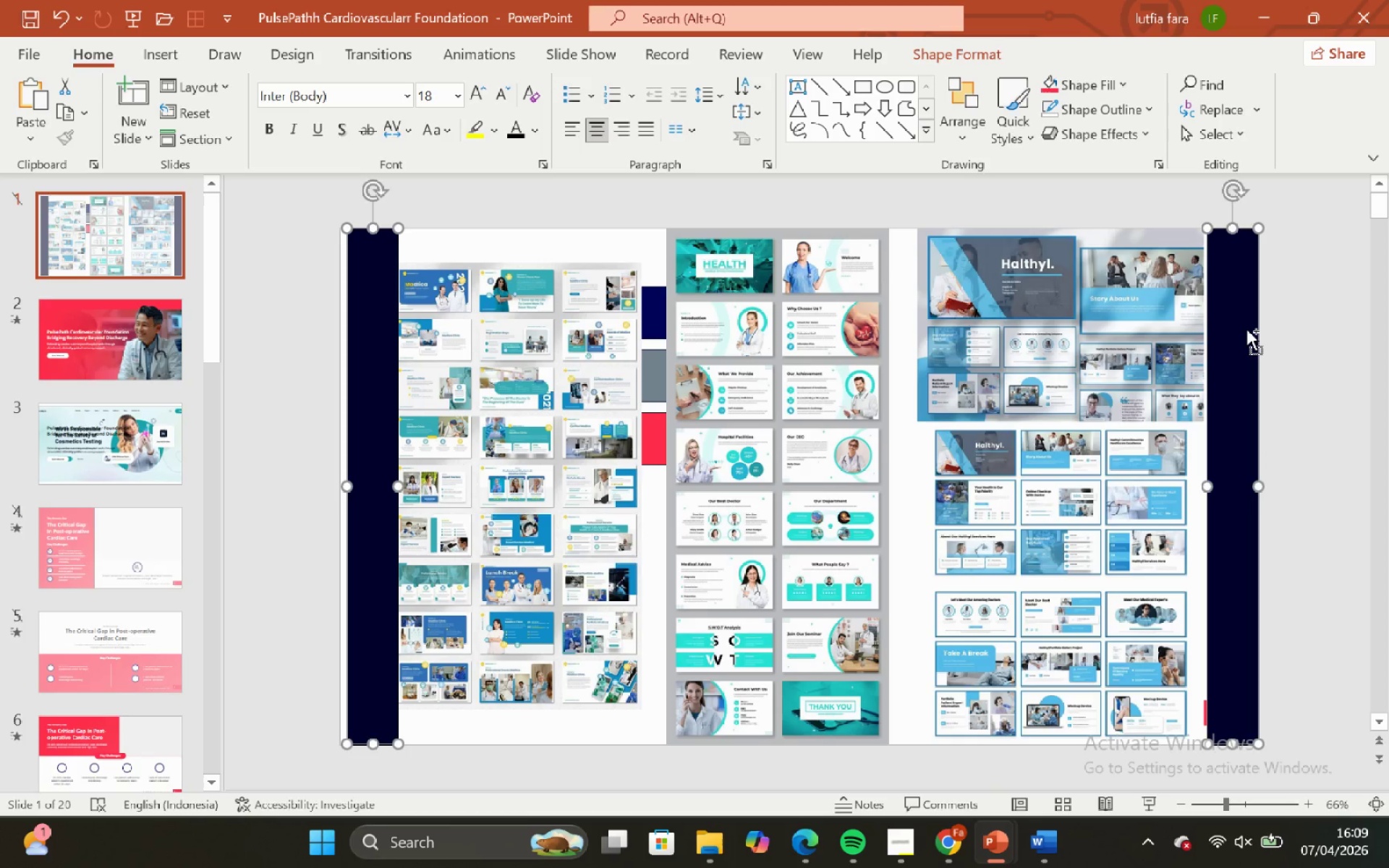 
key(Control+C)
 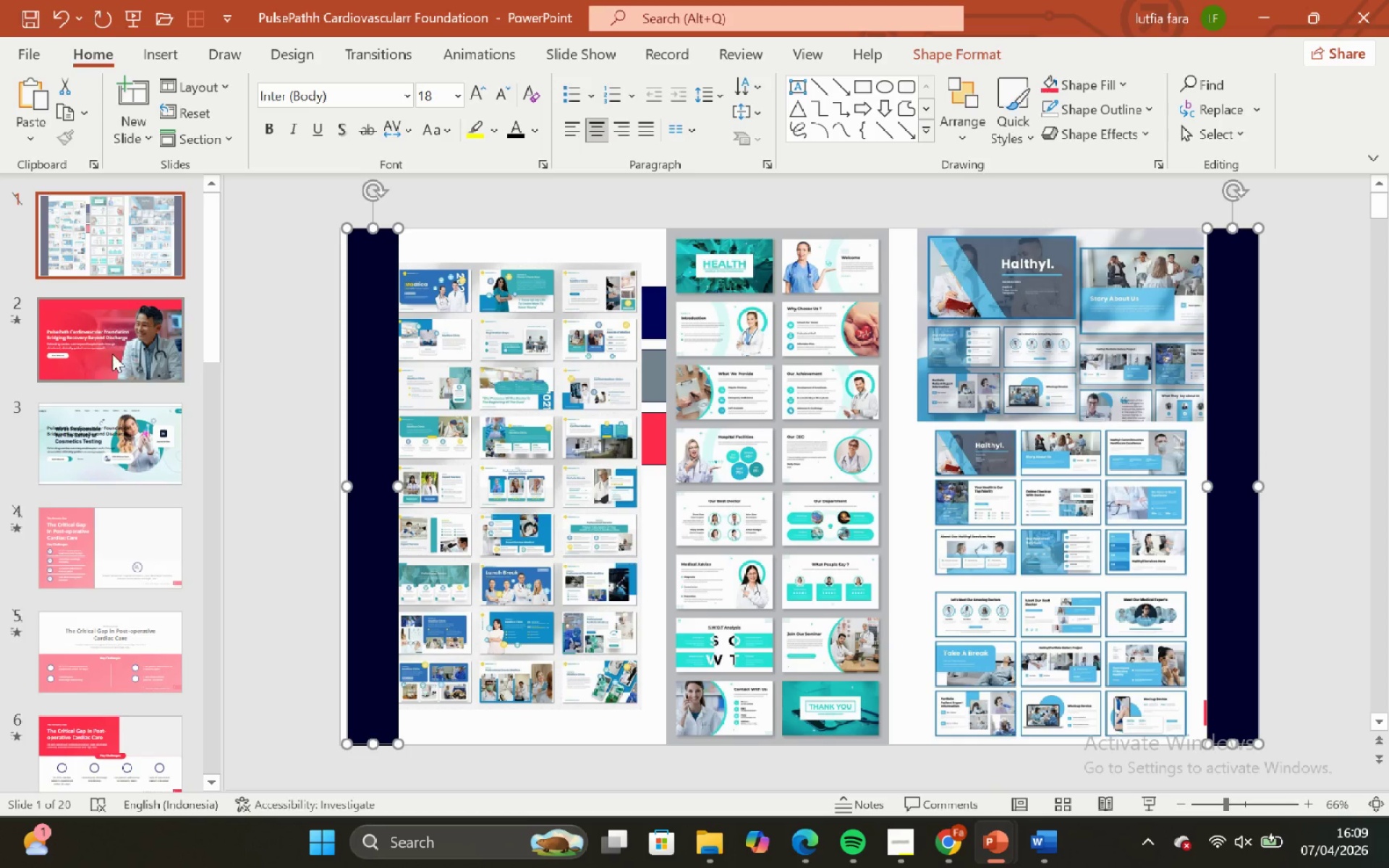 
left_click_drag(start_coordinate=[132, 459], to_coordinate=[136, 453])
 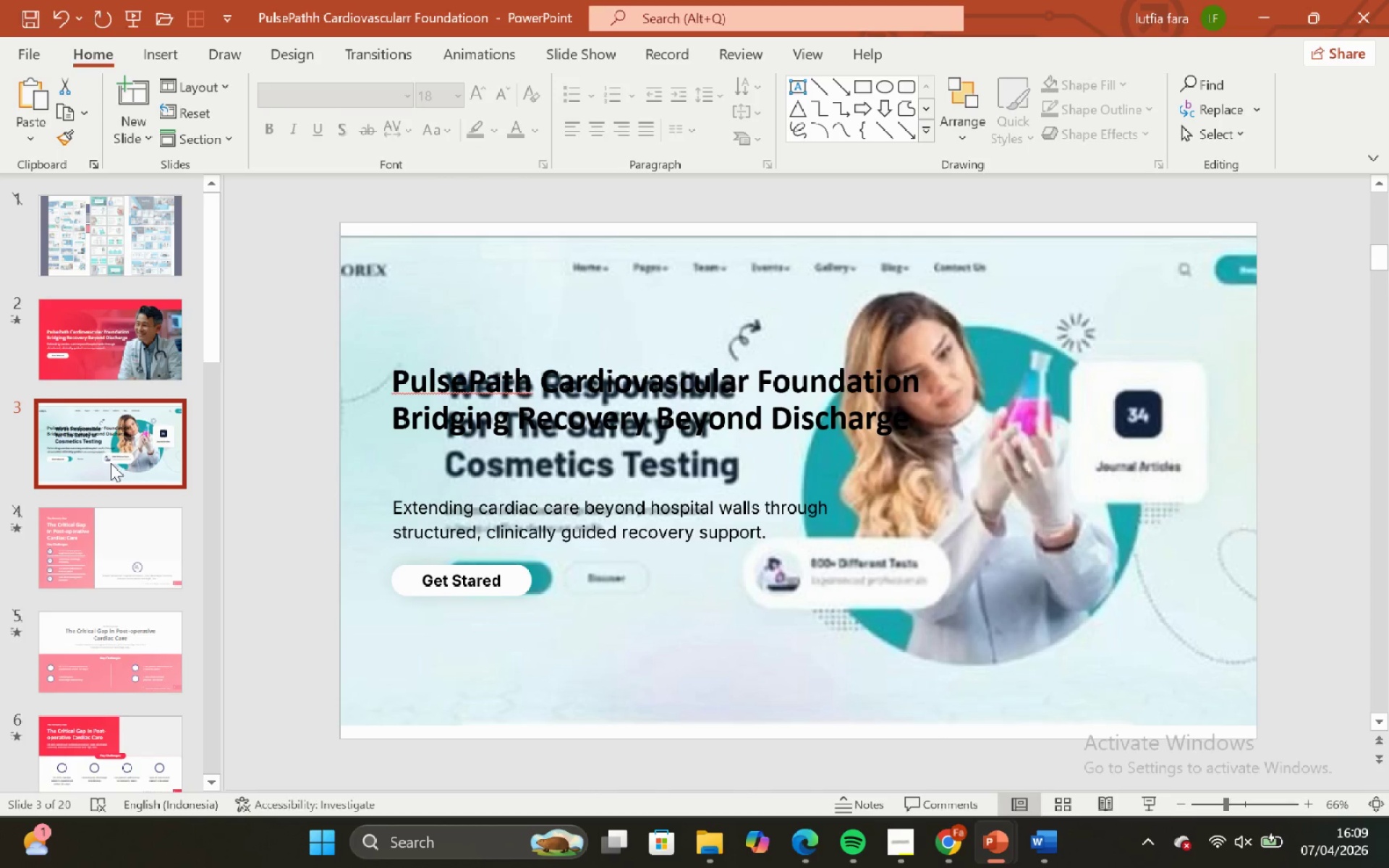 
key(Control+V)
 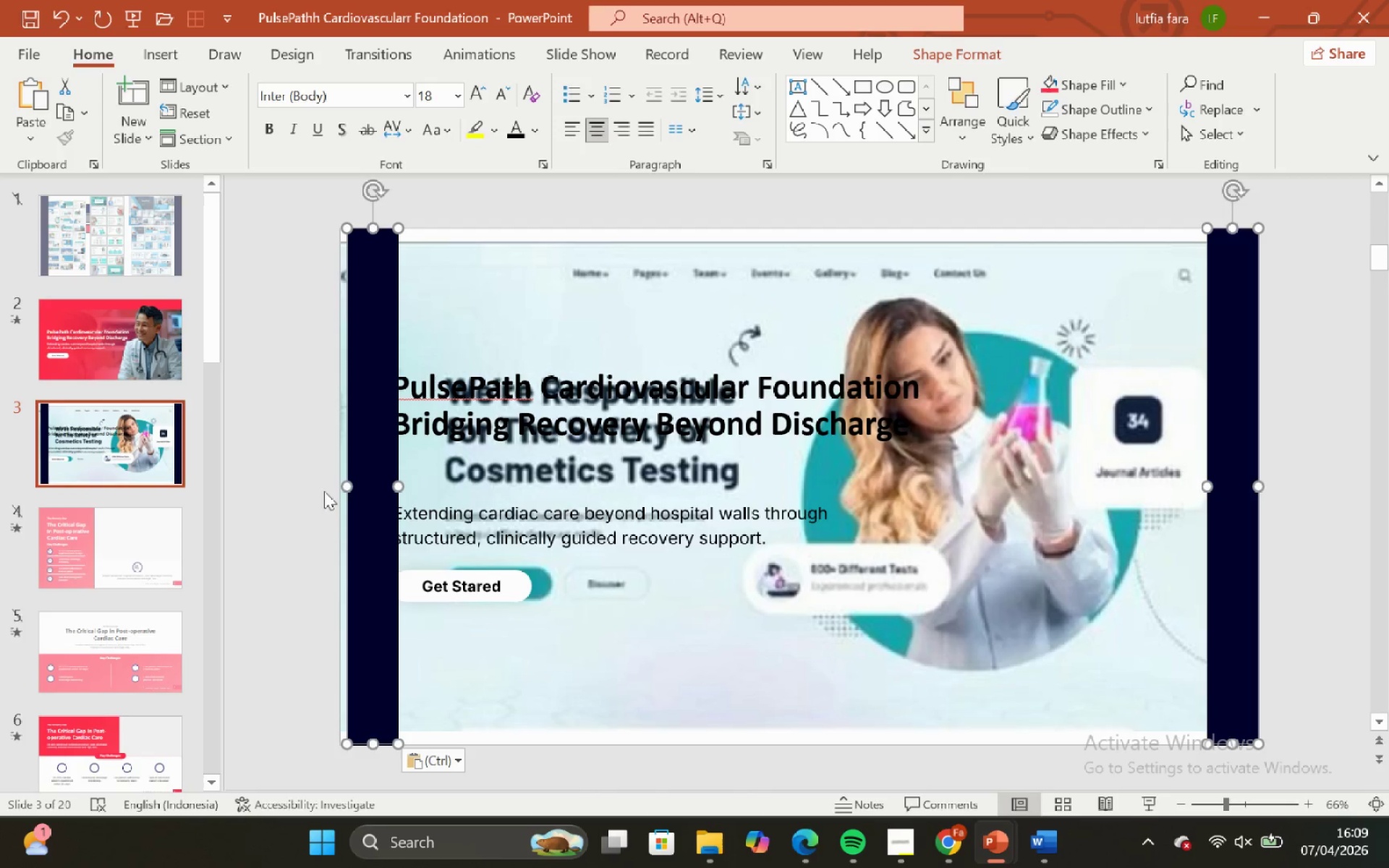 
left_click([265, 391])
 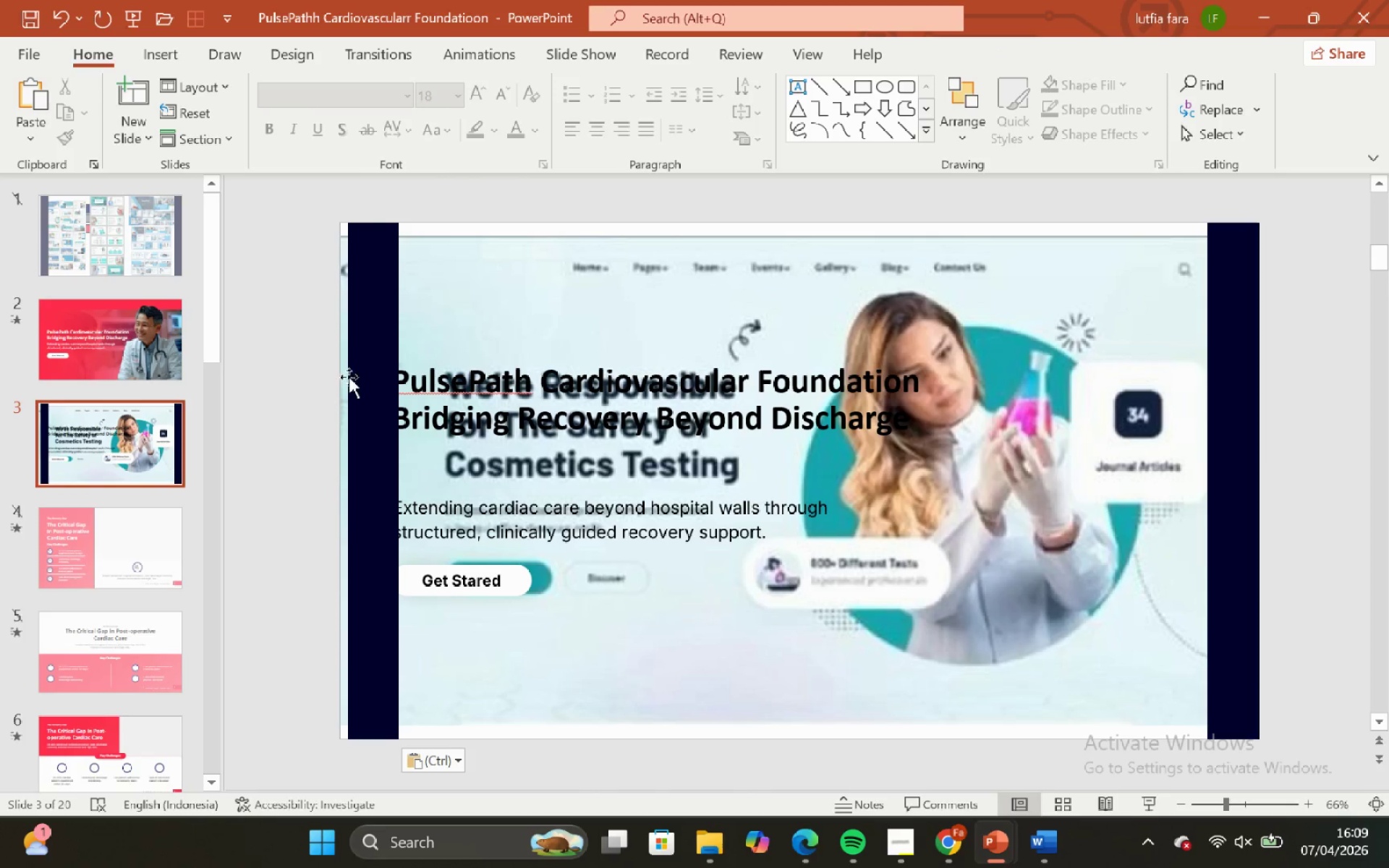 
left_click([353, 372])
 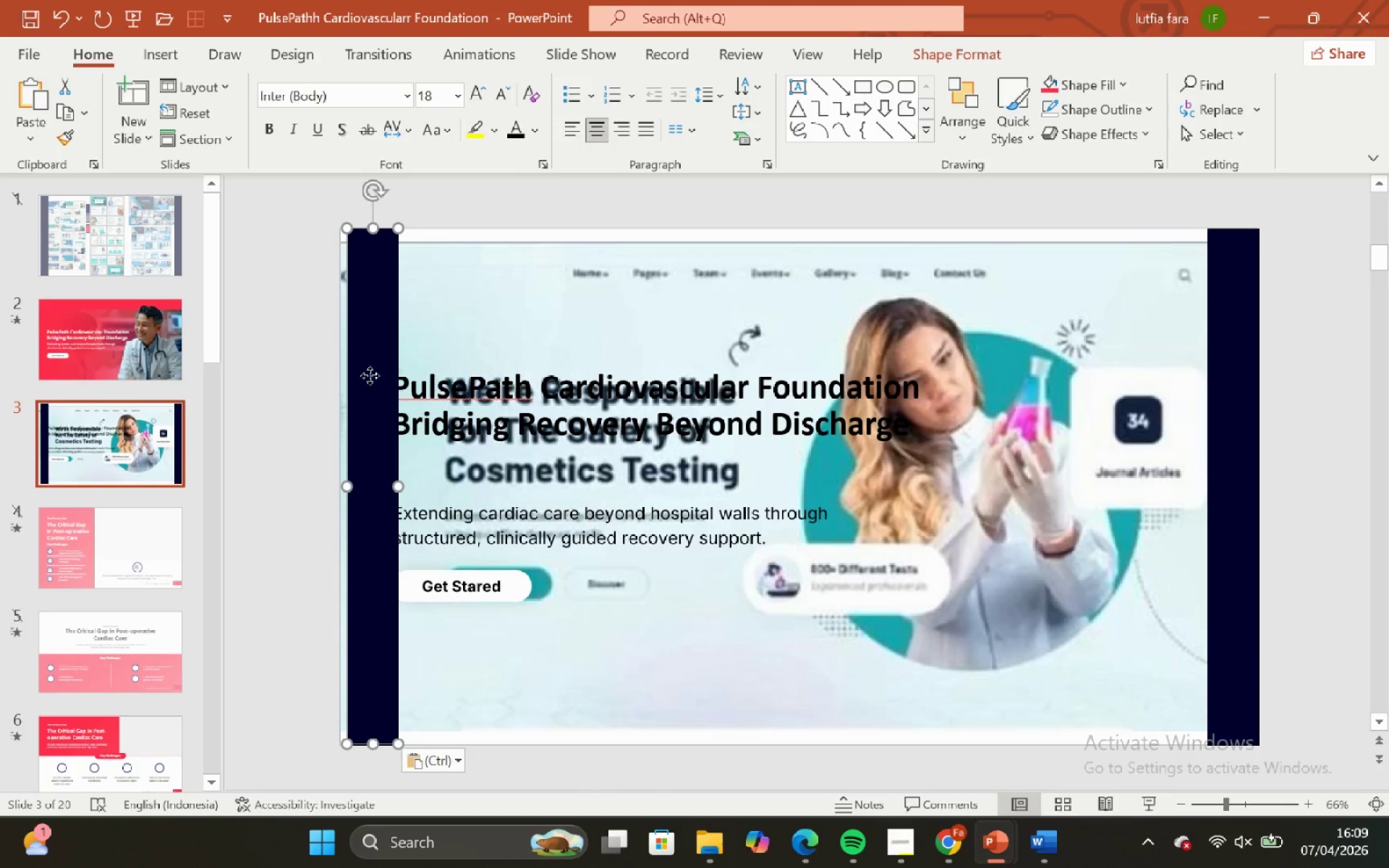 
hold_key(key=ShiftLeft, duration=1.64)
left_click_drag(start_coordinate=[370, 375], to_coordinate=[362, 378])
 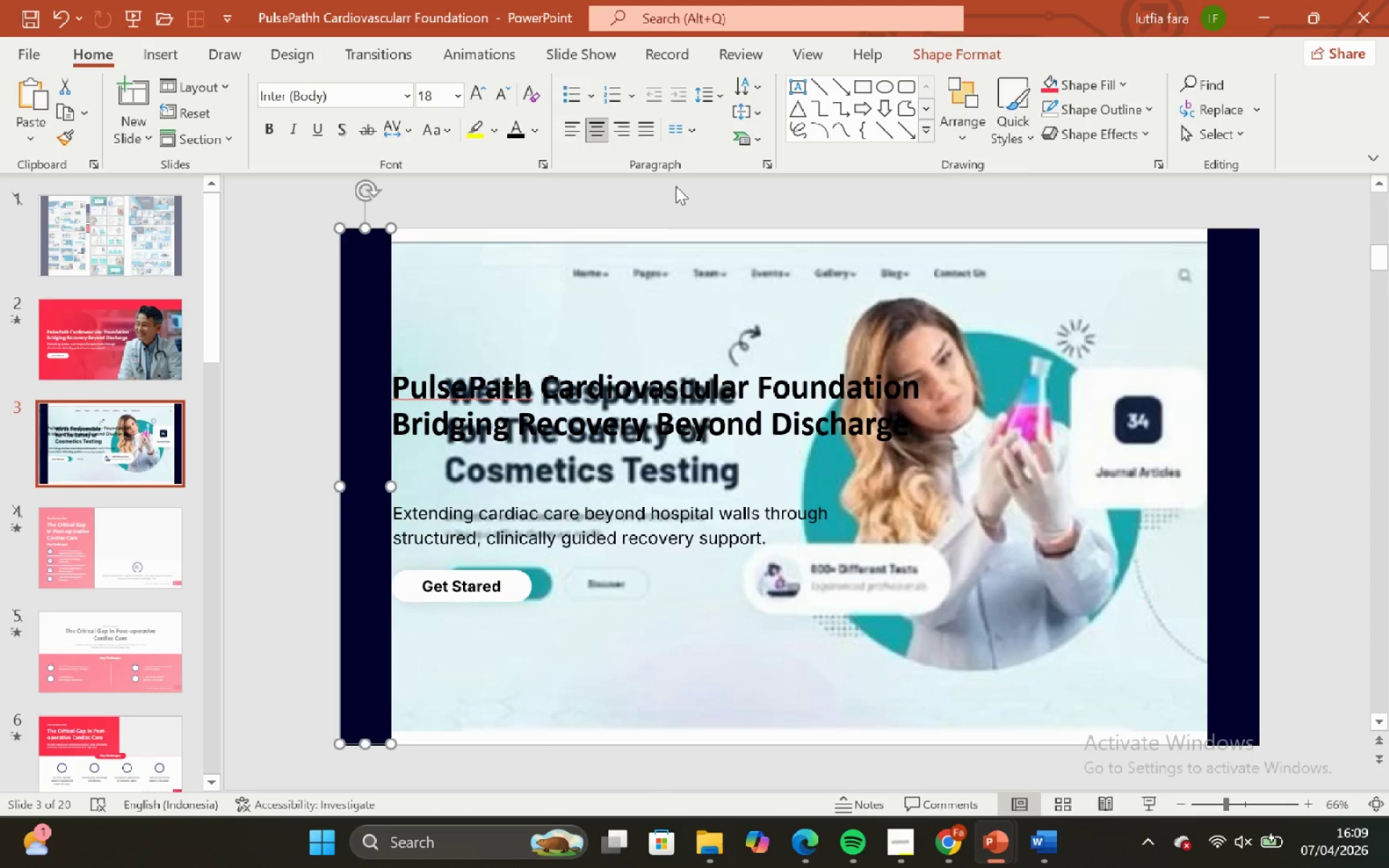 
left_click_drag(start_coordinate=[676, 185], to_coordinate=[691, 200])
 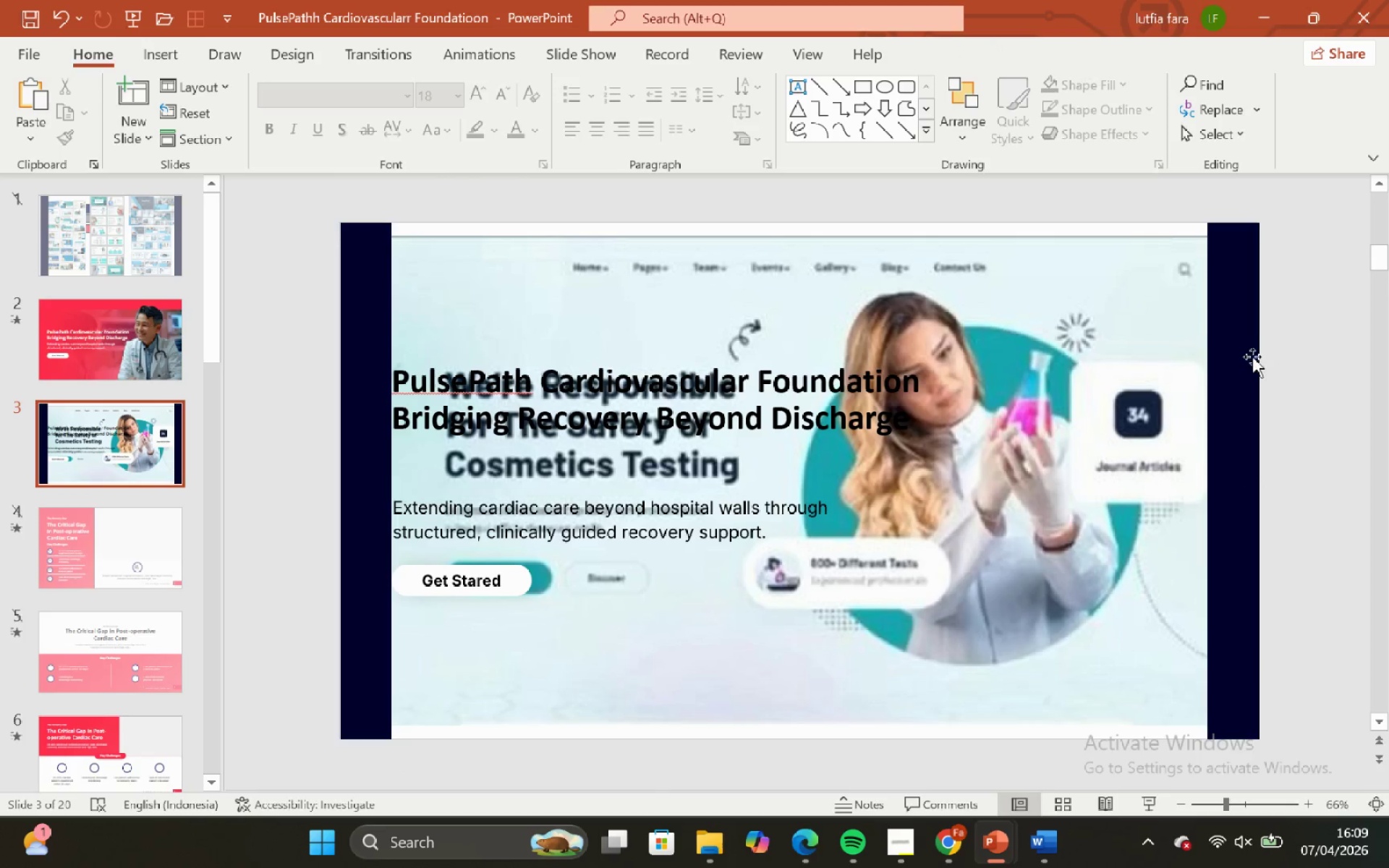 
left_click([1252, 355])
 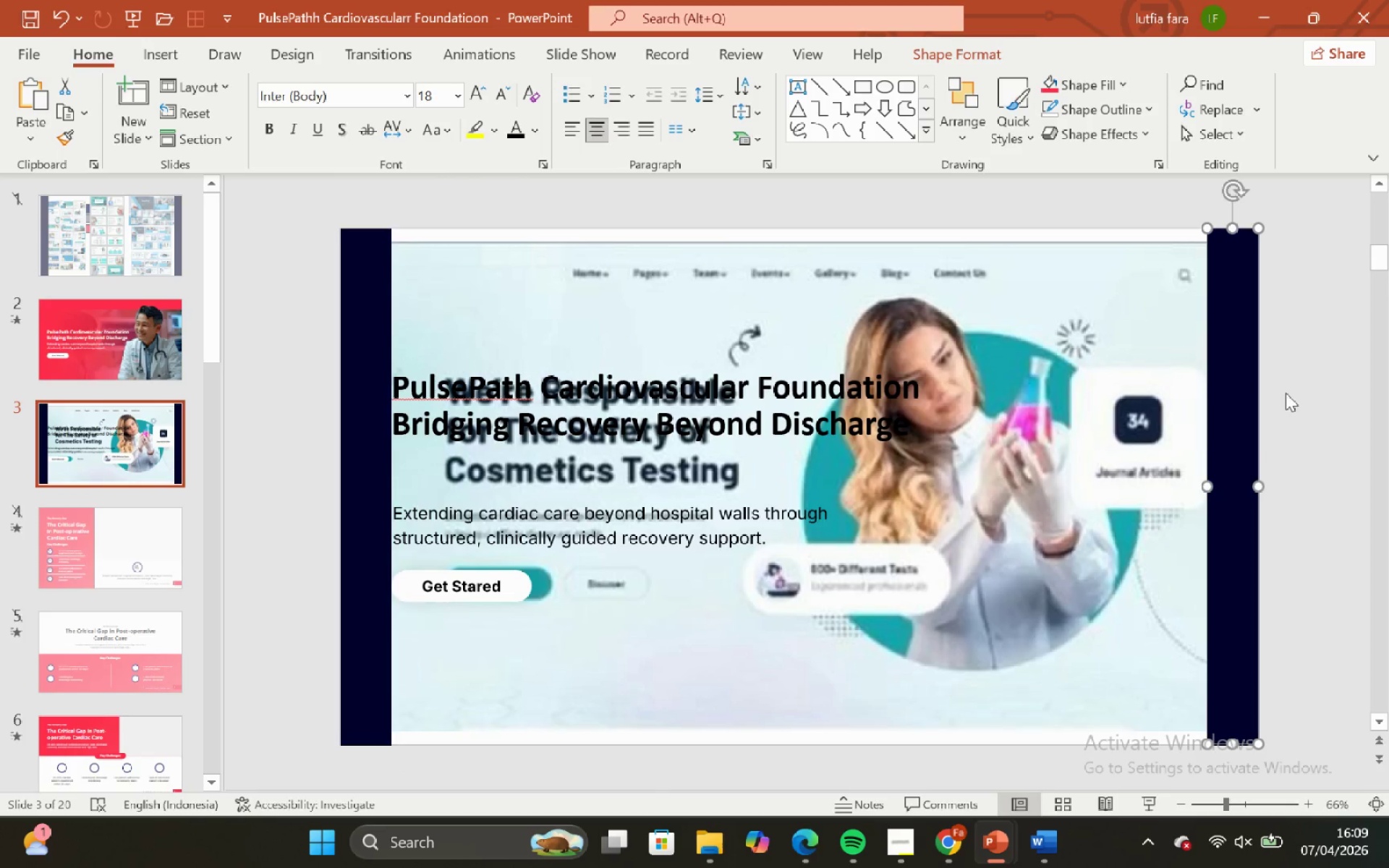 
left_click([1289, 392])
 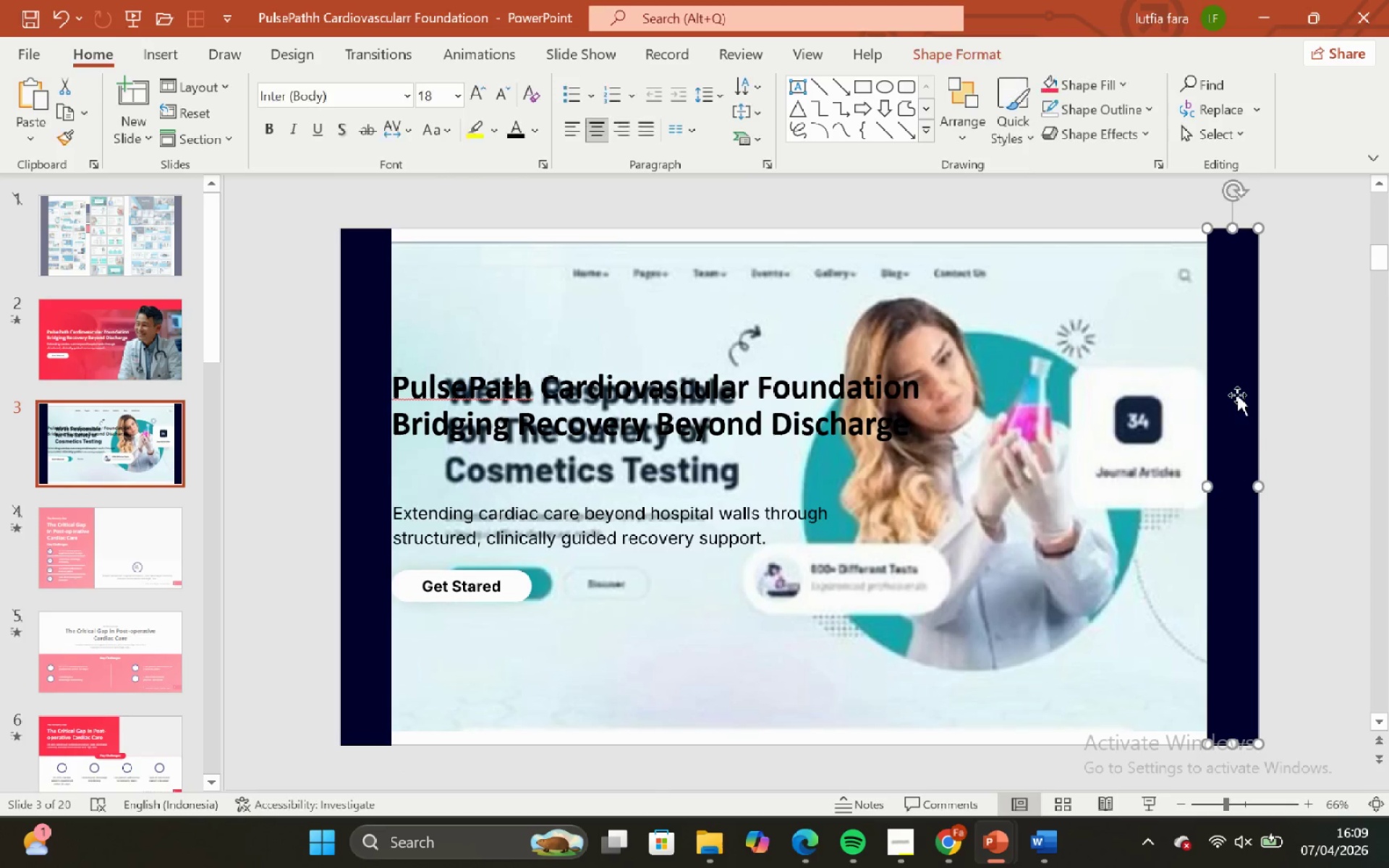 
double_click([1282, 382])
 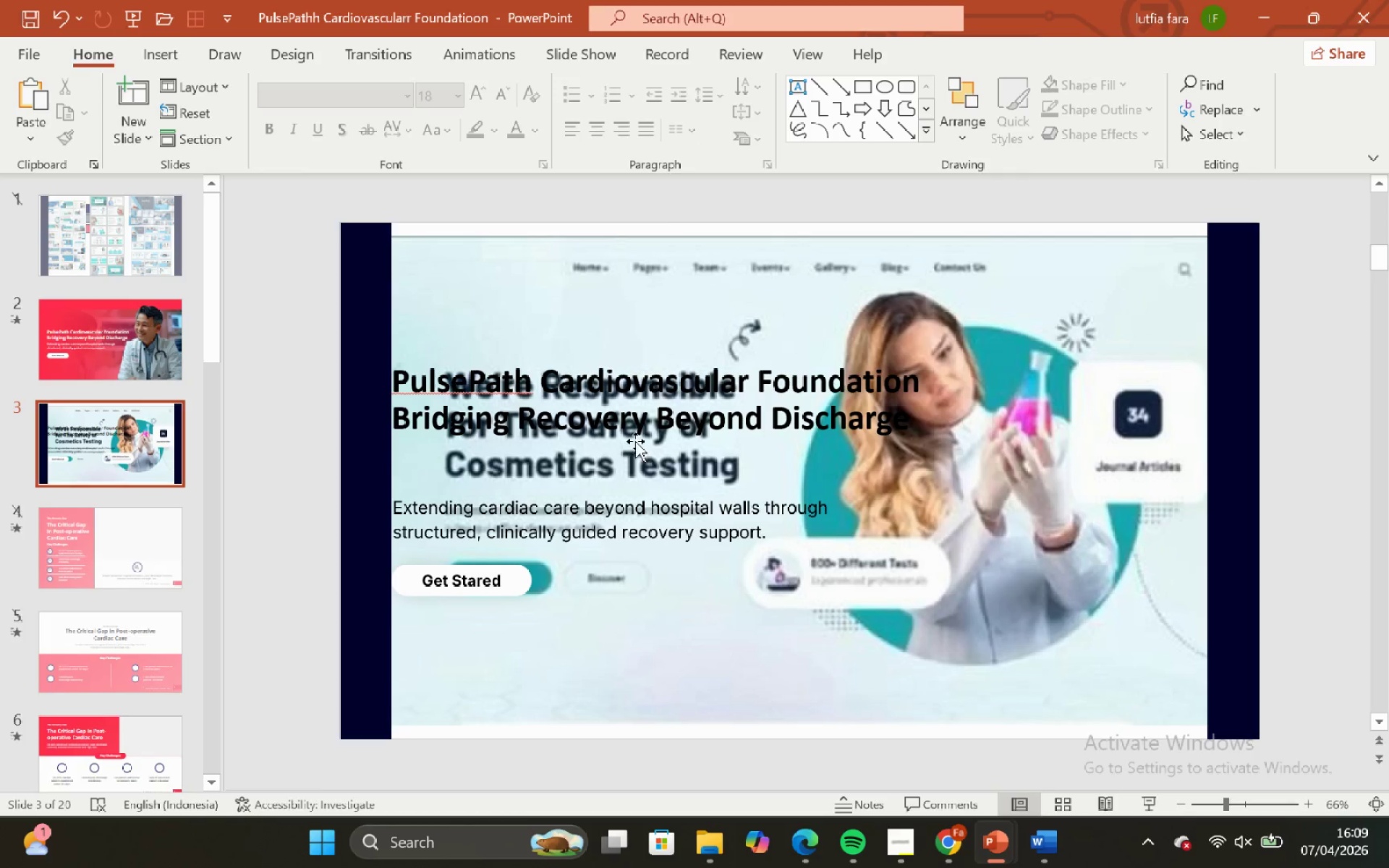 
left_click([632, 432])
 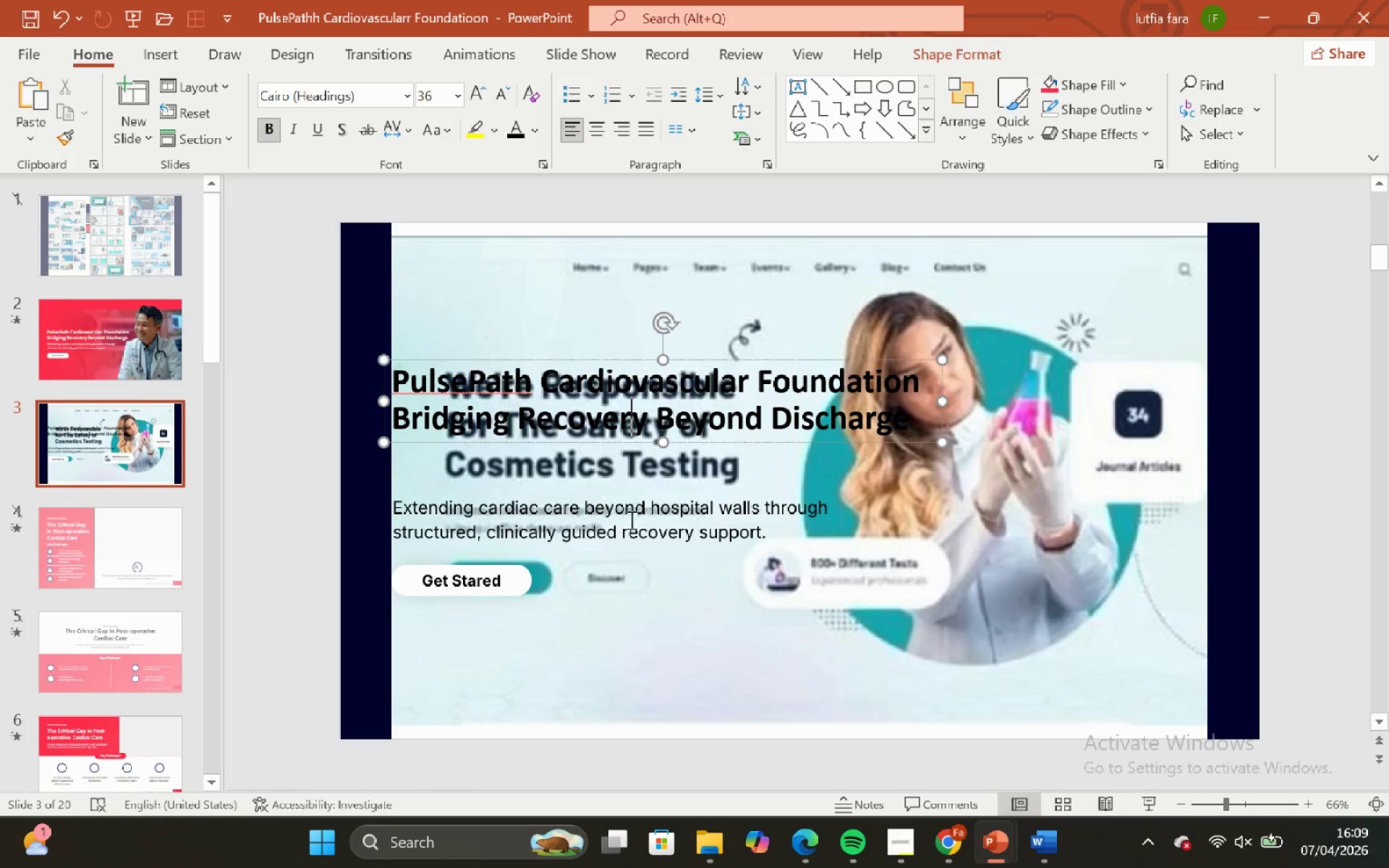 
hold_key(key=ShiftLeft, duration=0.53)
 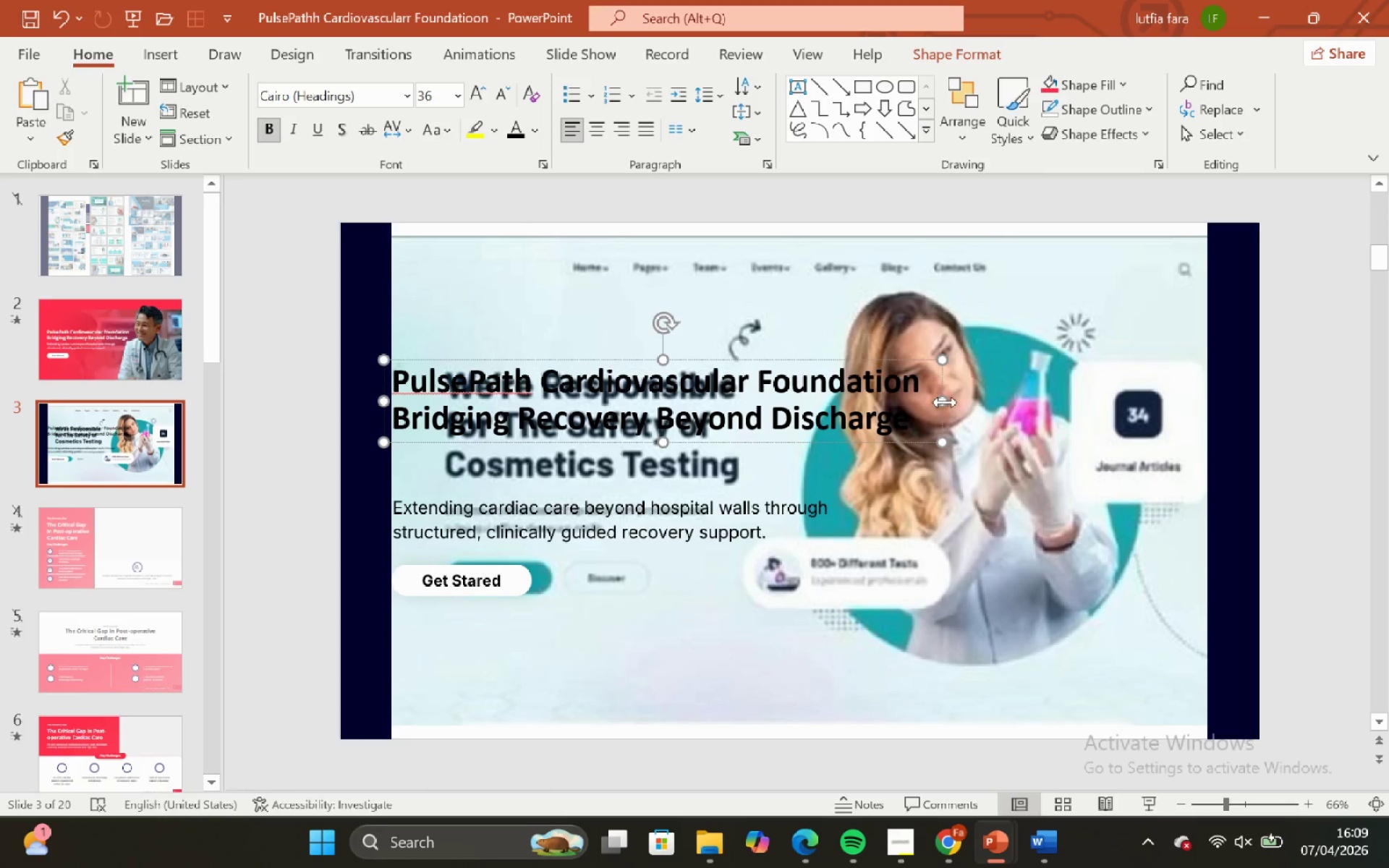 
left_click_drag(start_coordinate=[943, 402], to_coordinate=[793, 425])
 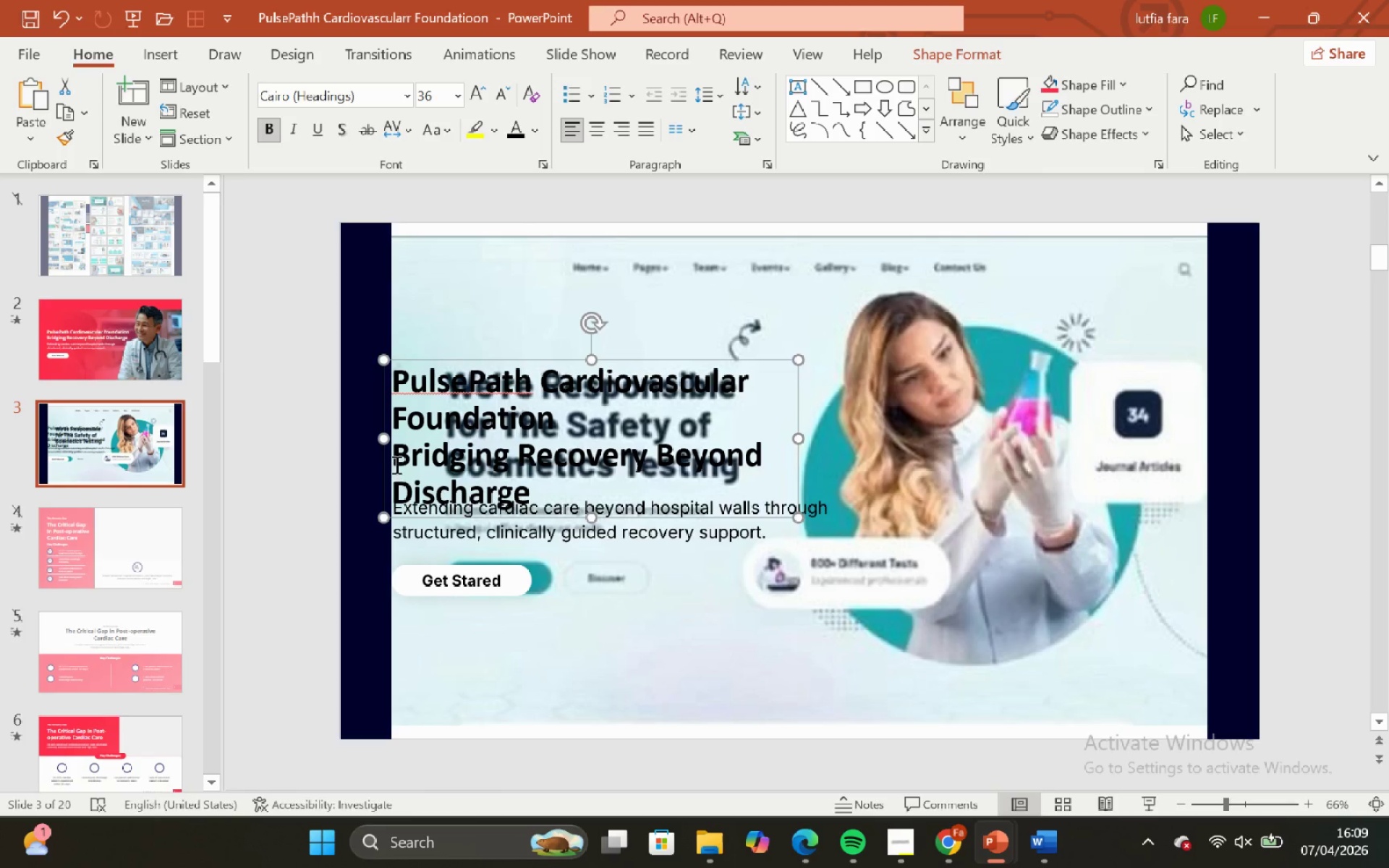 
left_click([395, 461])
 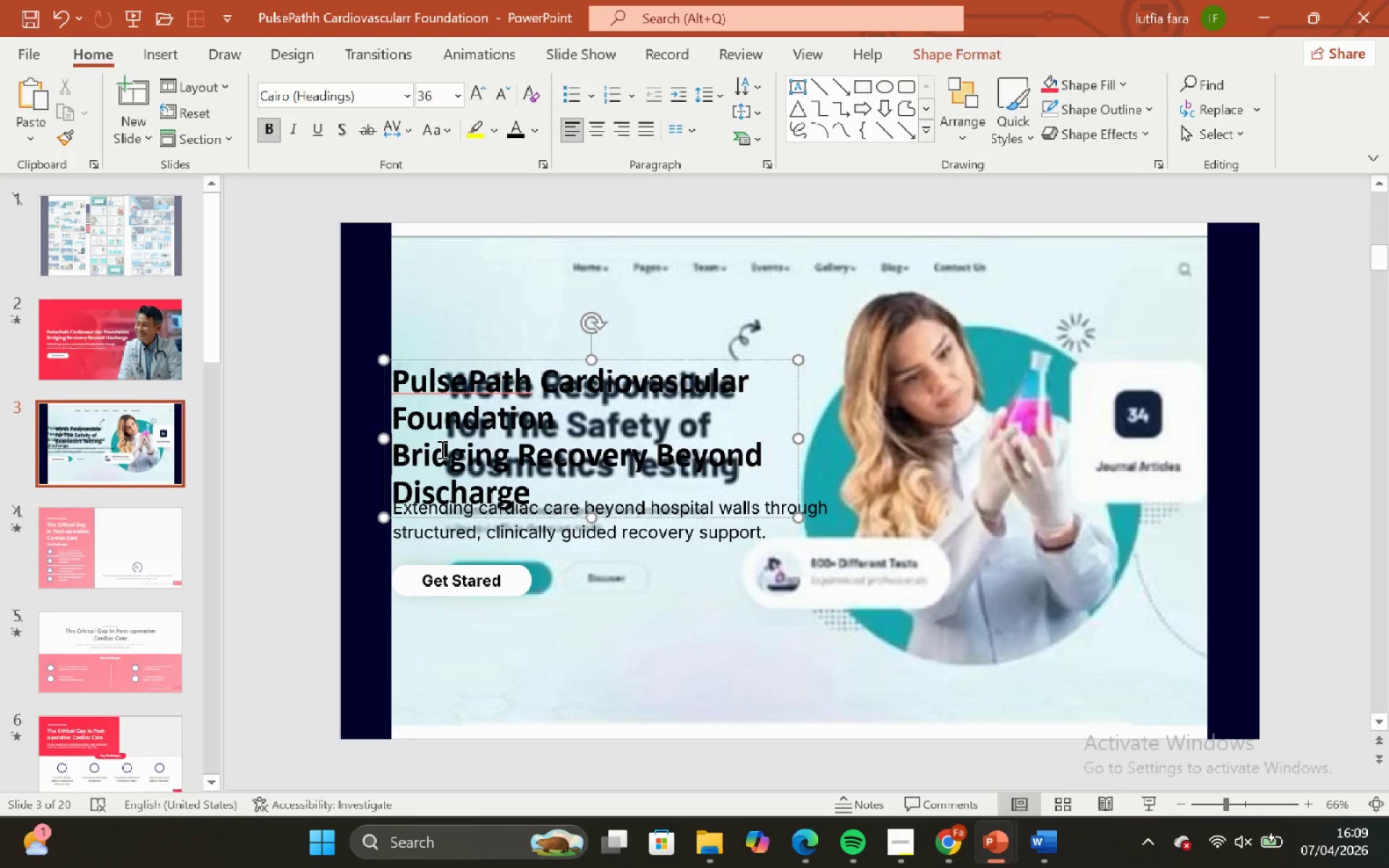 
key(Backspace)
 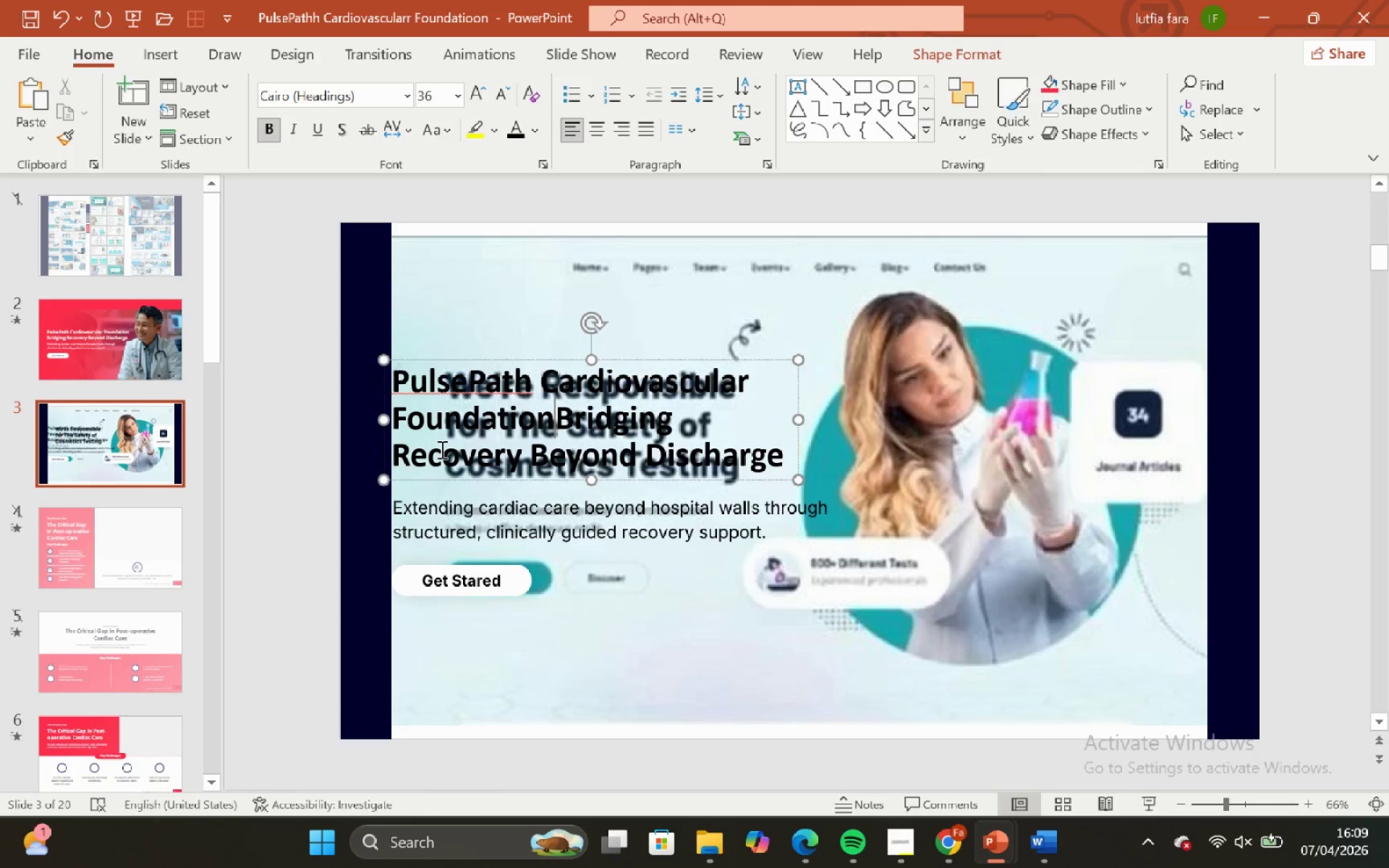 
key(Space)
 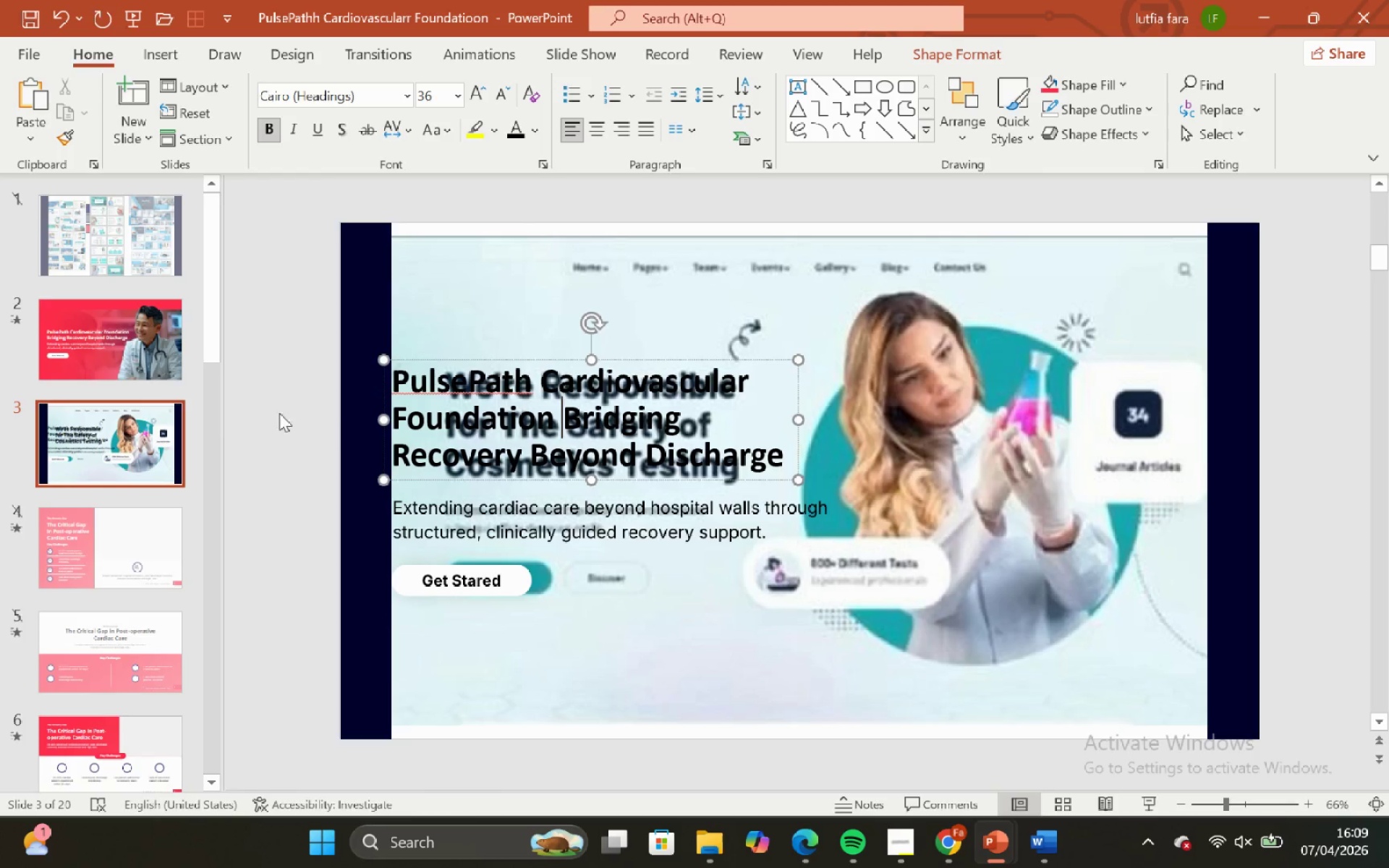 
left_click_drag(start_coordinate=[289, 391], to_coordinate=[296, 391])
 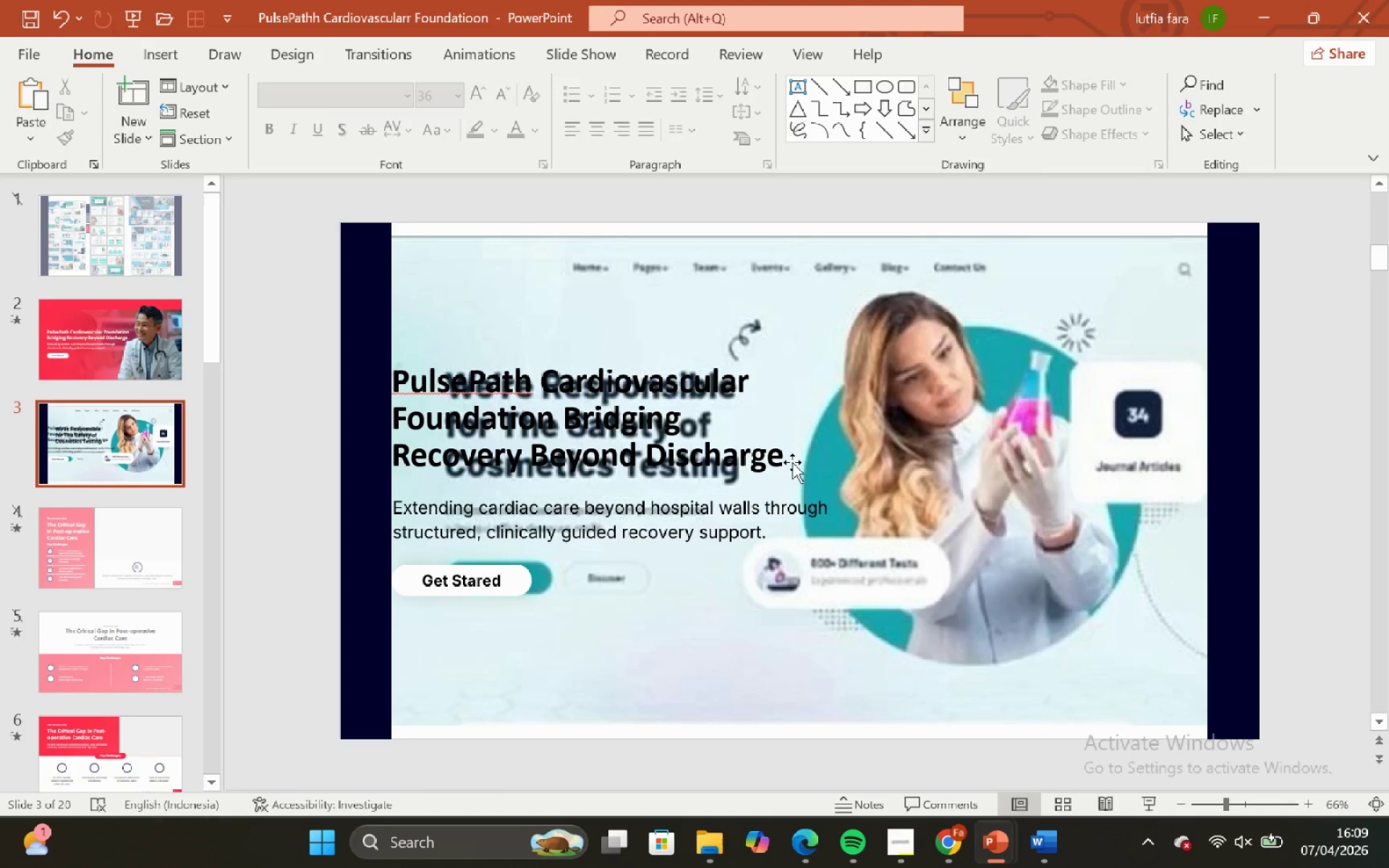 
left_click([791, 462])
 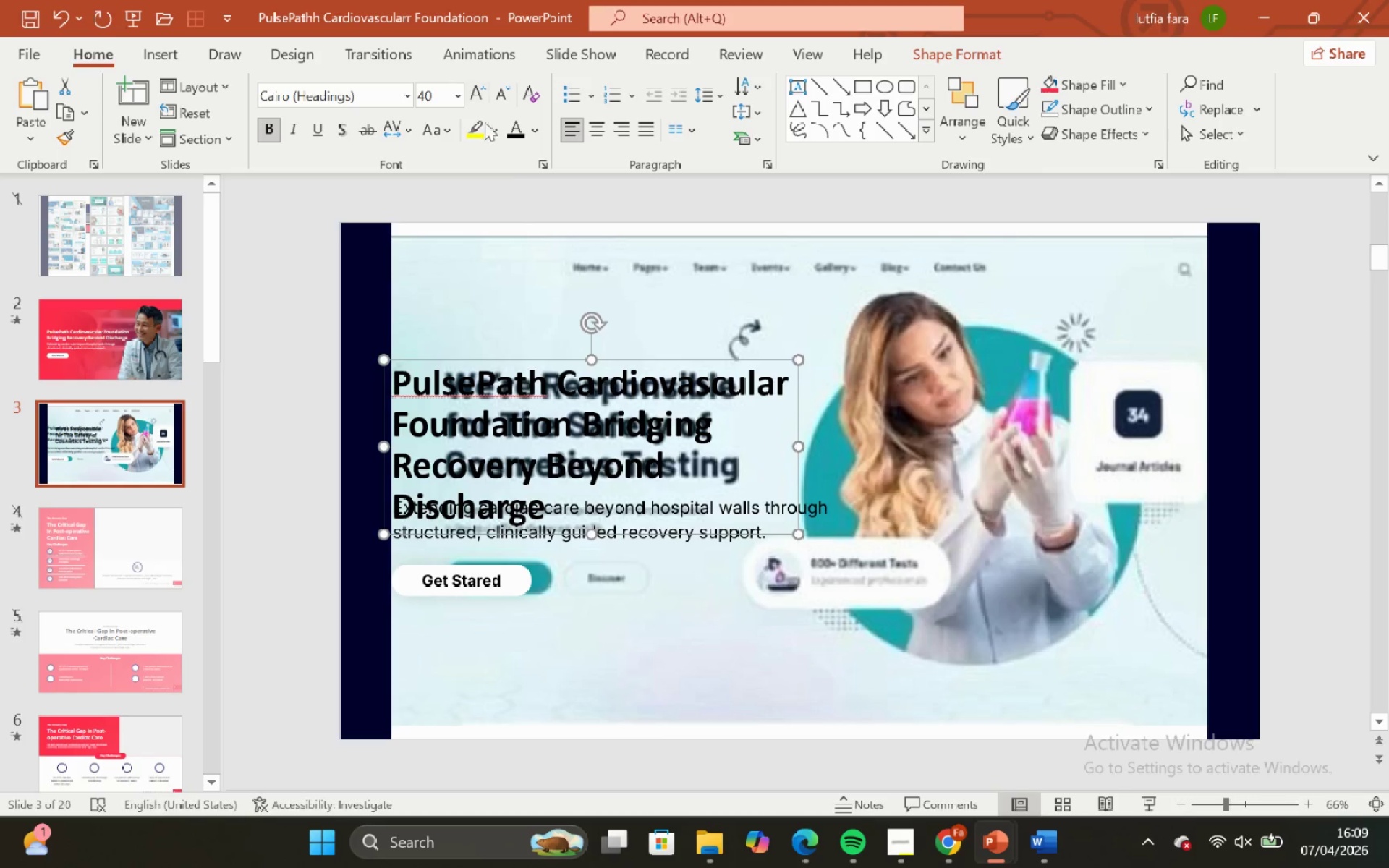 
left_click_drag(start_coordinate=[797, 447], to_coordinate=[846, 431])
 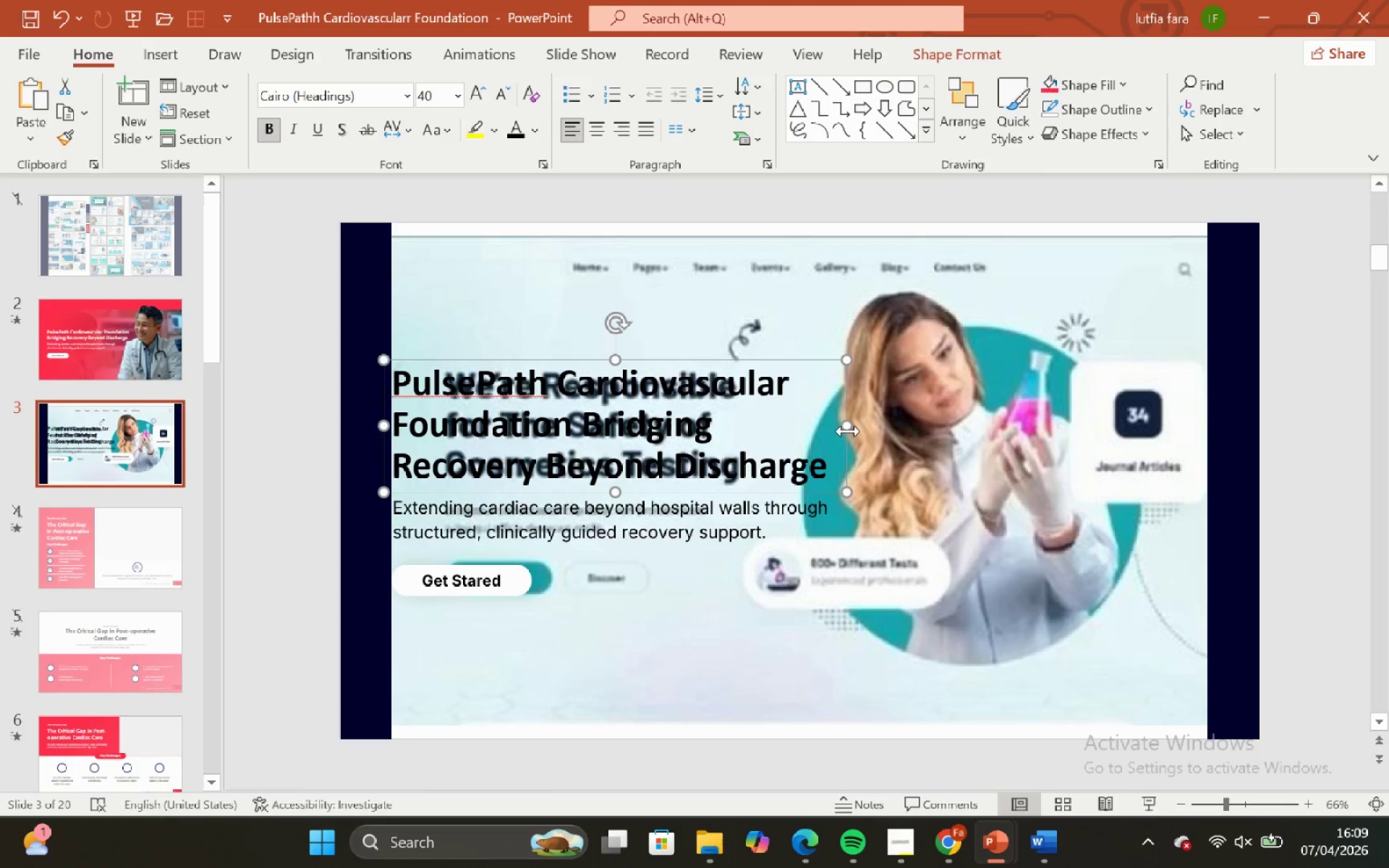 
left_click_drag(start_coordinate=[848, 431], to_coordinate=[838, 432])
 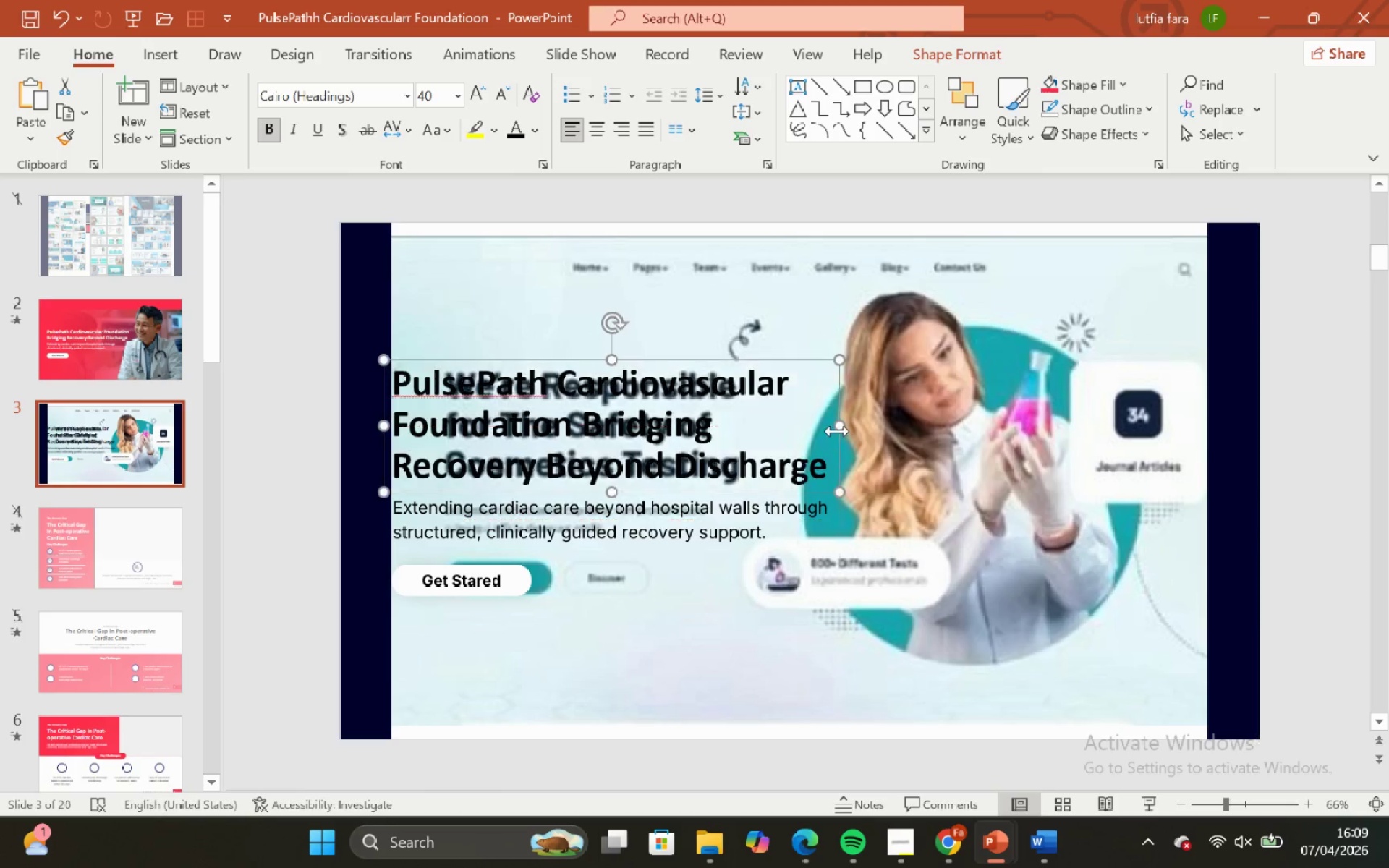 
key(Control+ControlLeft)
 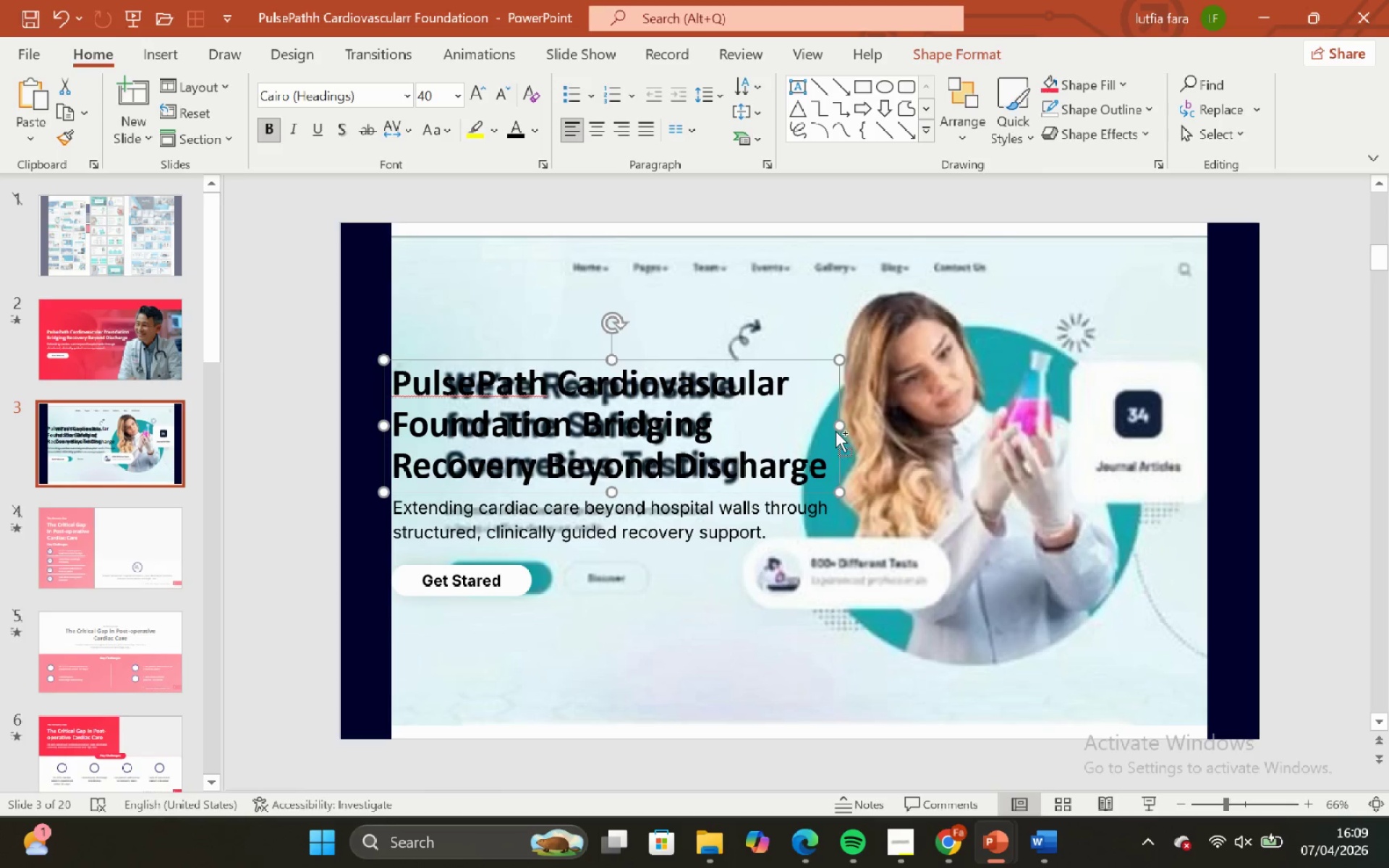 
key(Control+Z)
 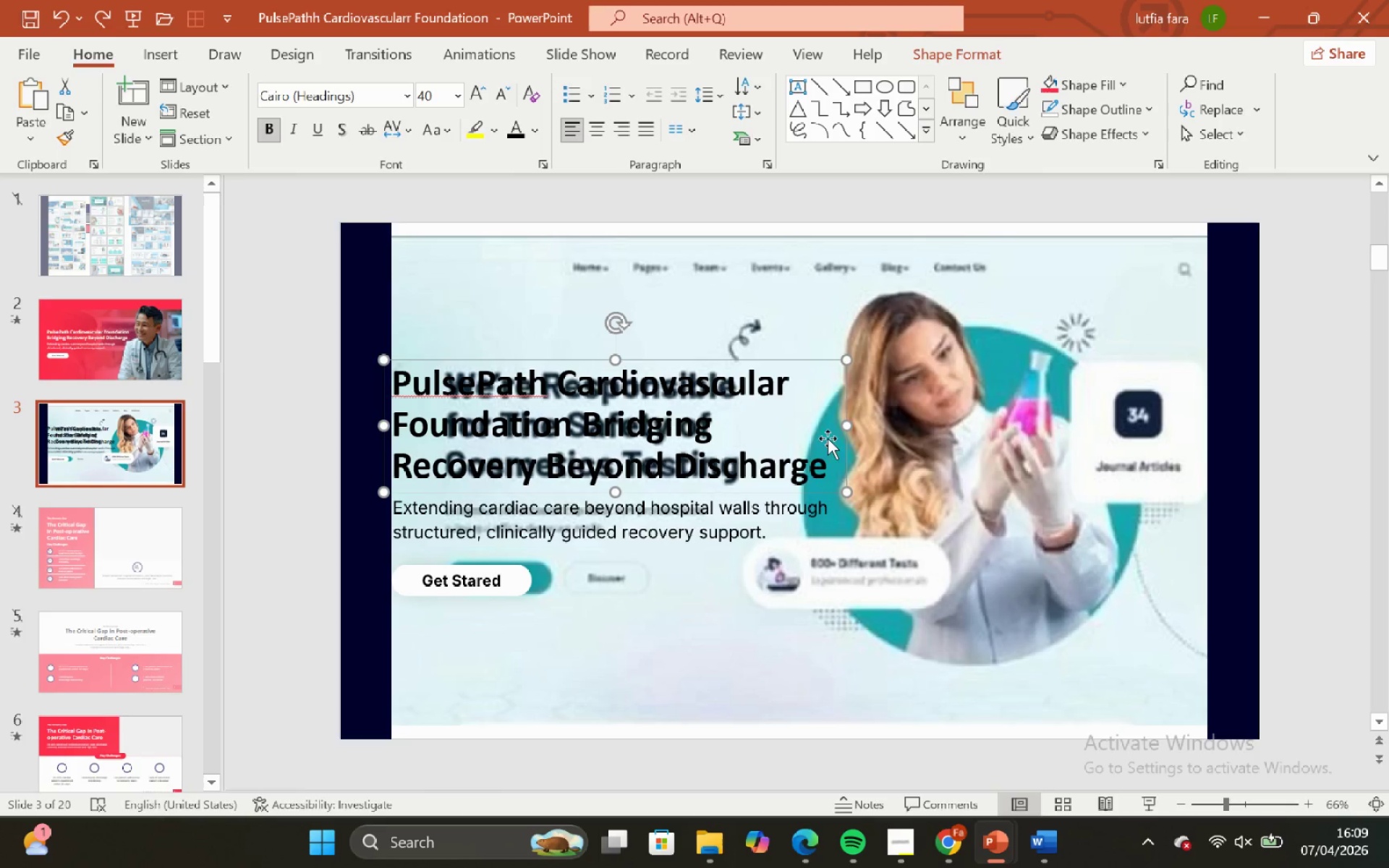 
key(Control+ControlLeft)
 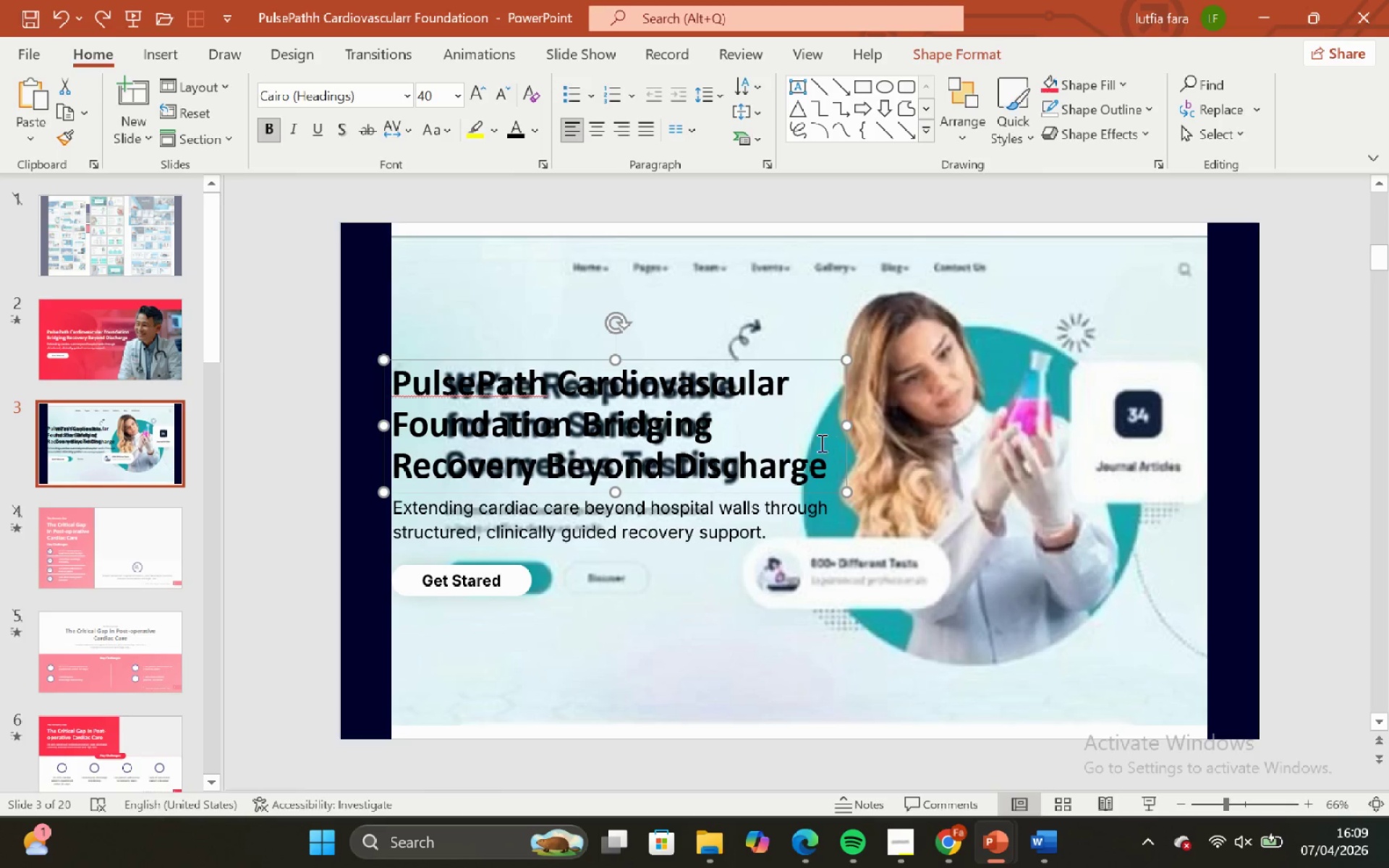 
key(Control+Z)
 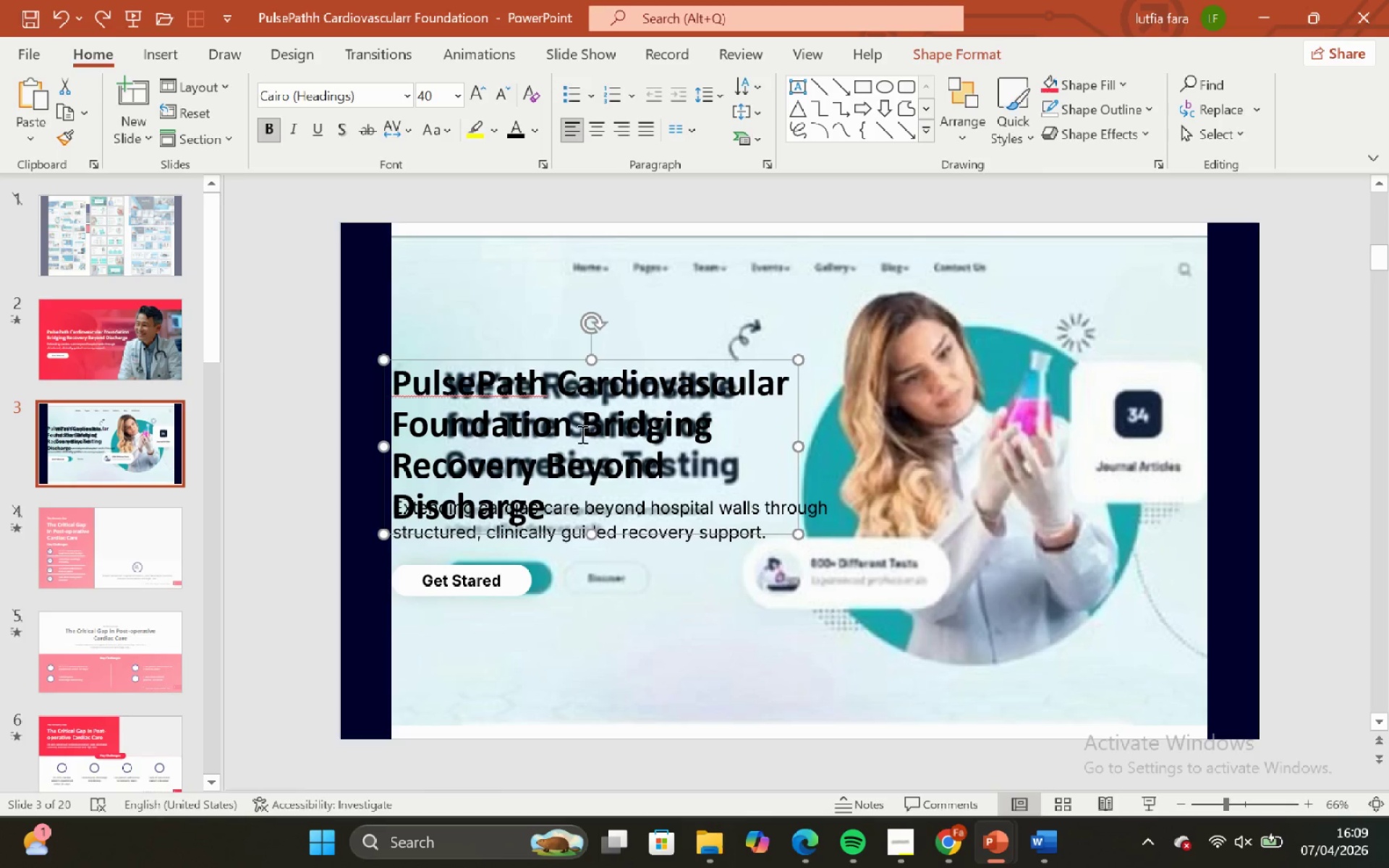 
key(Control+ControlLeft)
 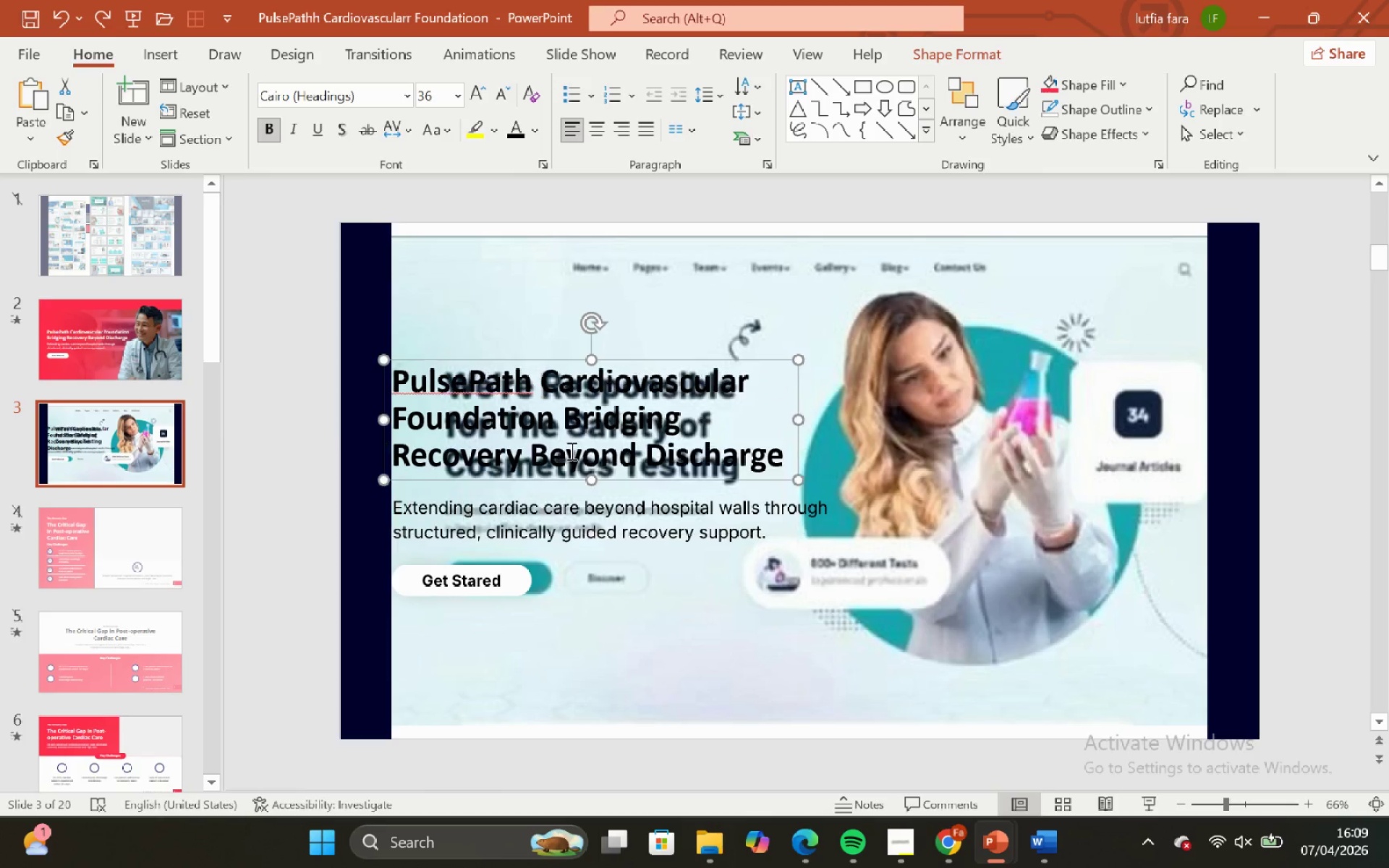 
key(Control+Z)
 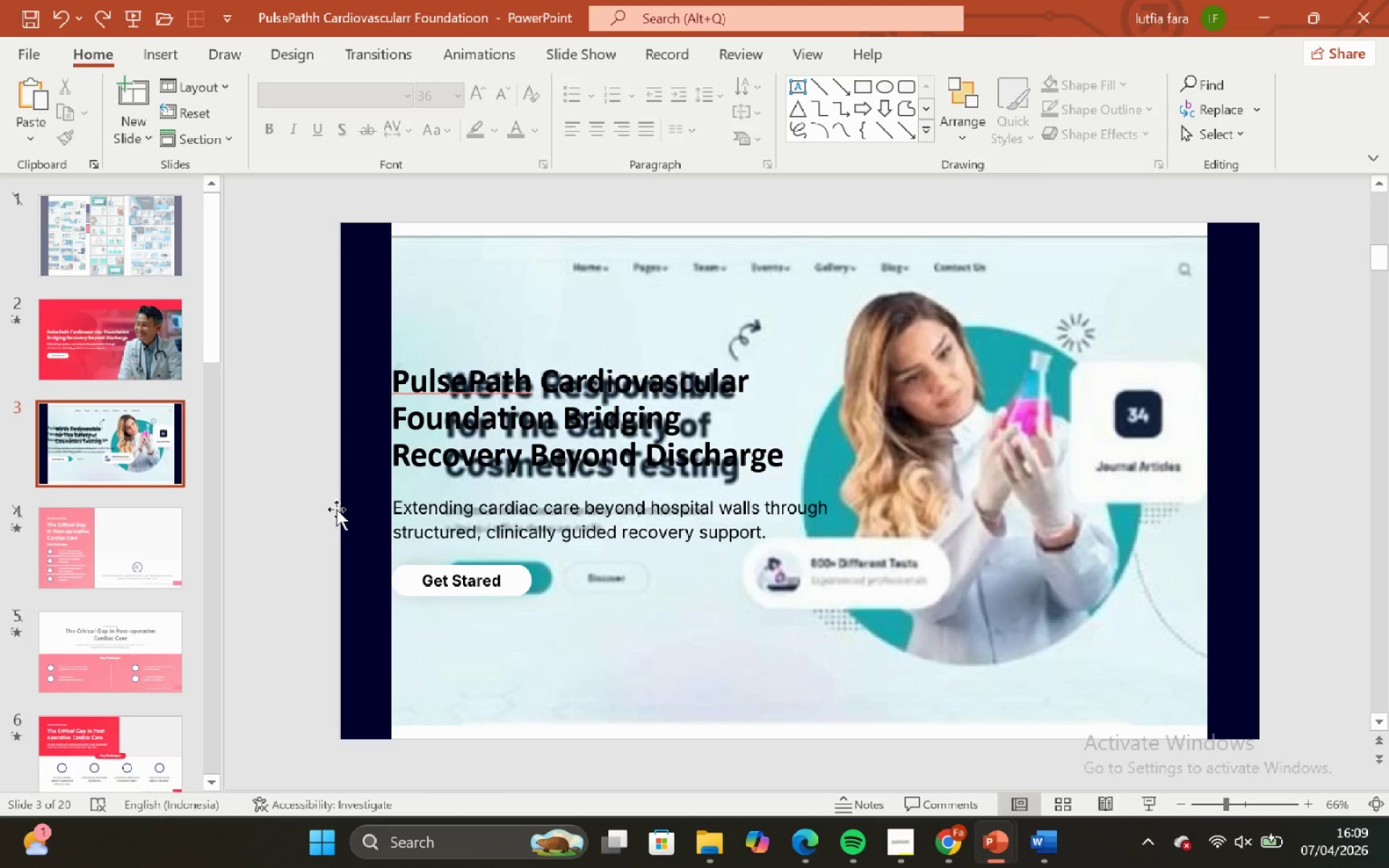 
left_click_drag(start_coordinate=[307, 470], to_coordinate=[886, 655])
 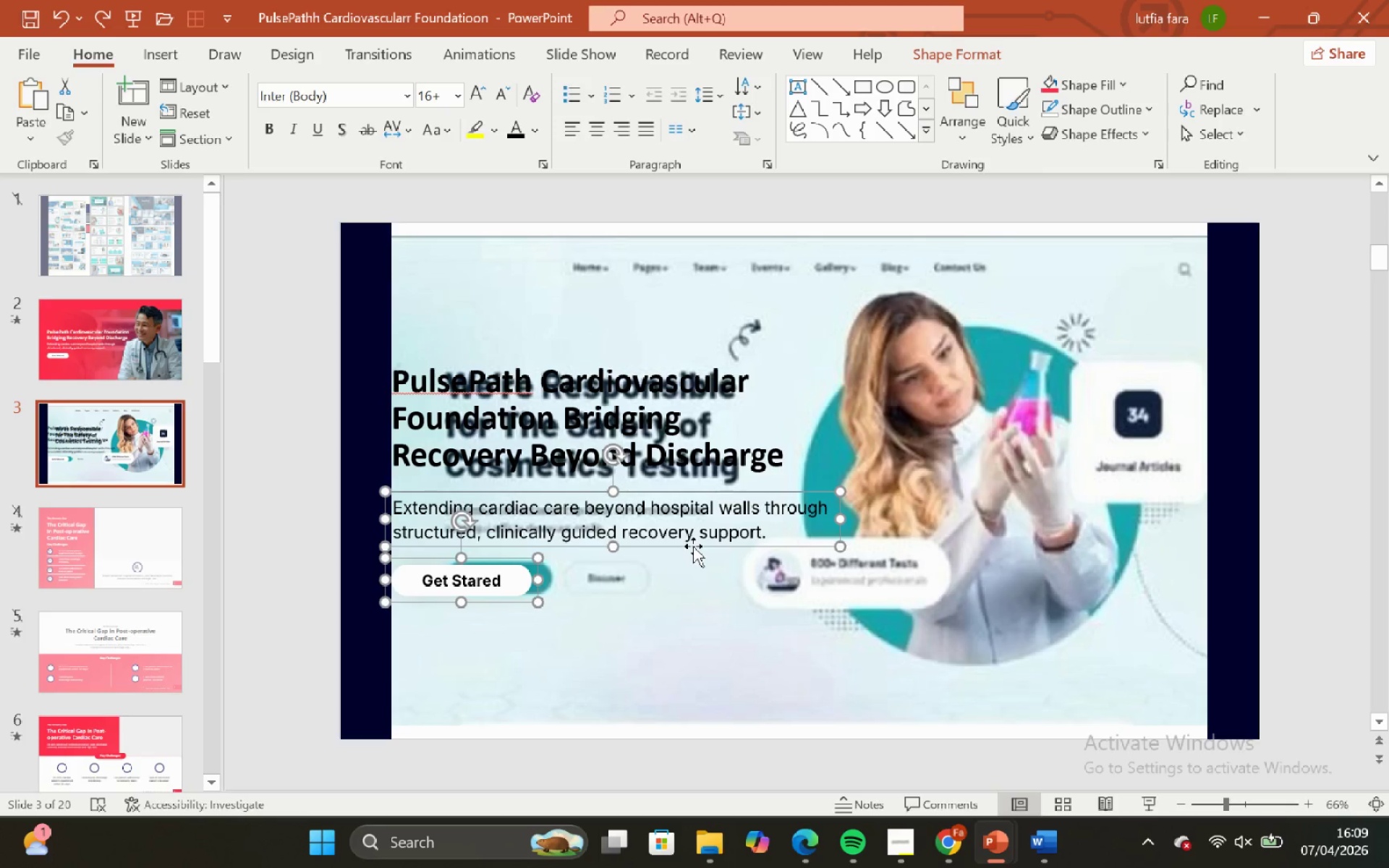 
hold_key(key=ShiftLeft, duration=2.5)
left_click_drag(start_coordinate=[693, 545], to_coordinate=[700, 534])
 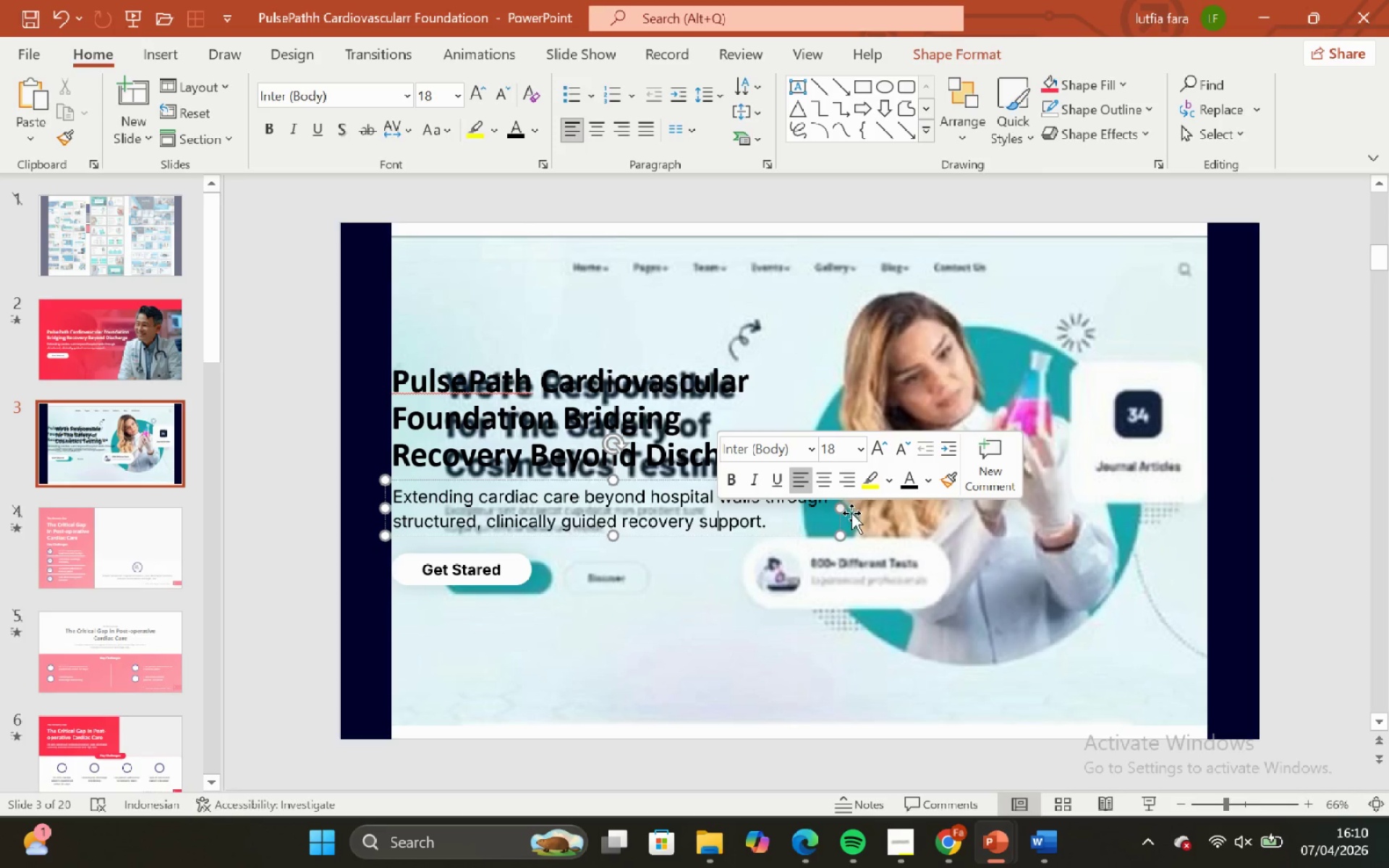 
left_click_drag(start_coordinate=[843, 509], to_coordinate=[751, 510])
 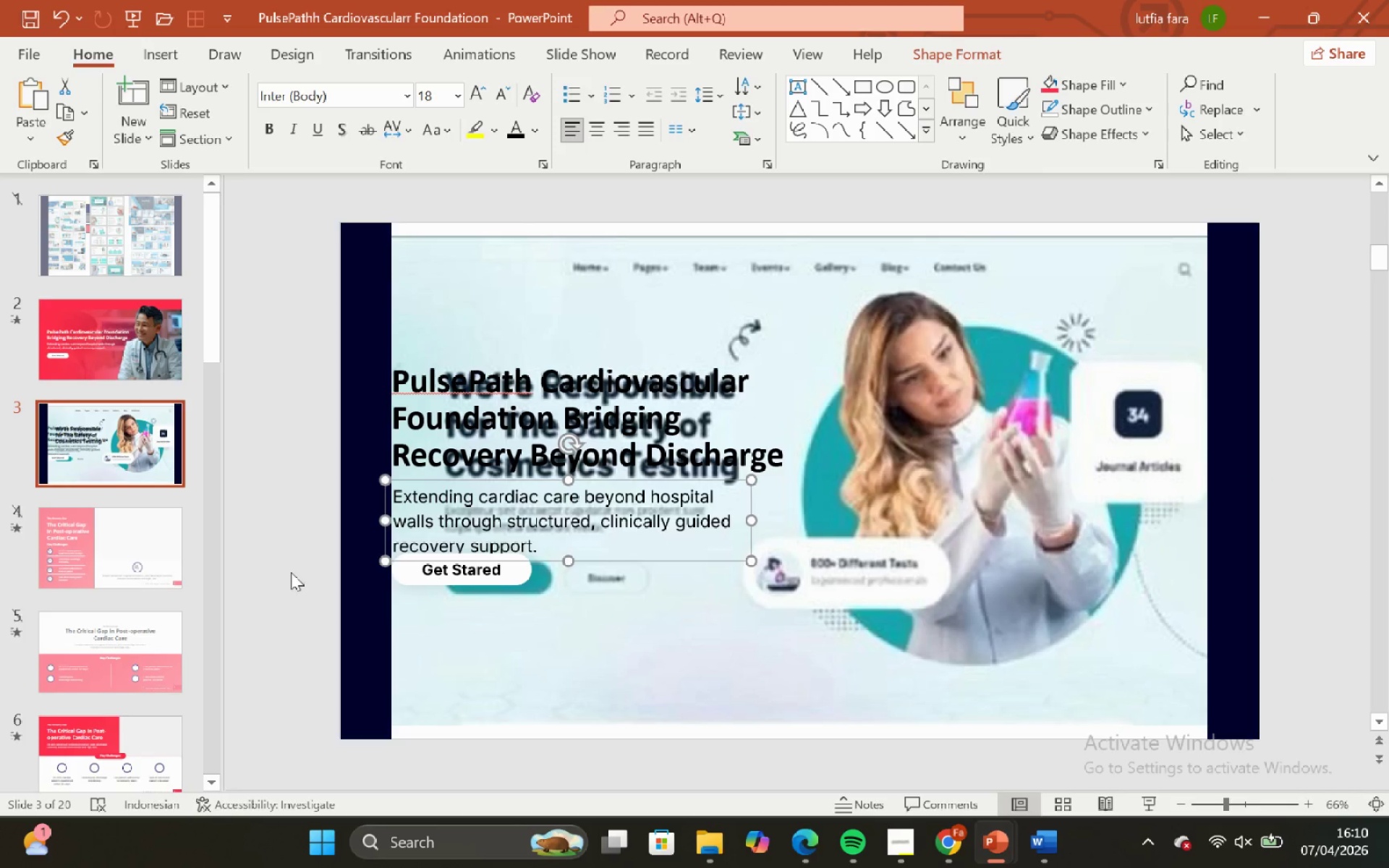 
left_click_drag(start_coordinate=[306, 555], to_coordinate=[315, 555])
 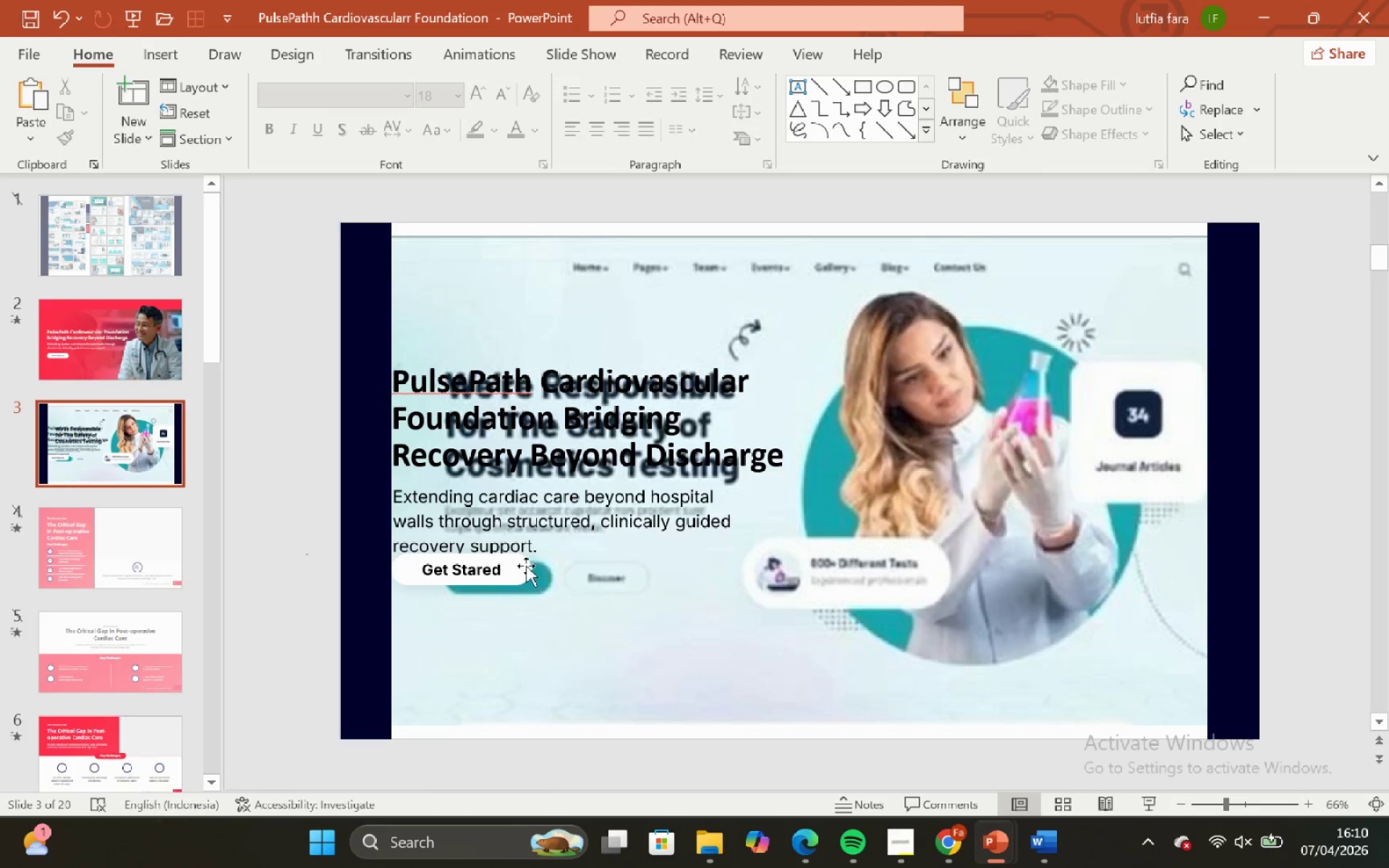 
left_click([524, 565])
 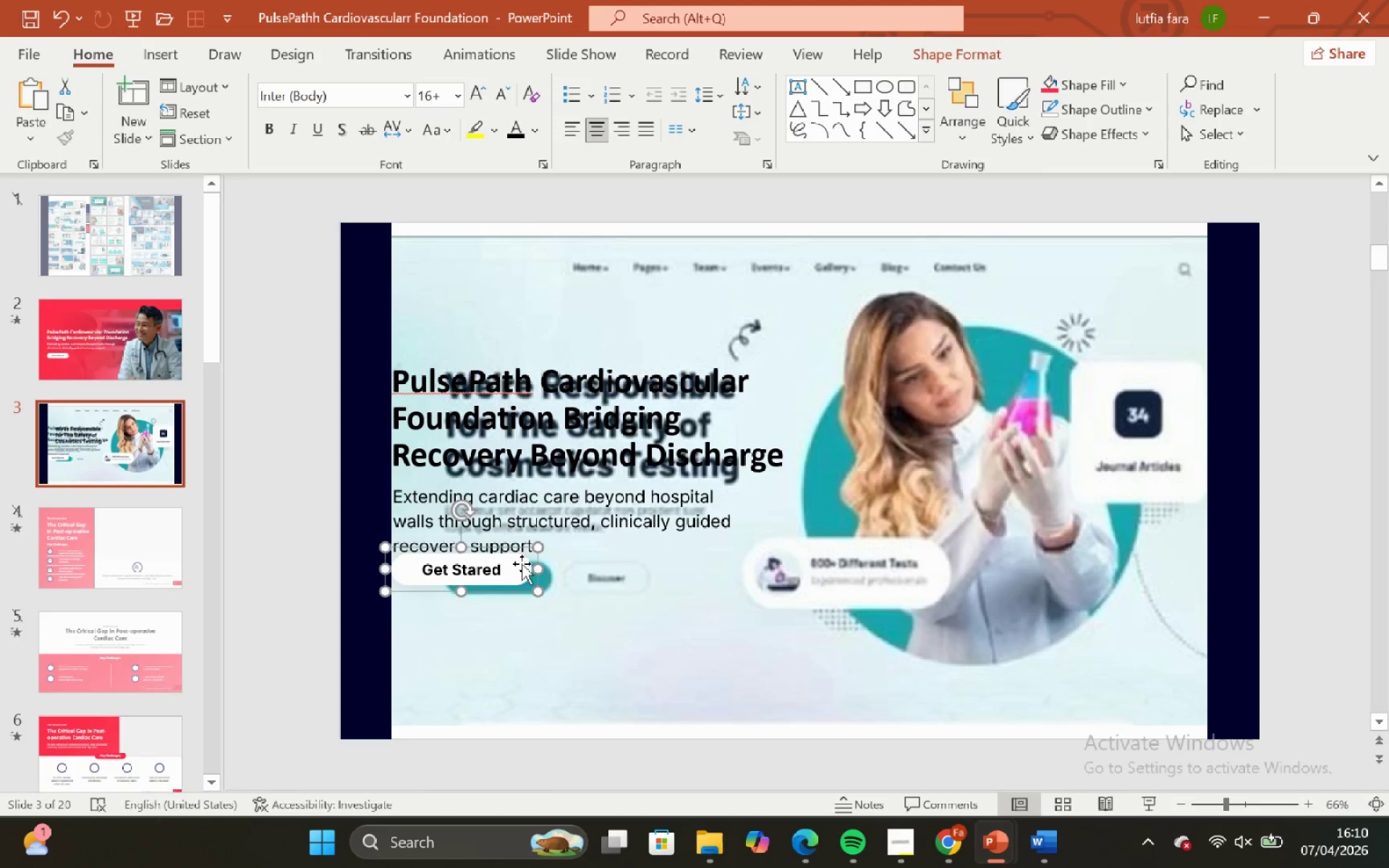 
hold_key(key=ShiftLeft, duration=1.67)
left_click_drag(start_coordinate=[522, 563], to_coordinate=[522, 576])
 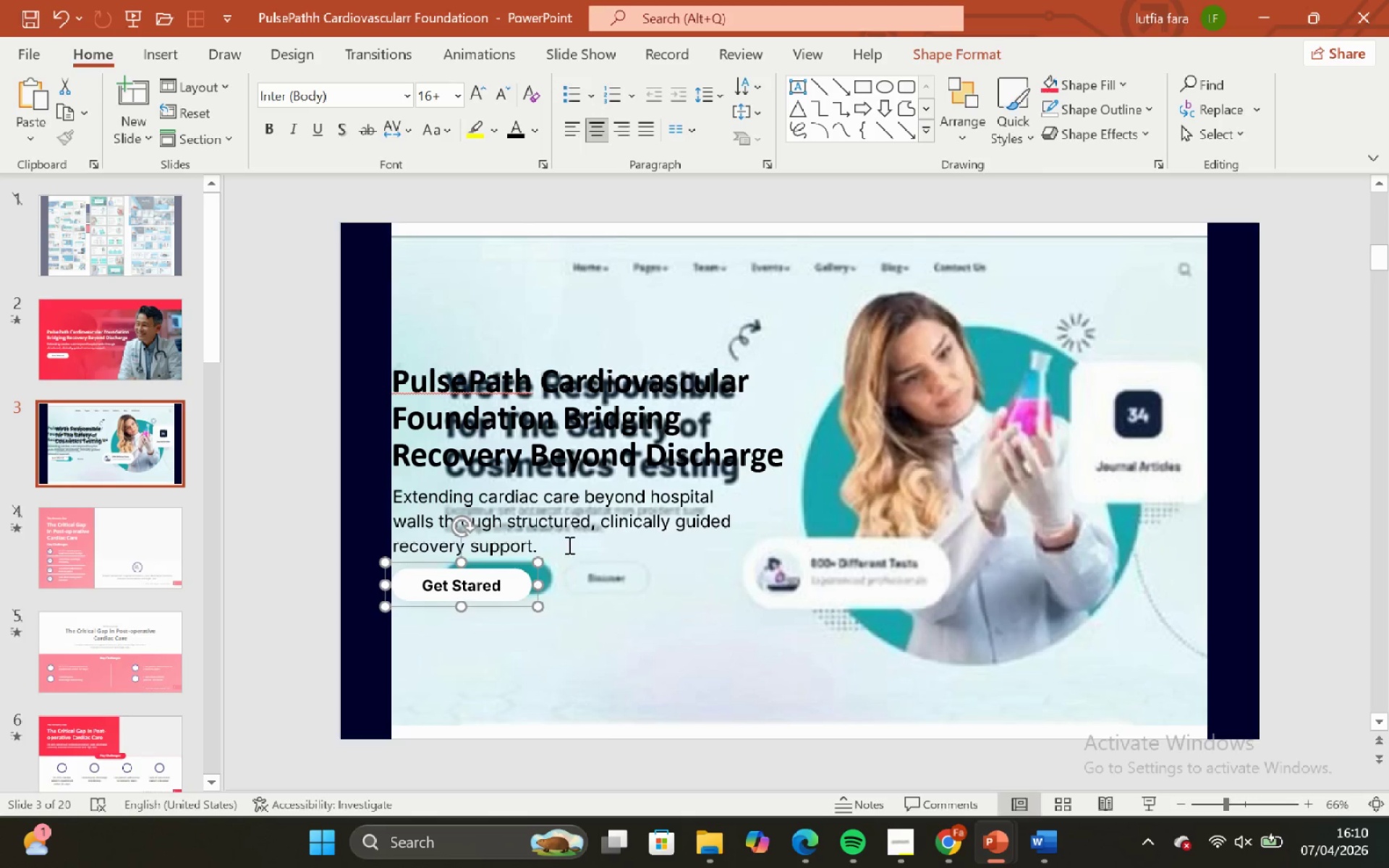 
left_click([568, 545])
 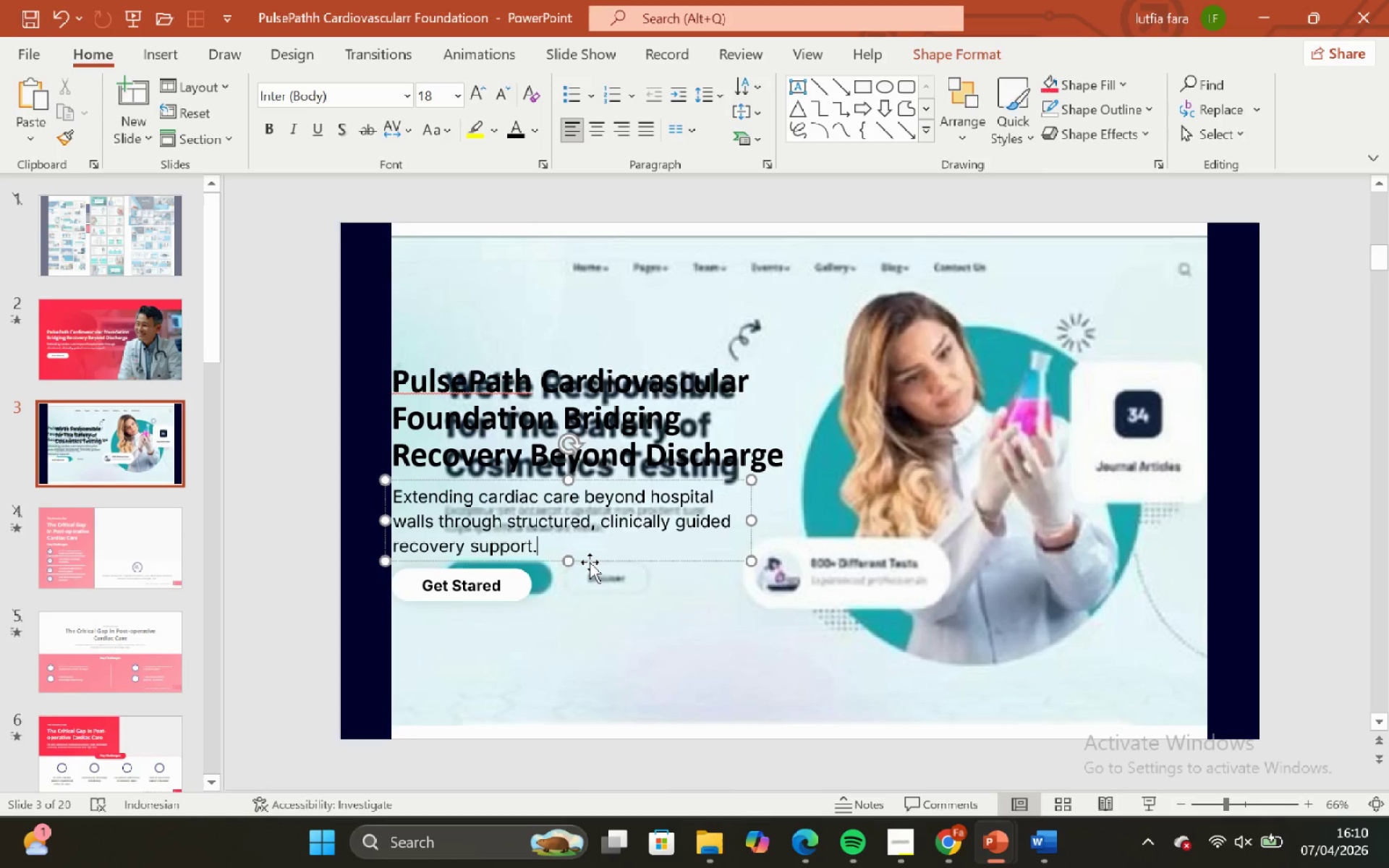 
left_click([590, 562])
 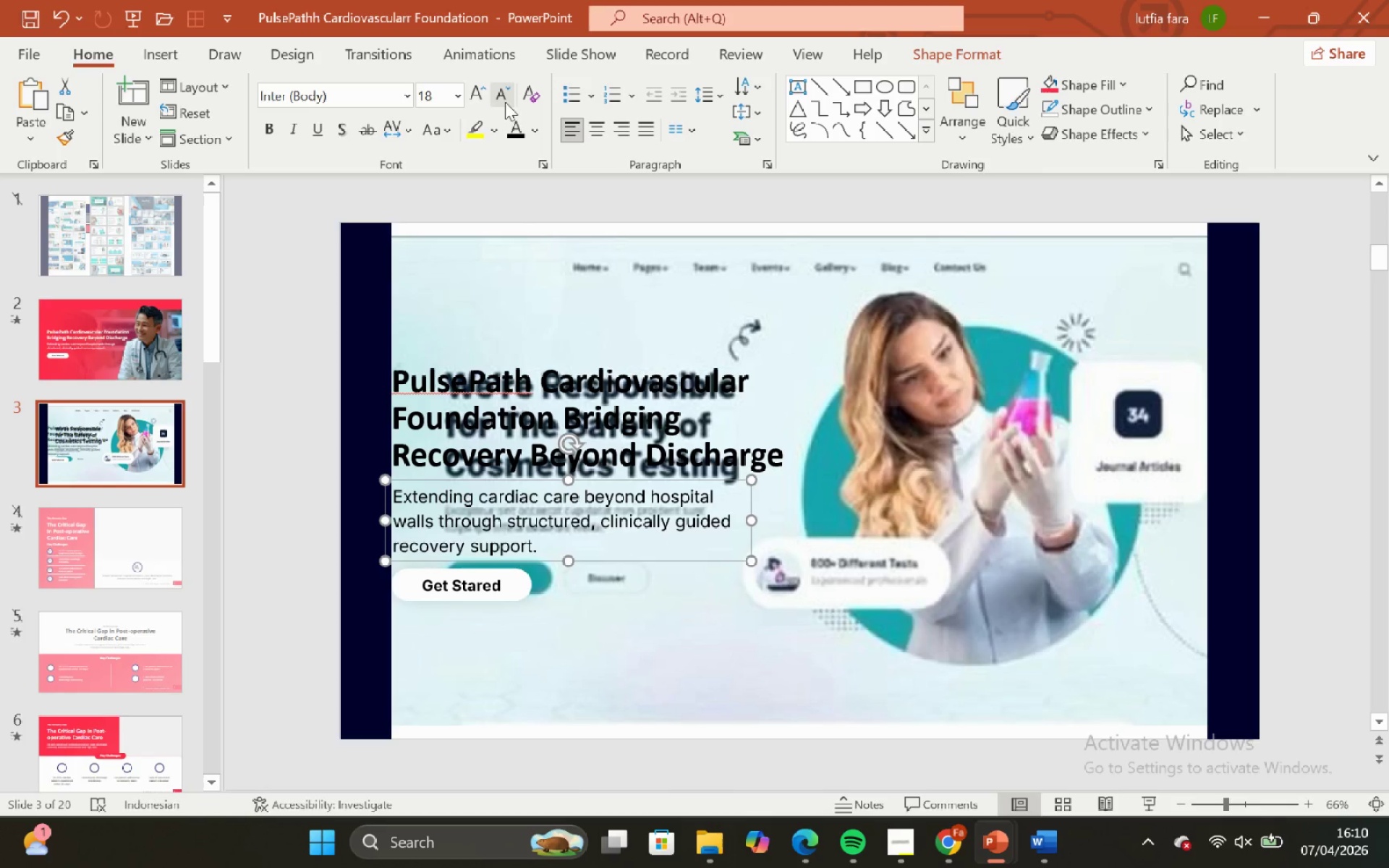 
left_click([501, 94])
 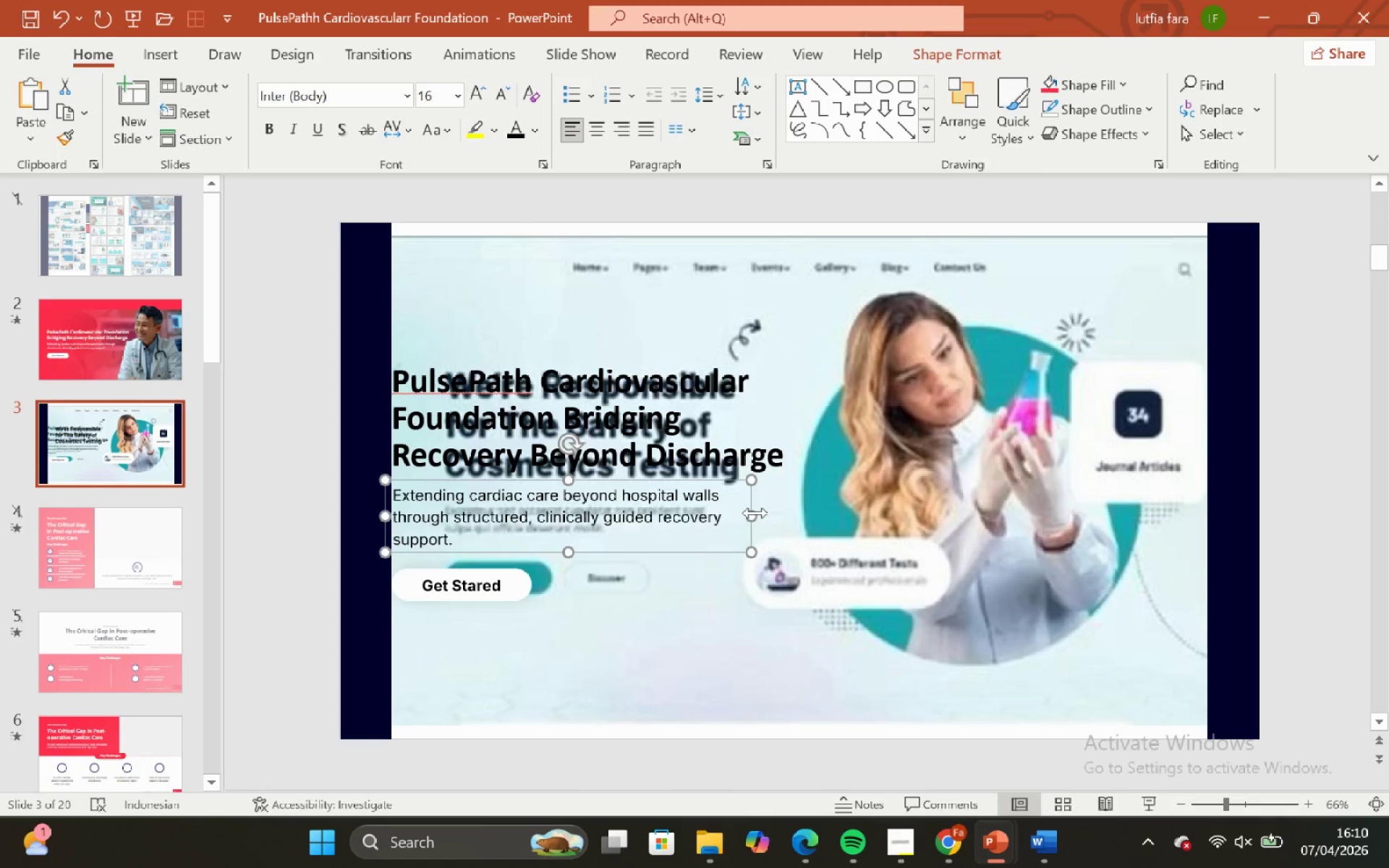 
left_click_drag(start_coordinate=[752, 516], to_coordinate=[793, 516])
 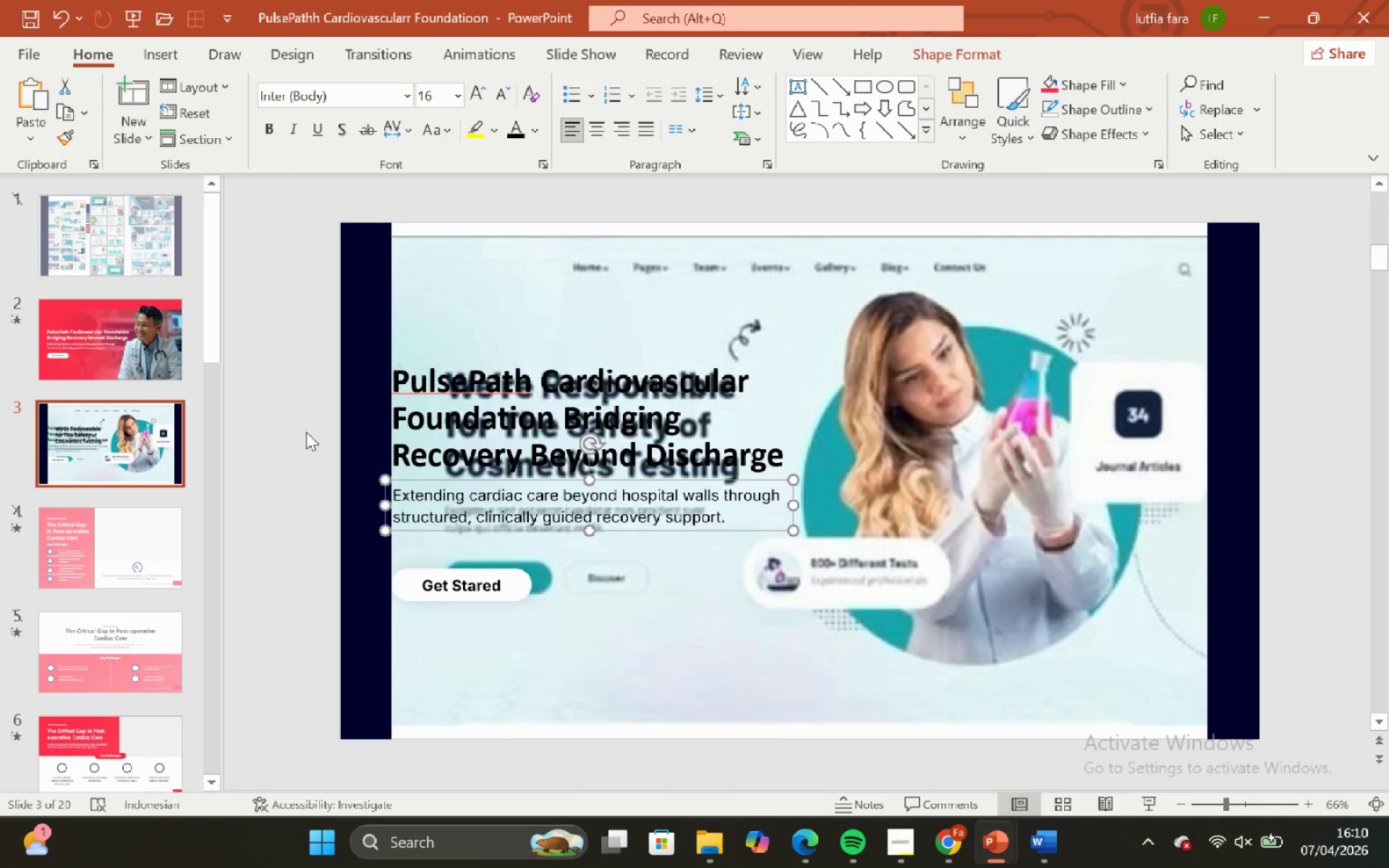 
left_click_drag(start_coordinate=[302, 430], to_coordinate=[307, 452])
 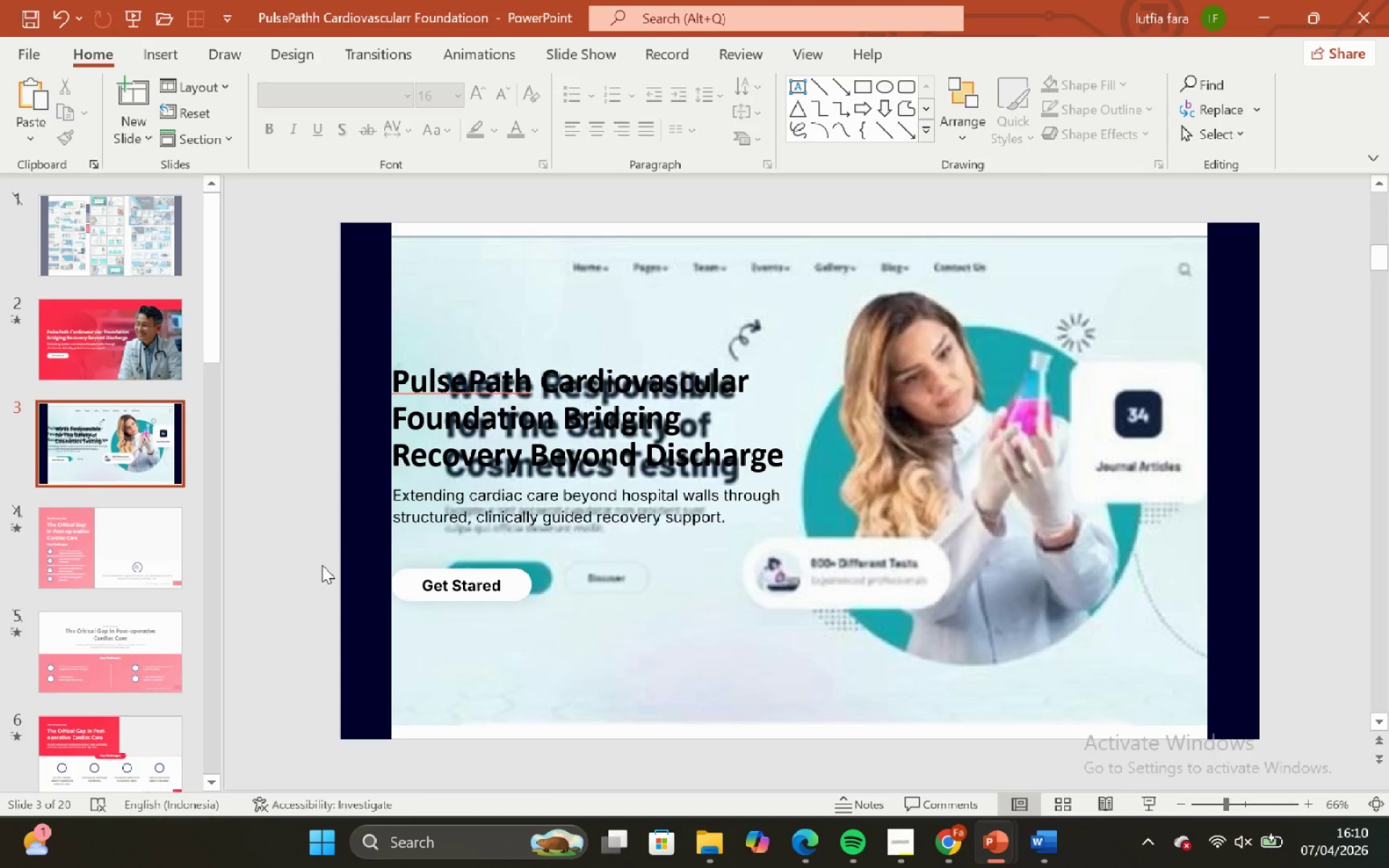 
left_click_drag(start_coordinate=[322, 565], to_coordinate=[611, 629])
 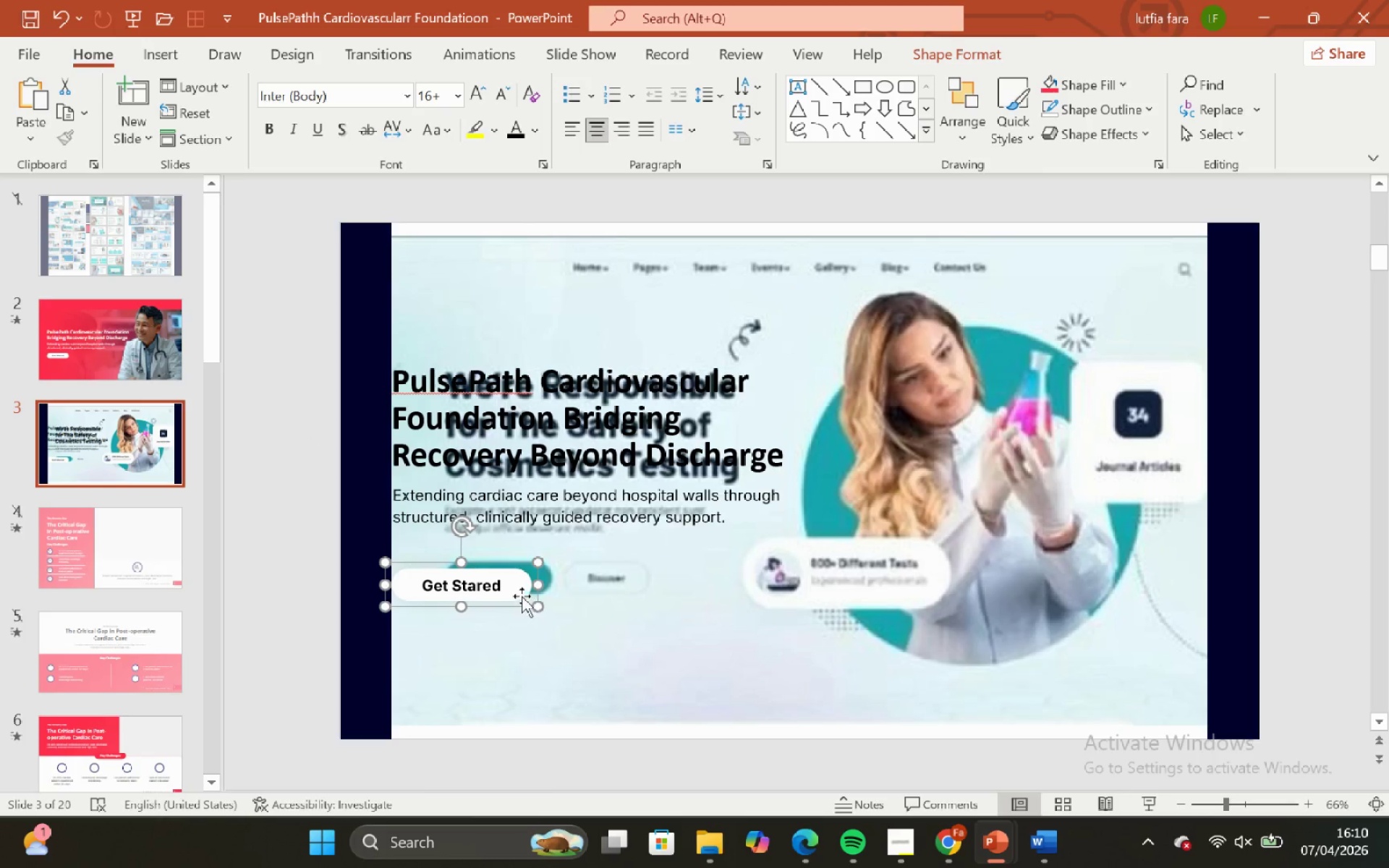 
hold_key(key=ShiftLeft, duration=2.11)
left_click_drag(start_coordinate=[522, 596], to_coordinate=[530, 577])
 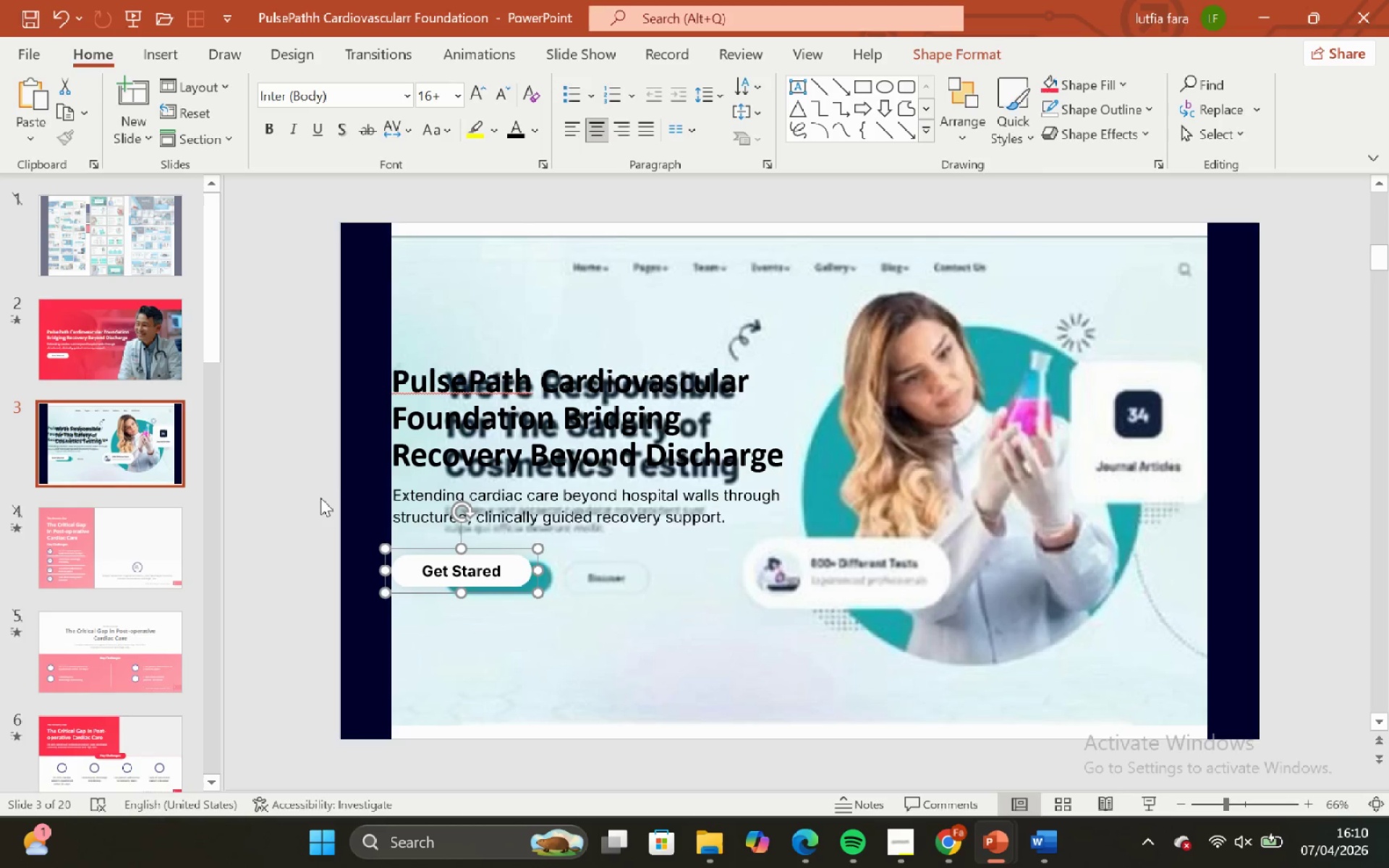 
left_click([316, 490])
 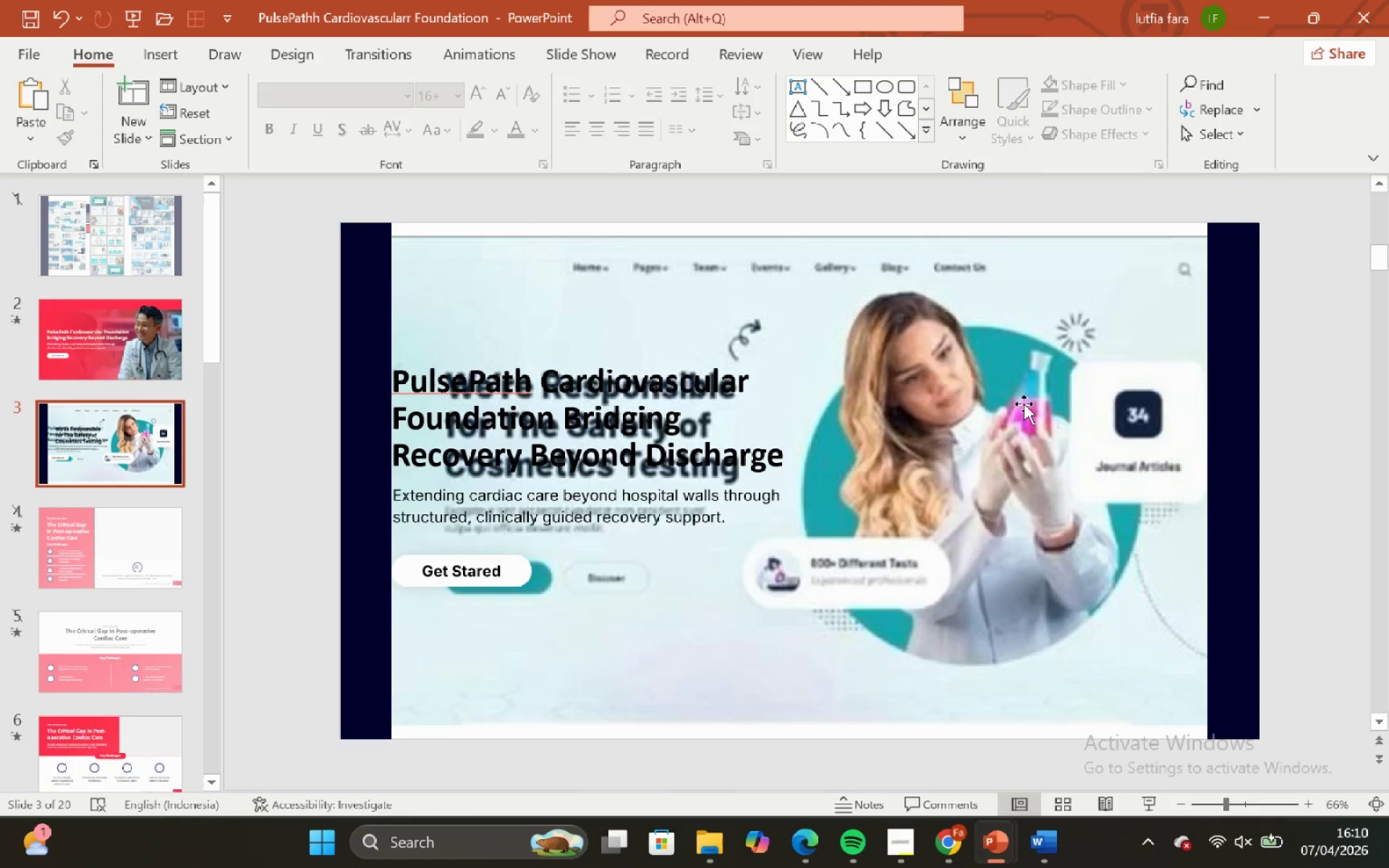 
wait(13.33)
 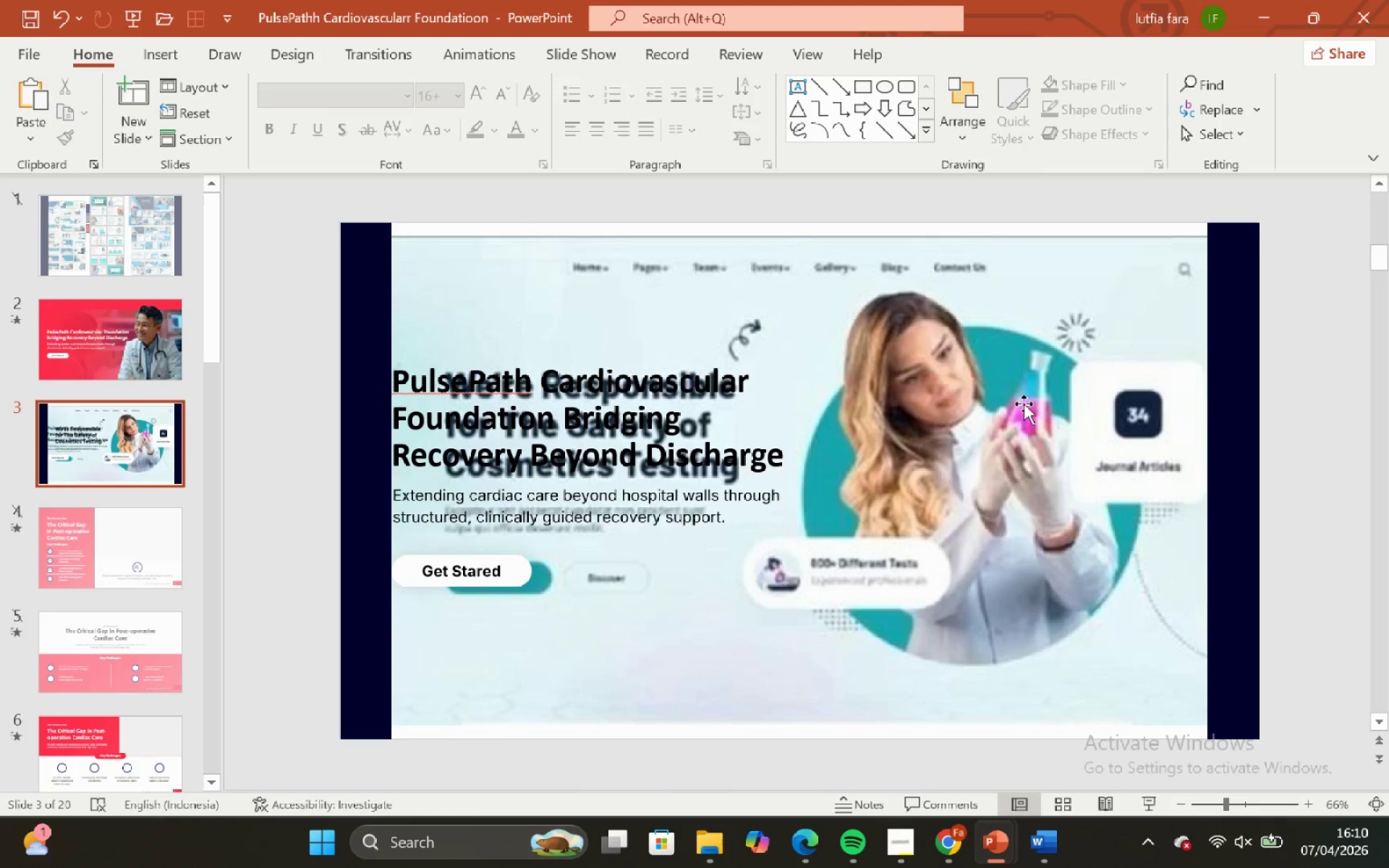 
left_click([168, 49])
 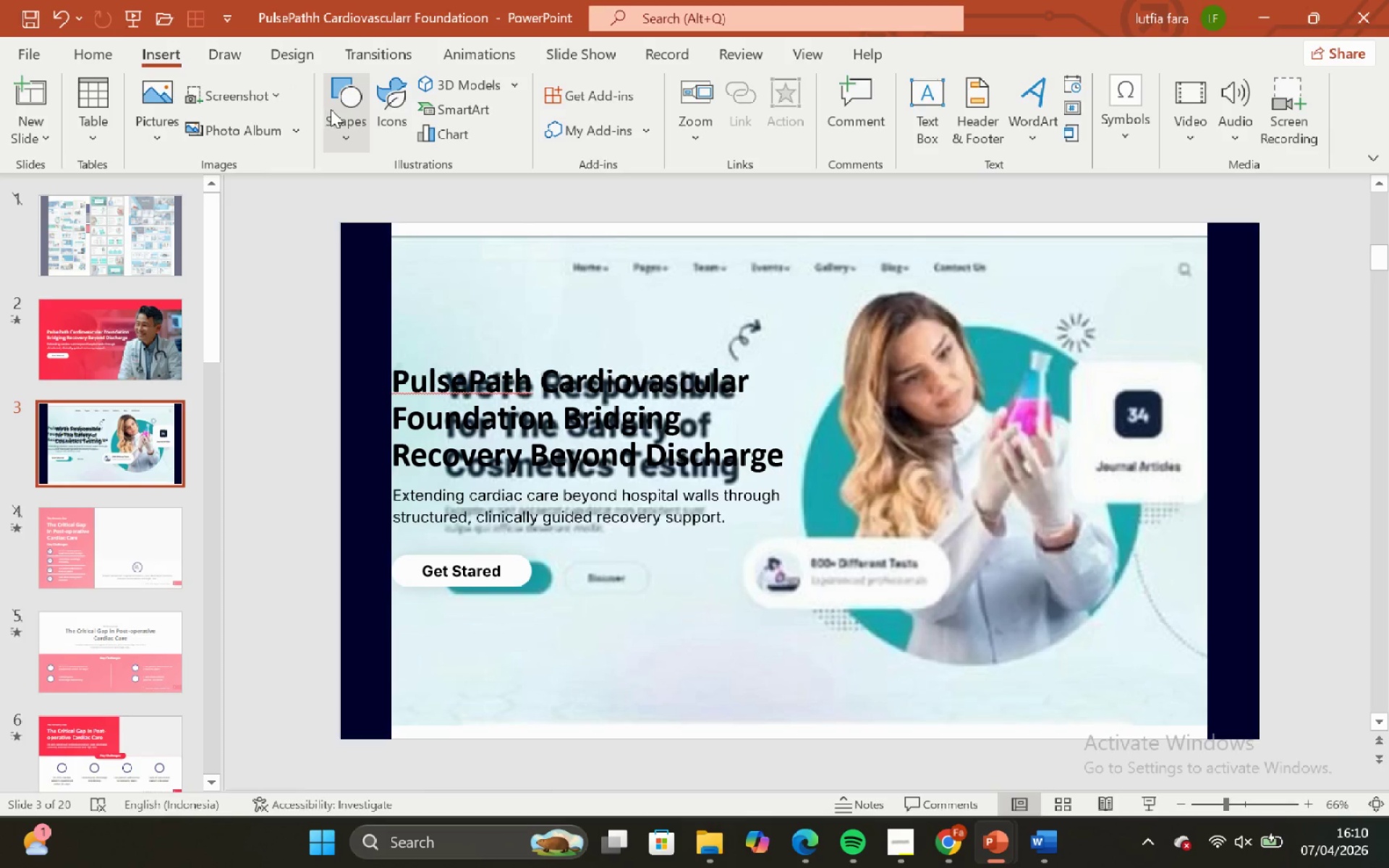 
left_click([341, 115])
 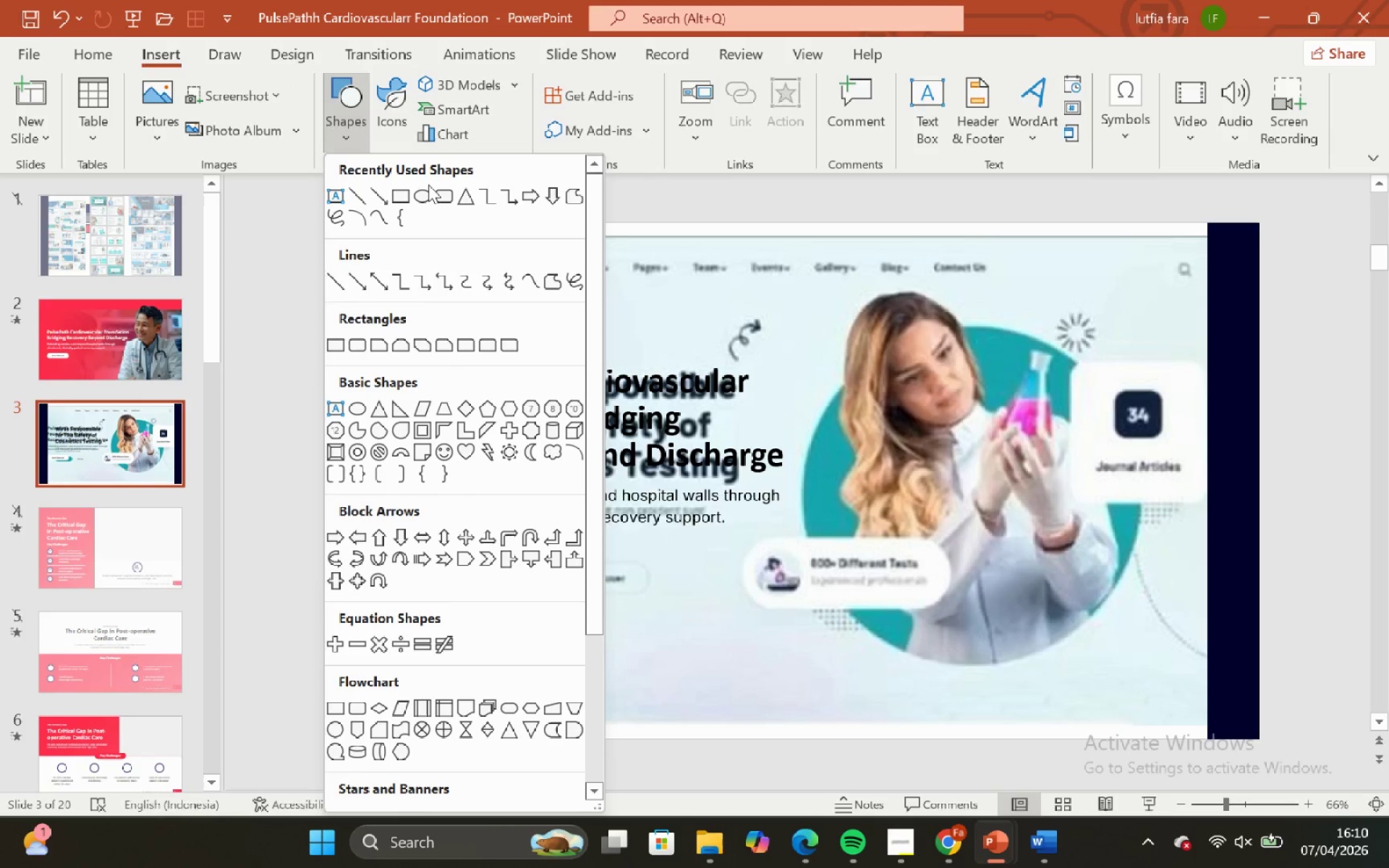 
left_click([428, 189])
 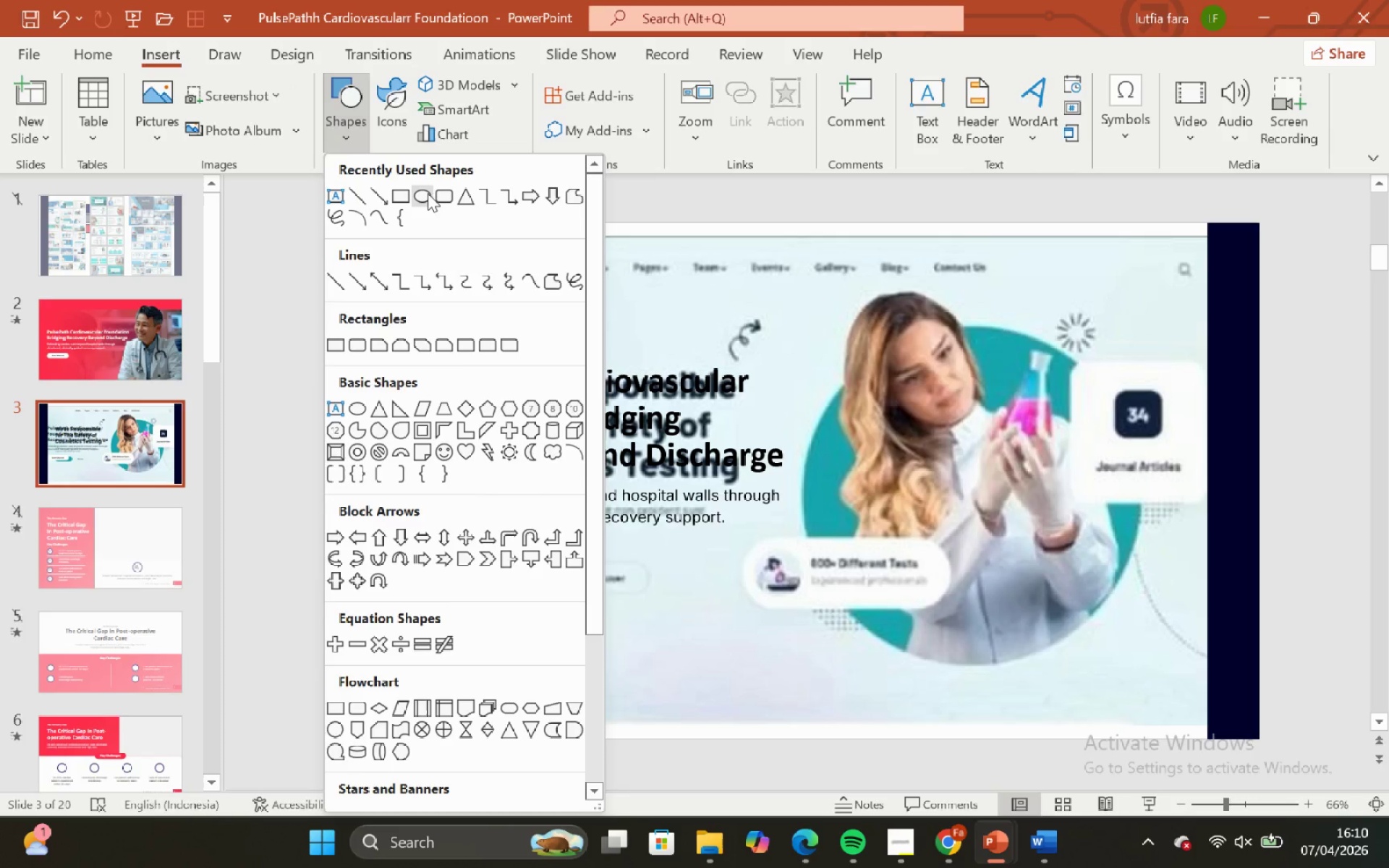 
left_click([428, 193])
 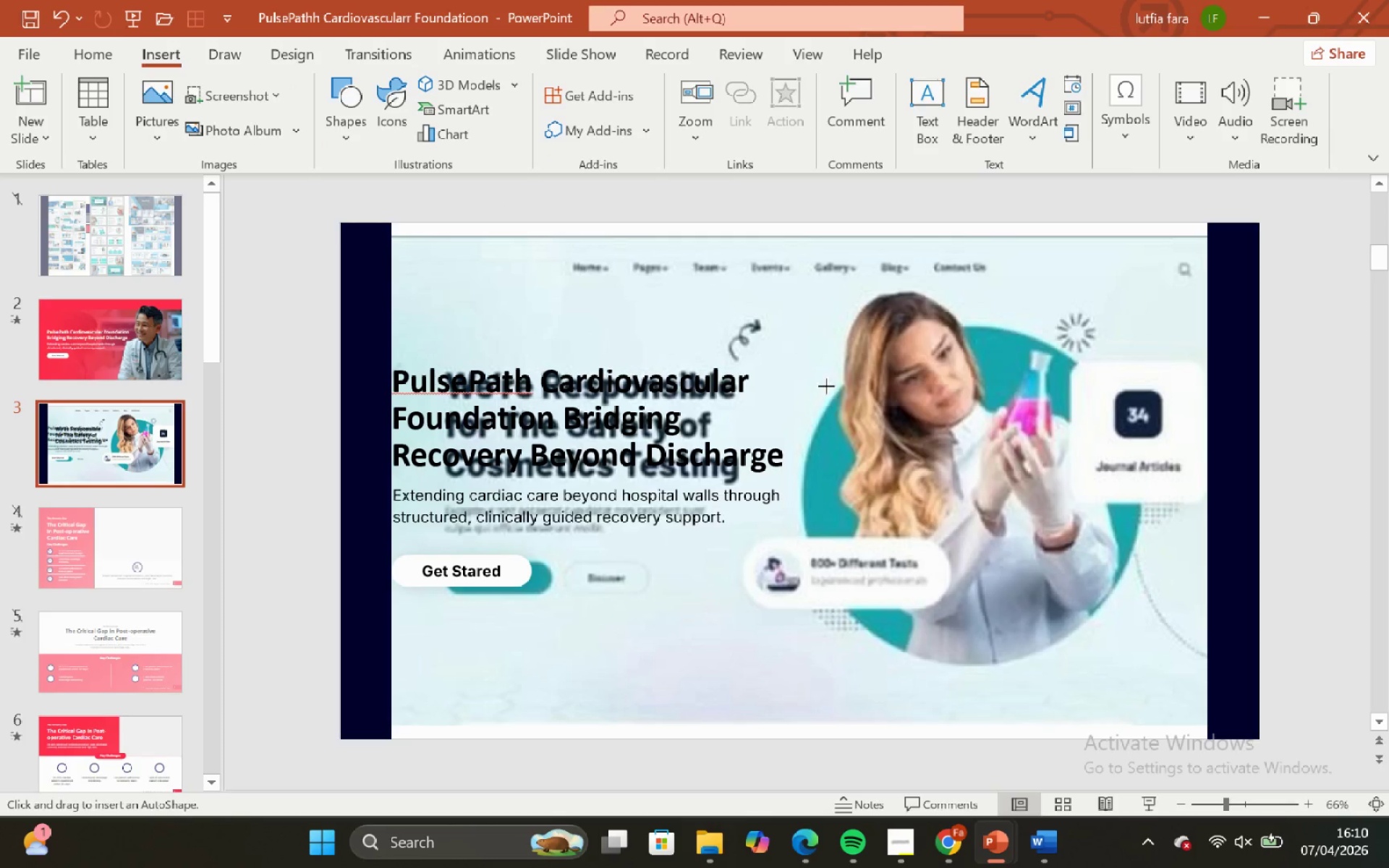 
hold_key(key=ShiftLeft, duration=4.25)
left_click_drag(start_coordinate=[817, 370], to_coordinate=[1124, 634])
 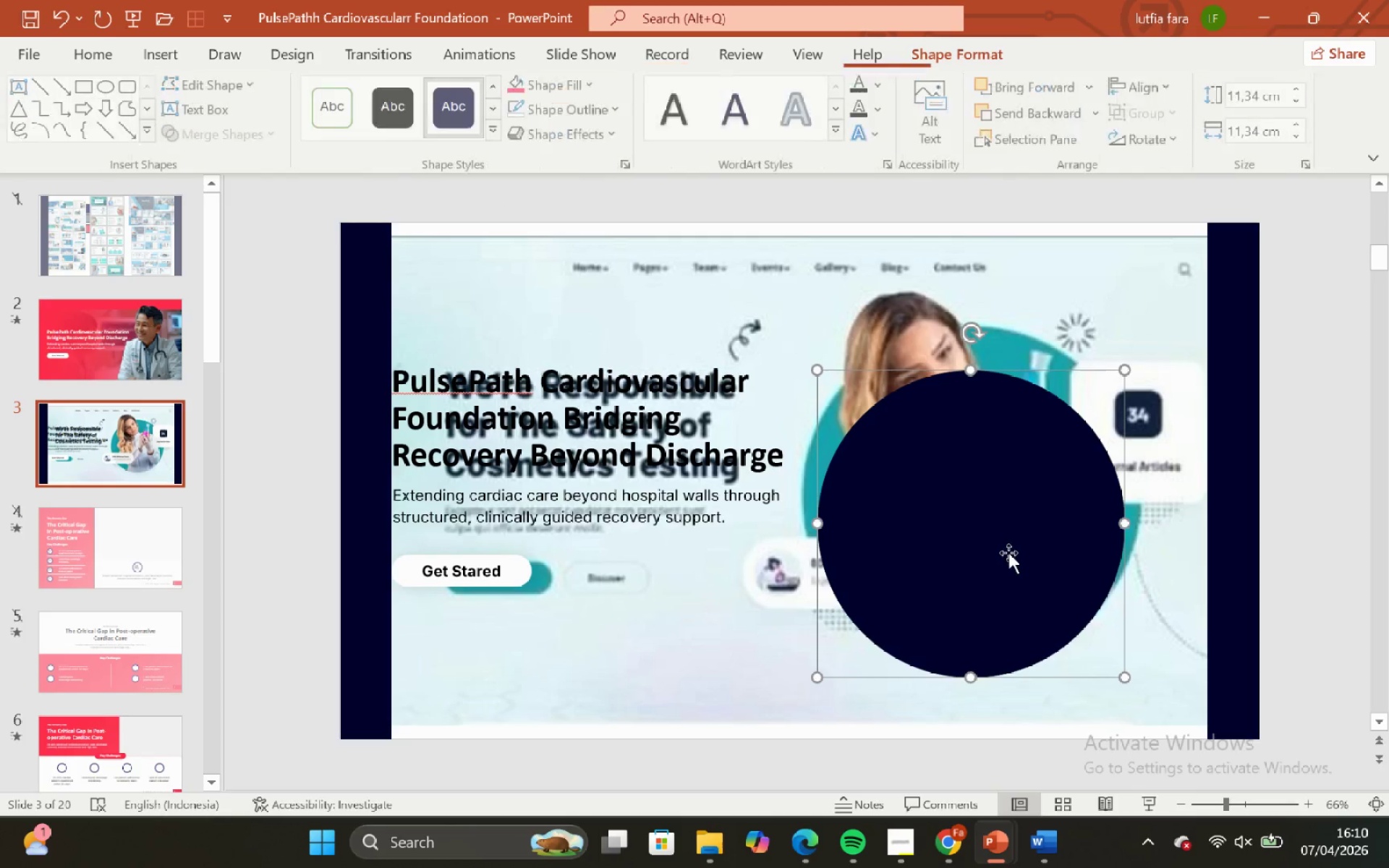 
left_click_drag(start_coordinate=[1008, 553], to_coordinate=[990, 527])
 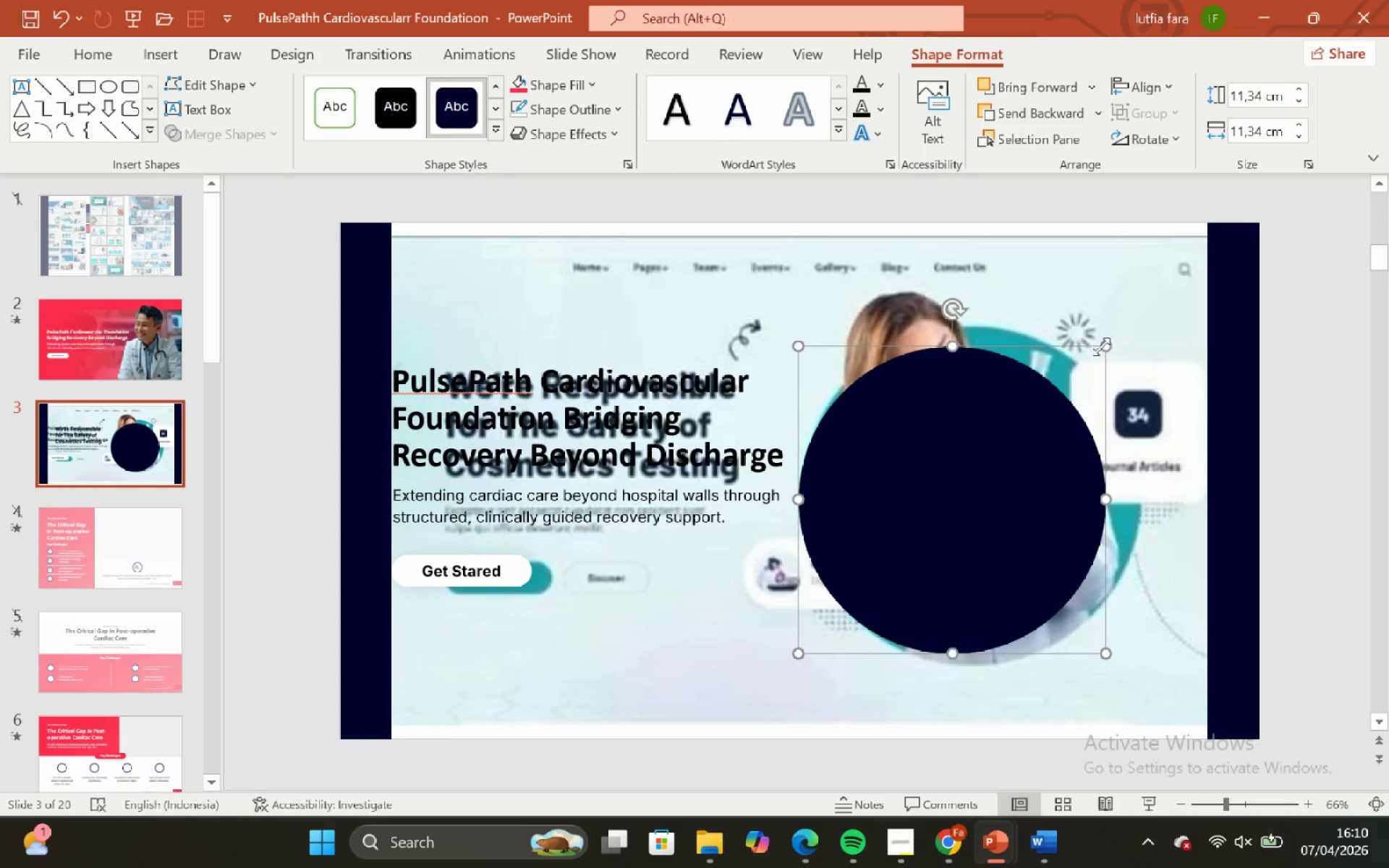 
left_click_drag(start_coordinate=[1103, 346], to_coordinate=[1135, 332])
 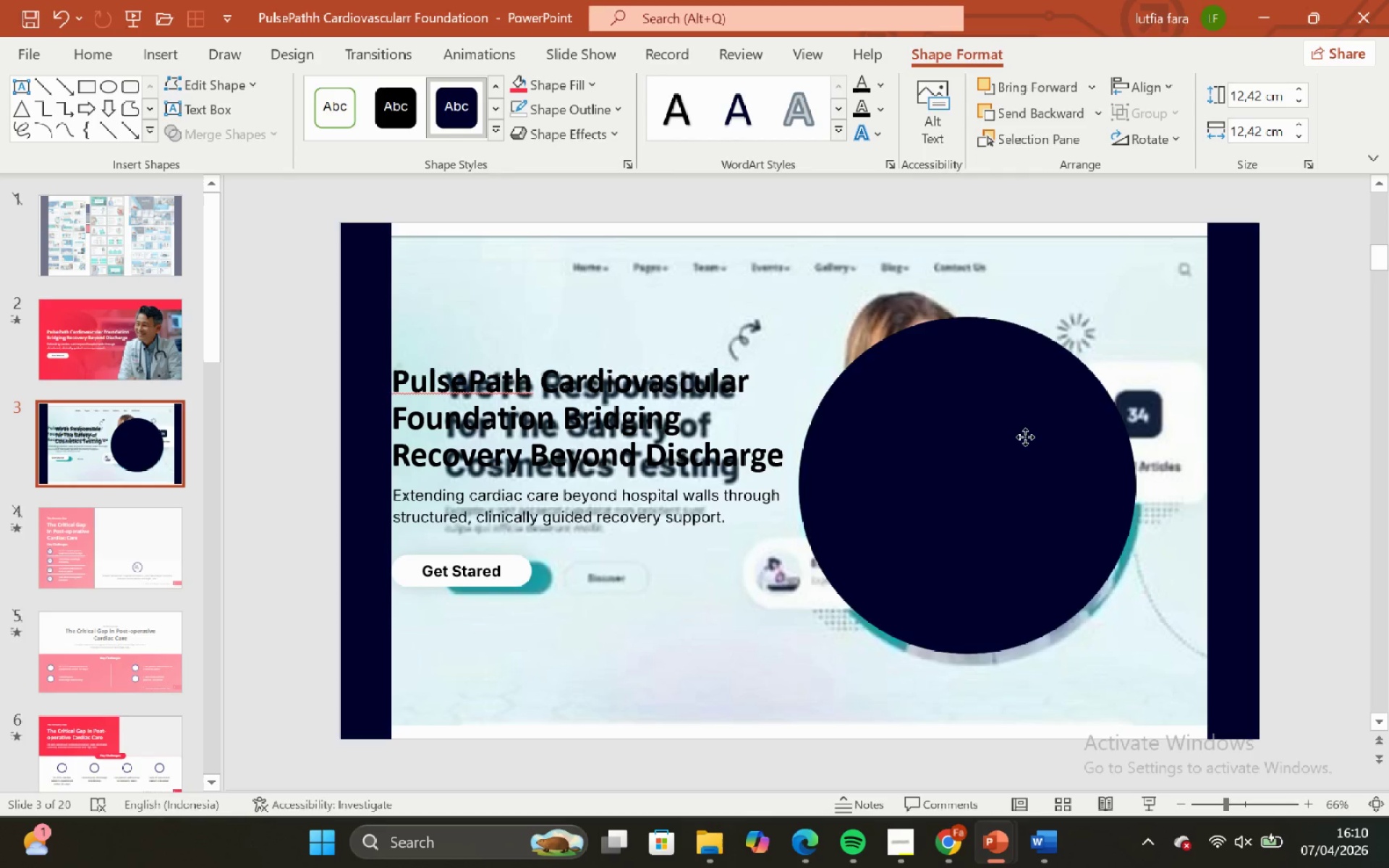 
hold_key(key=ShiftLeft, duration=1.08)
 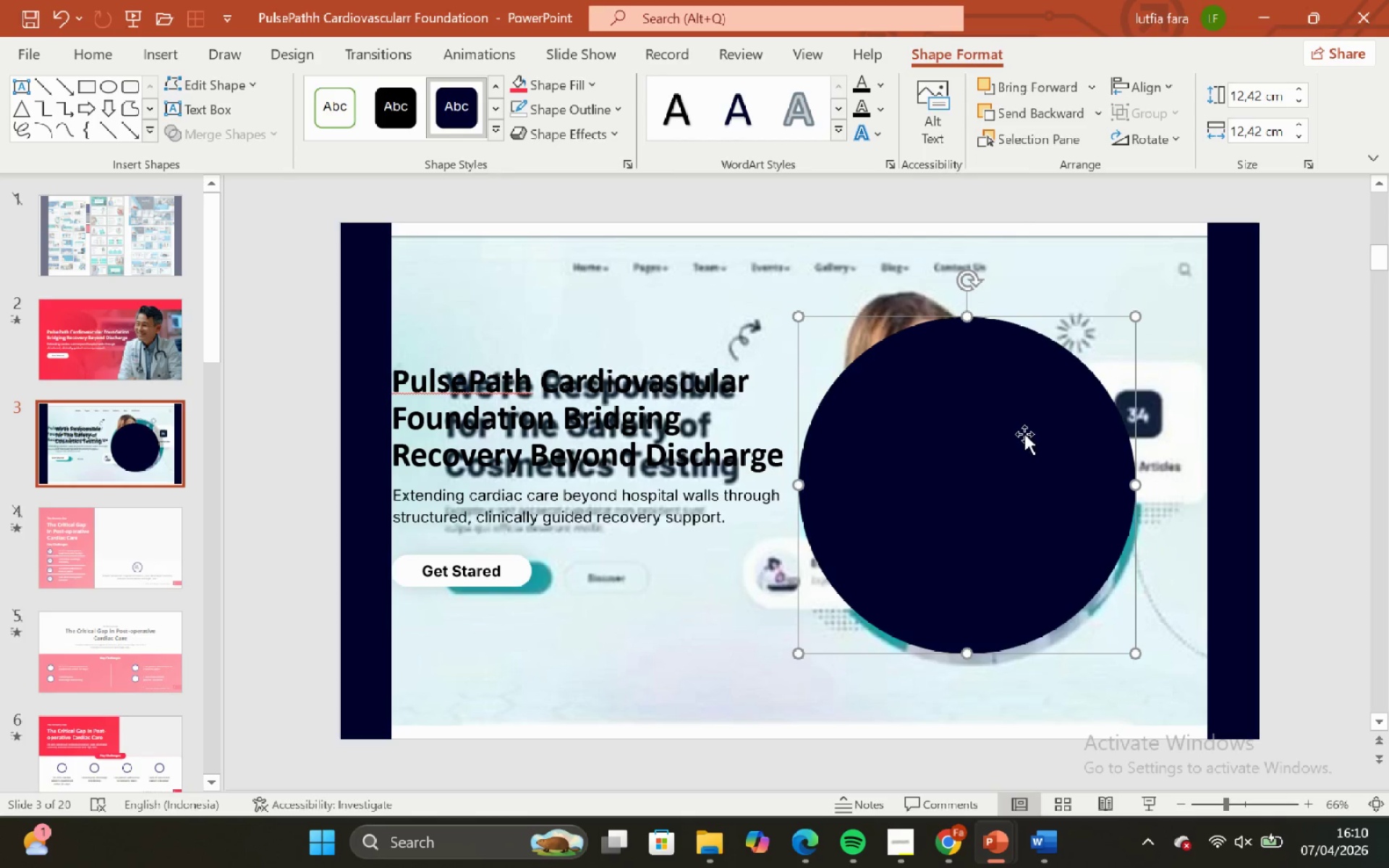 
hold_key(key=ShiftLeft, duration=0.86)
left_click_drag(start_coordinate=[1024, 434], to_coordinate=[1029, 448])
 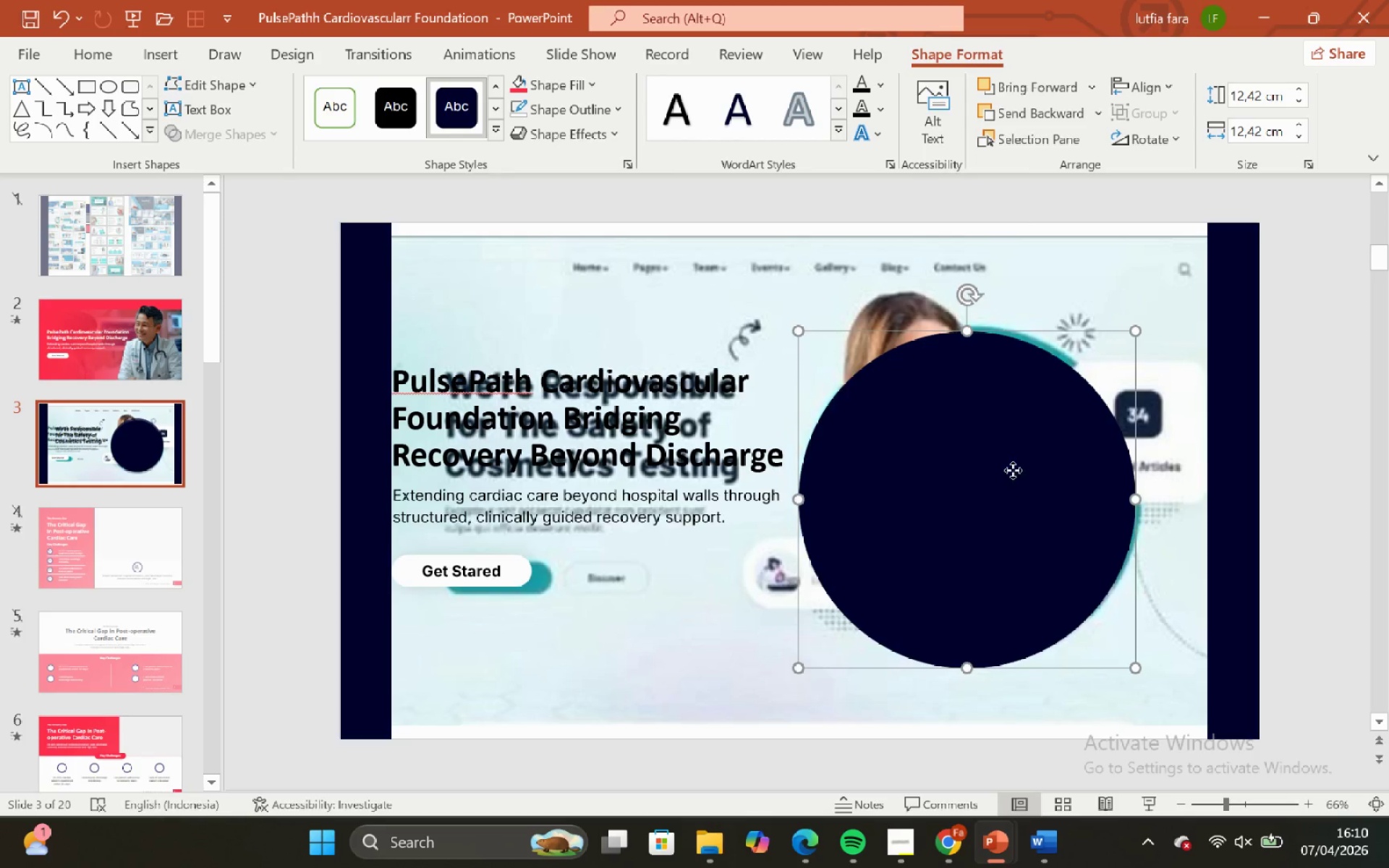 
hold_key(key=ShiftLeft, duration=2.25)
left_click_drag(start_coordinate=[1013, 470], to_coordinate=[1019, 468])
 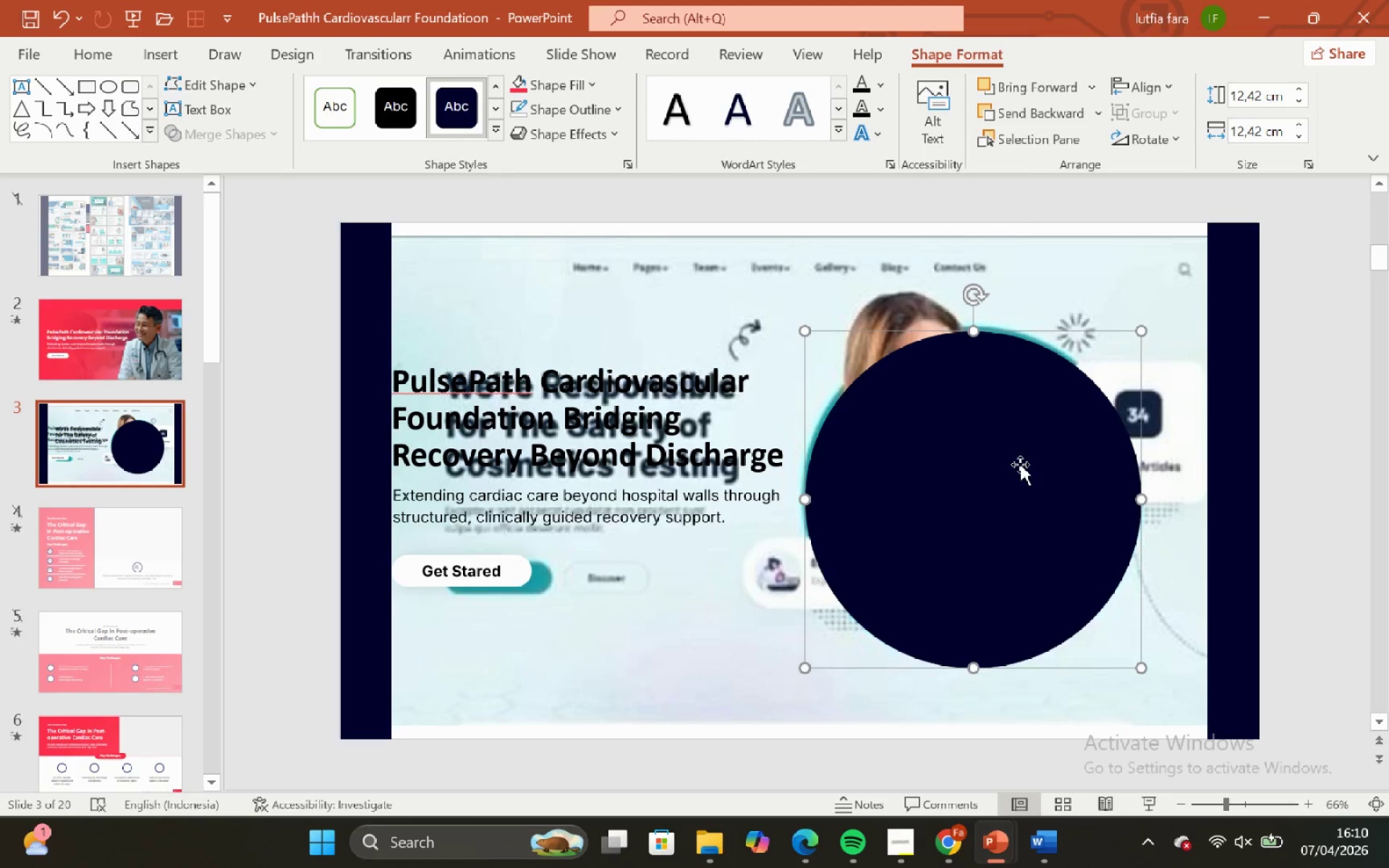 
key(ArrowUp)
 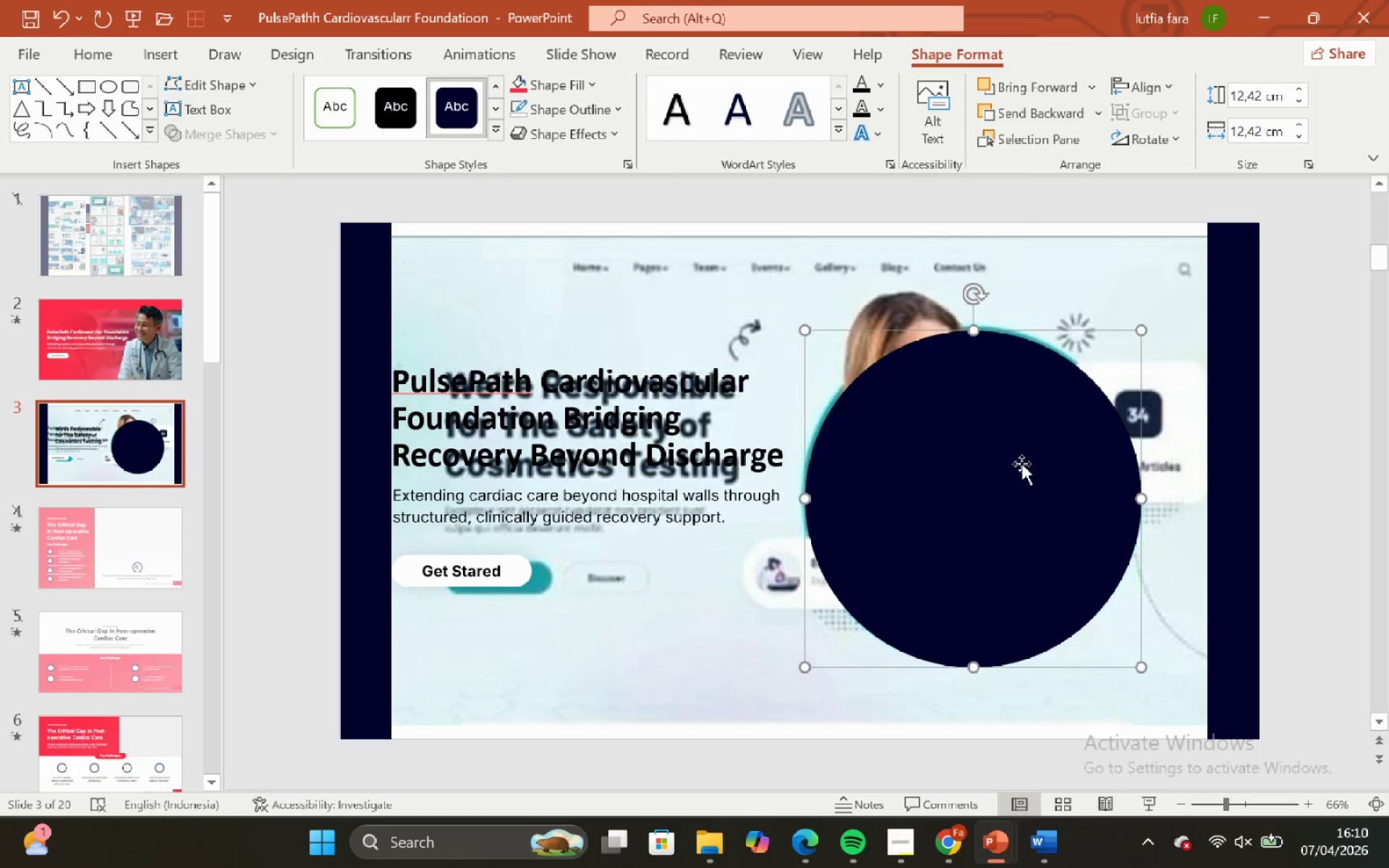 
key(ArrowUp)
 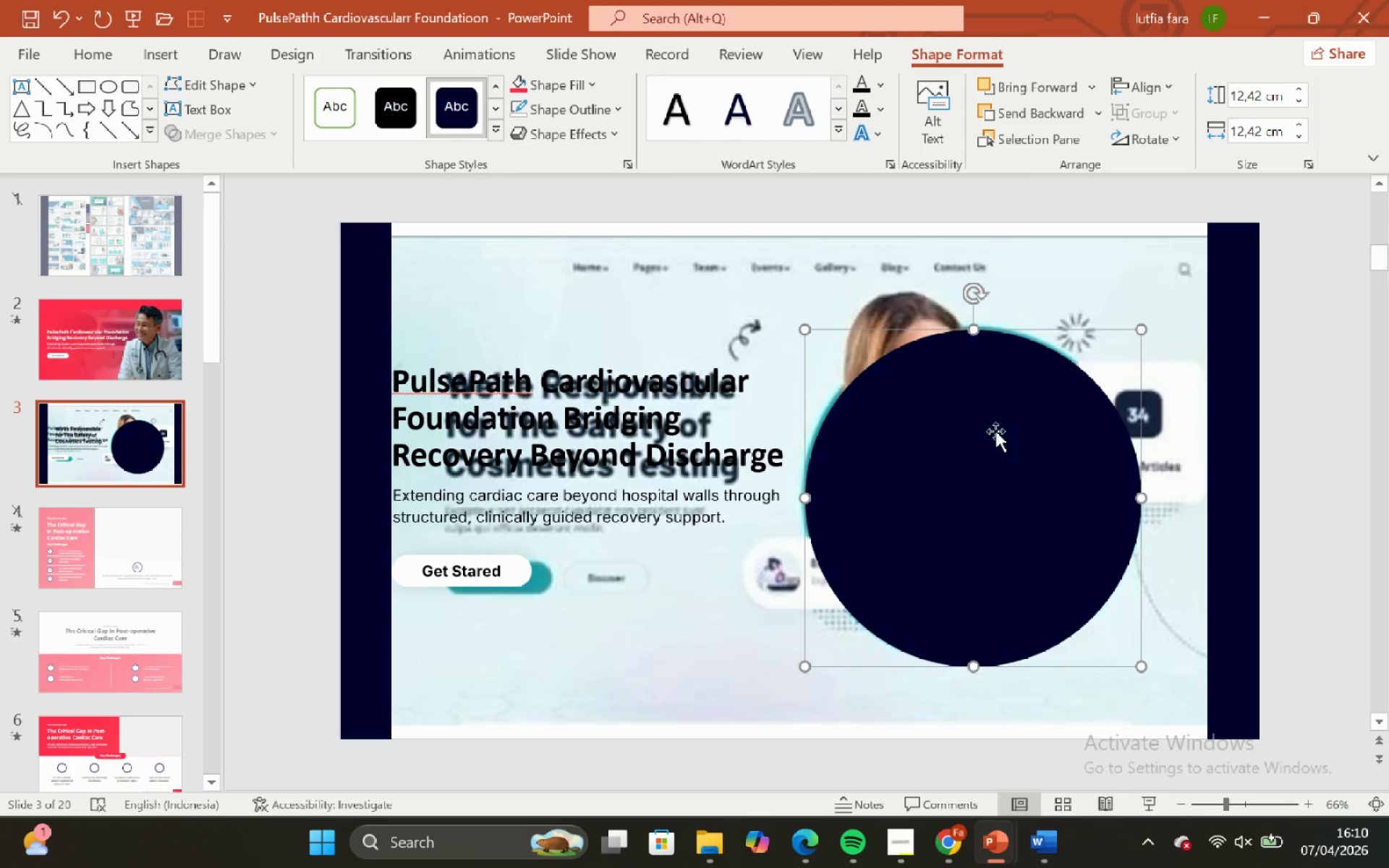 
key(ArrowUp)
 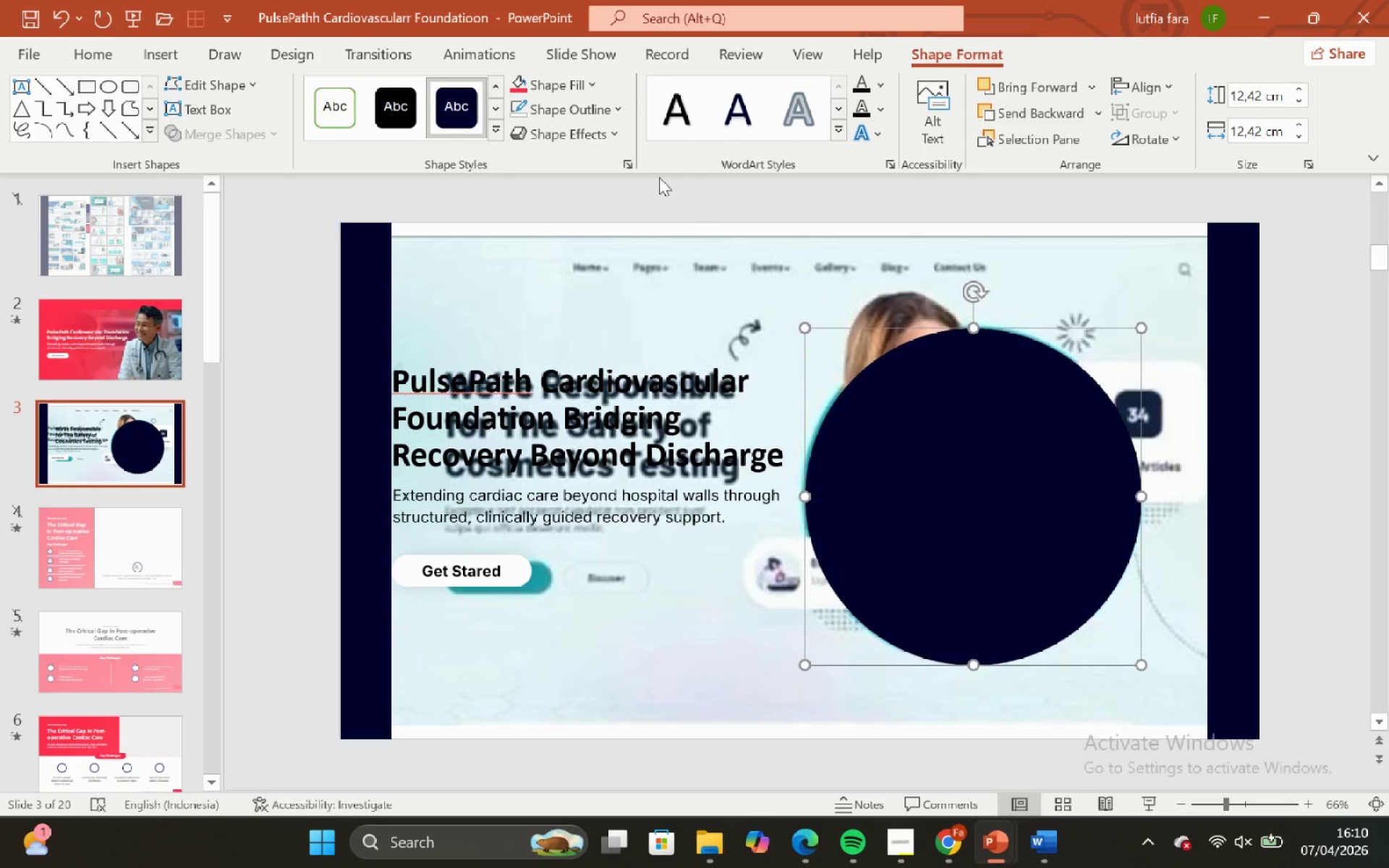 
key(ArrowUp)
 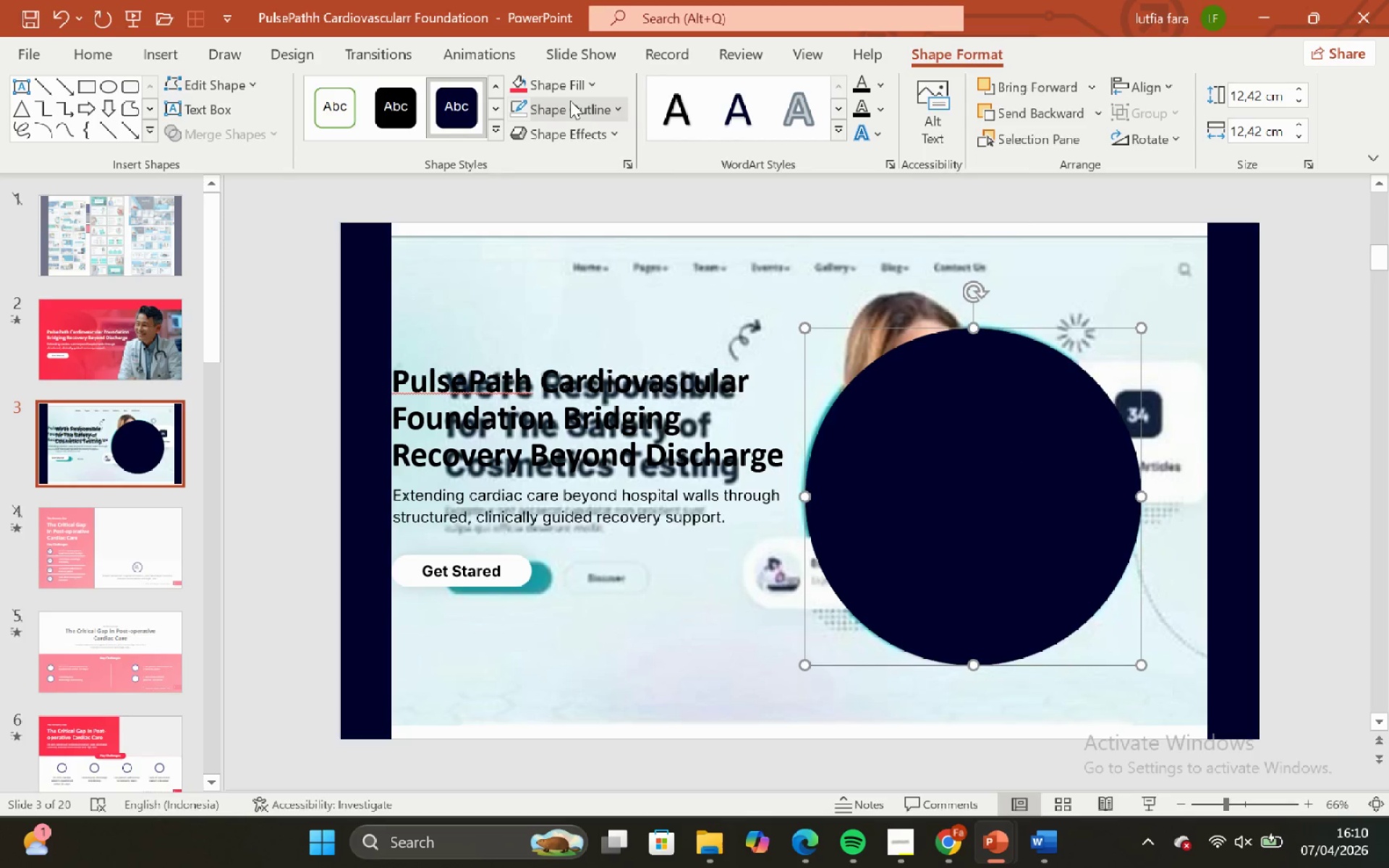 
left_click([570, 101])
 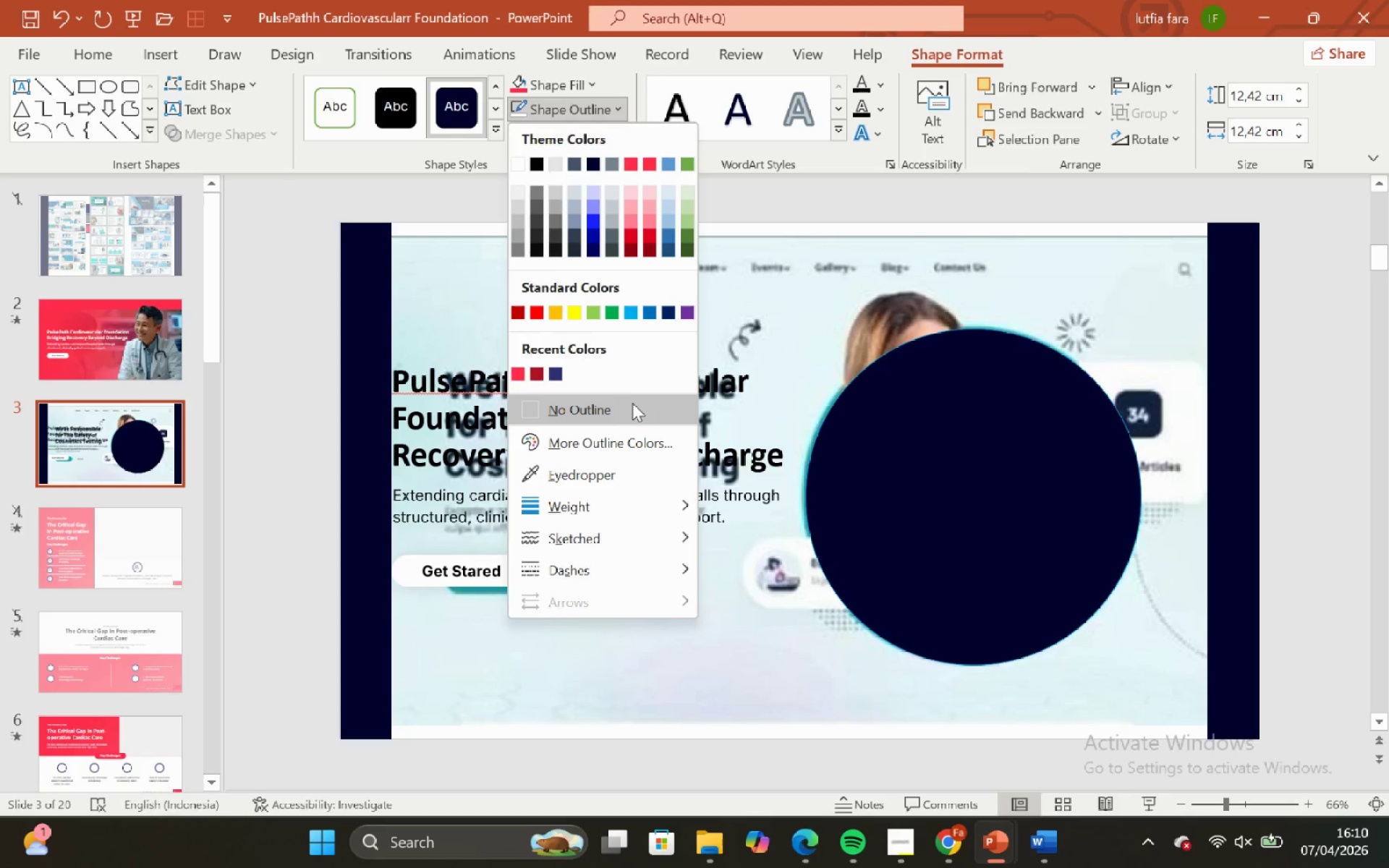 
left_click([634, 411])
 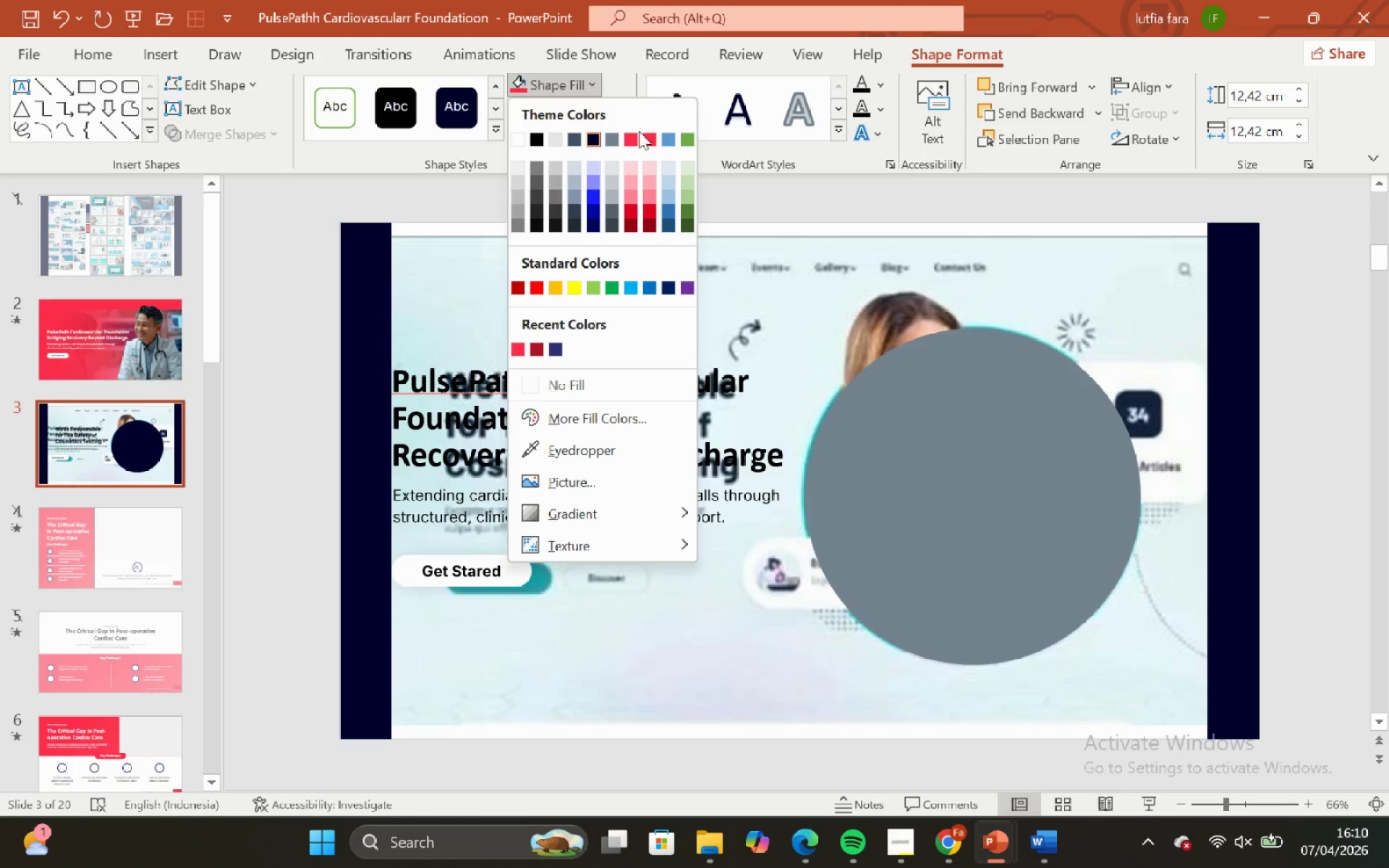 
left_click([795, 210])
 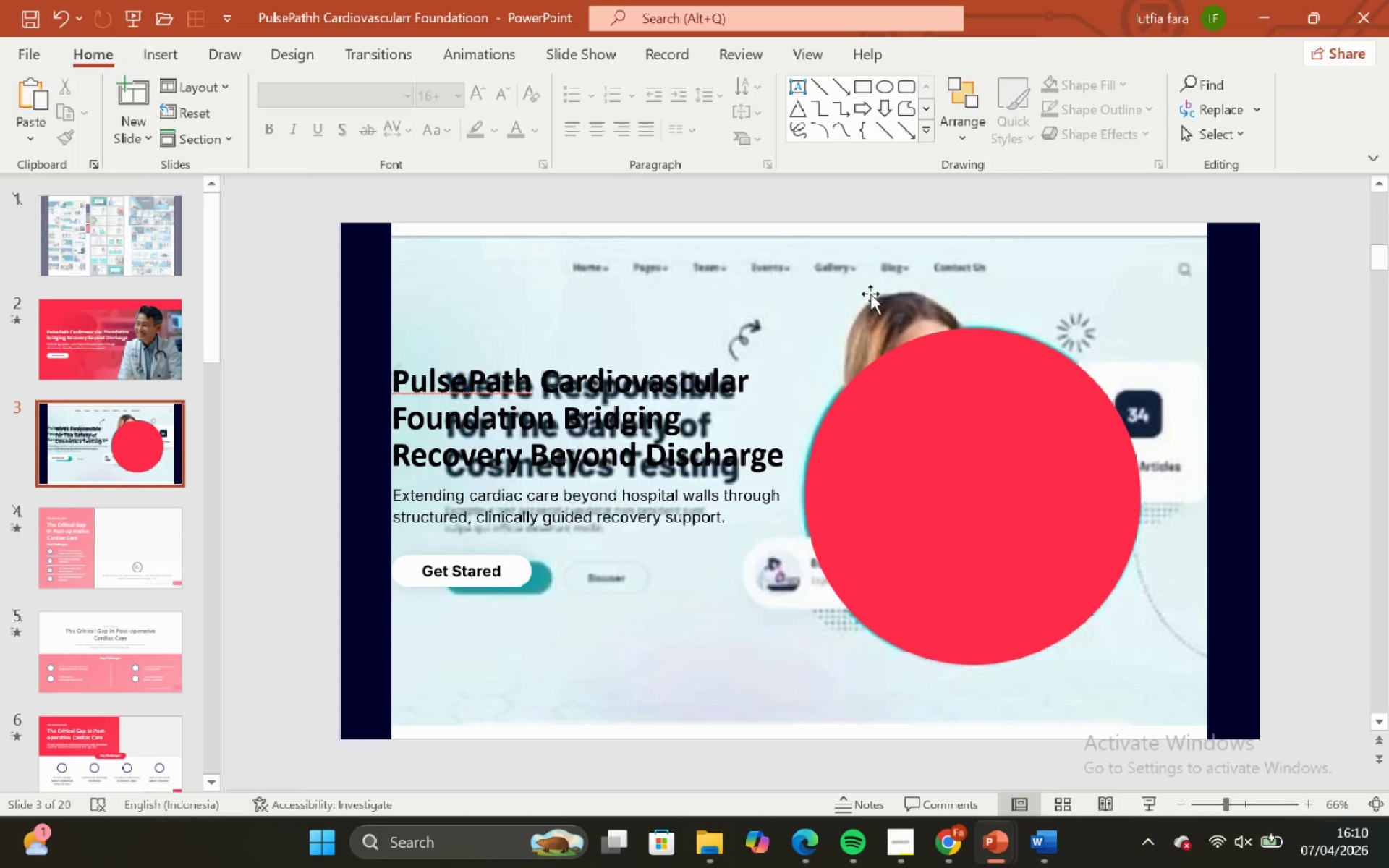 
left_click([870, 294])
 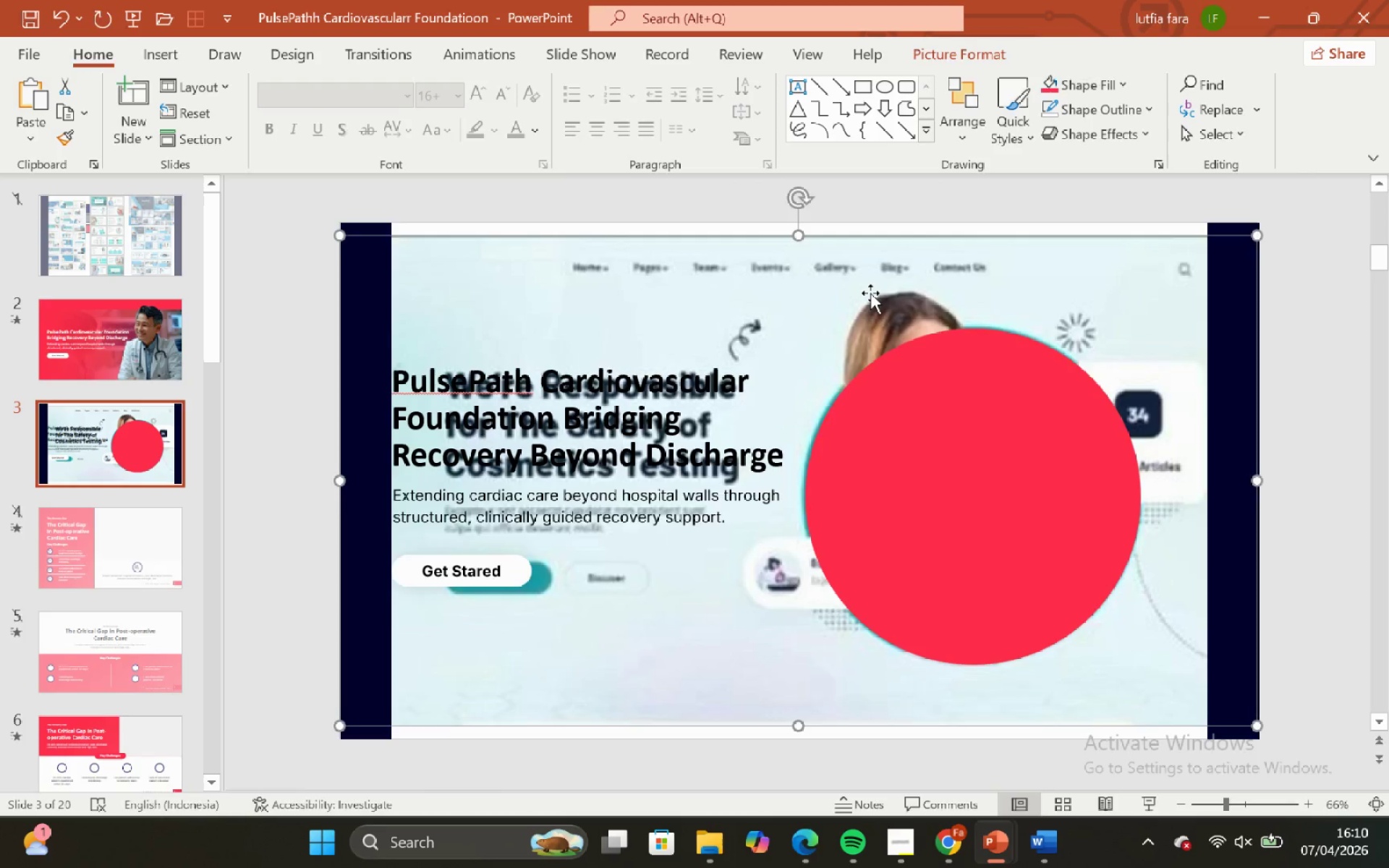 
key(Backspace)
 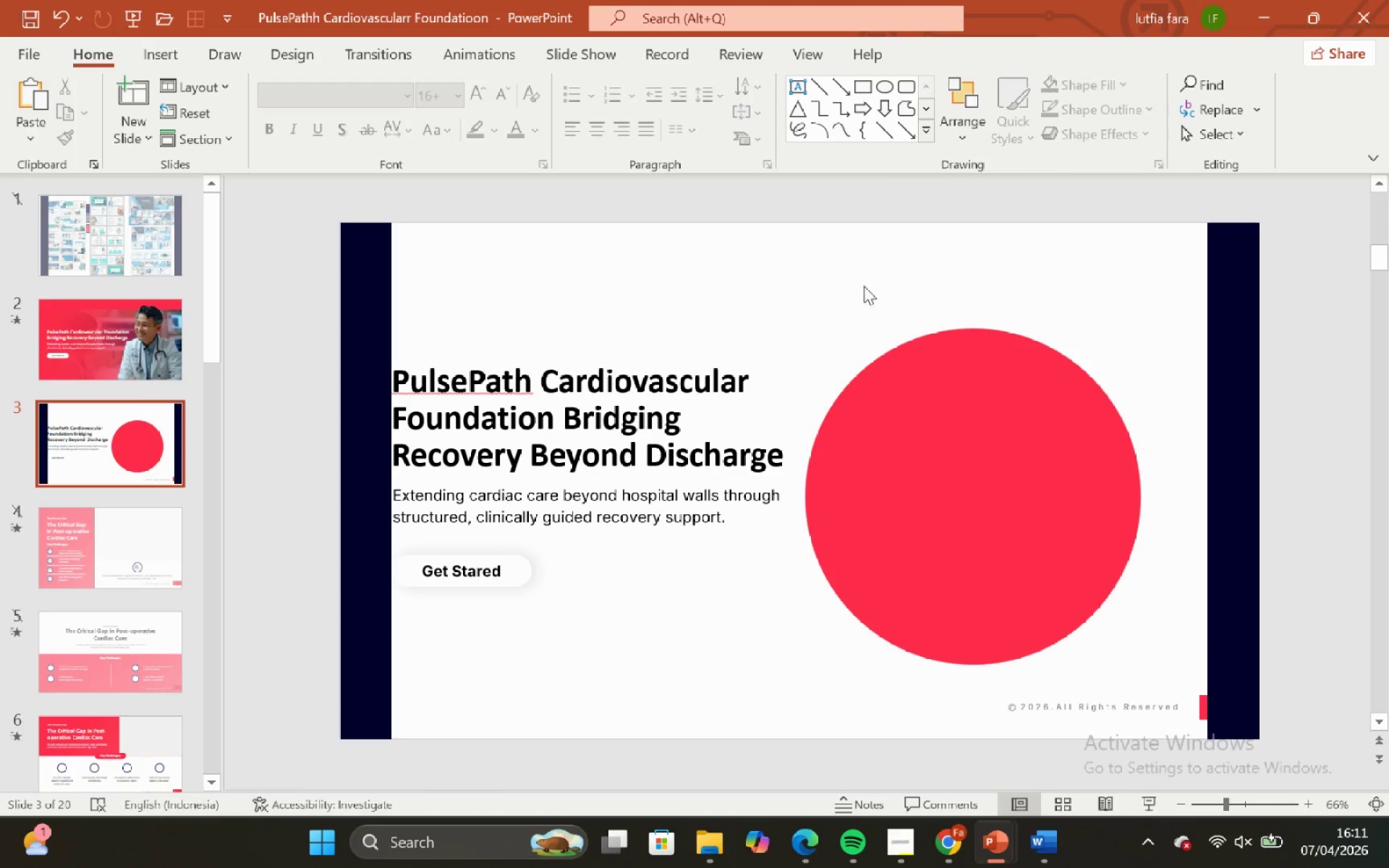 
left_click([827, 208])
 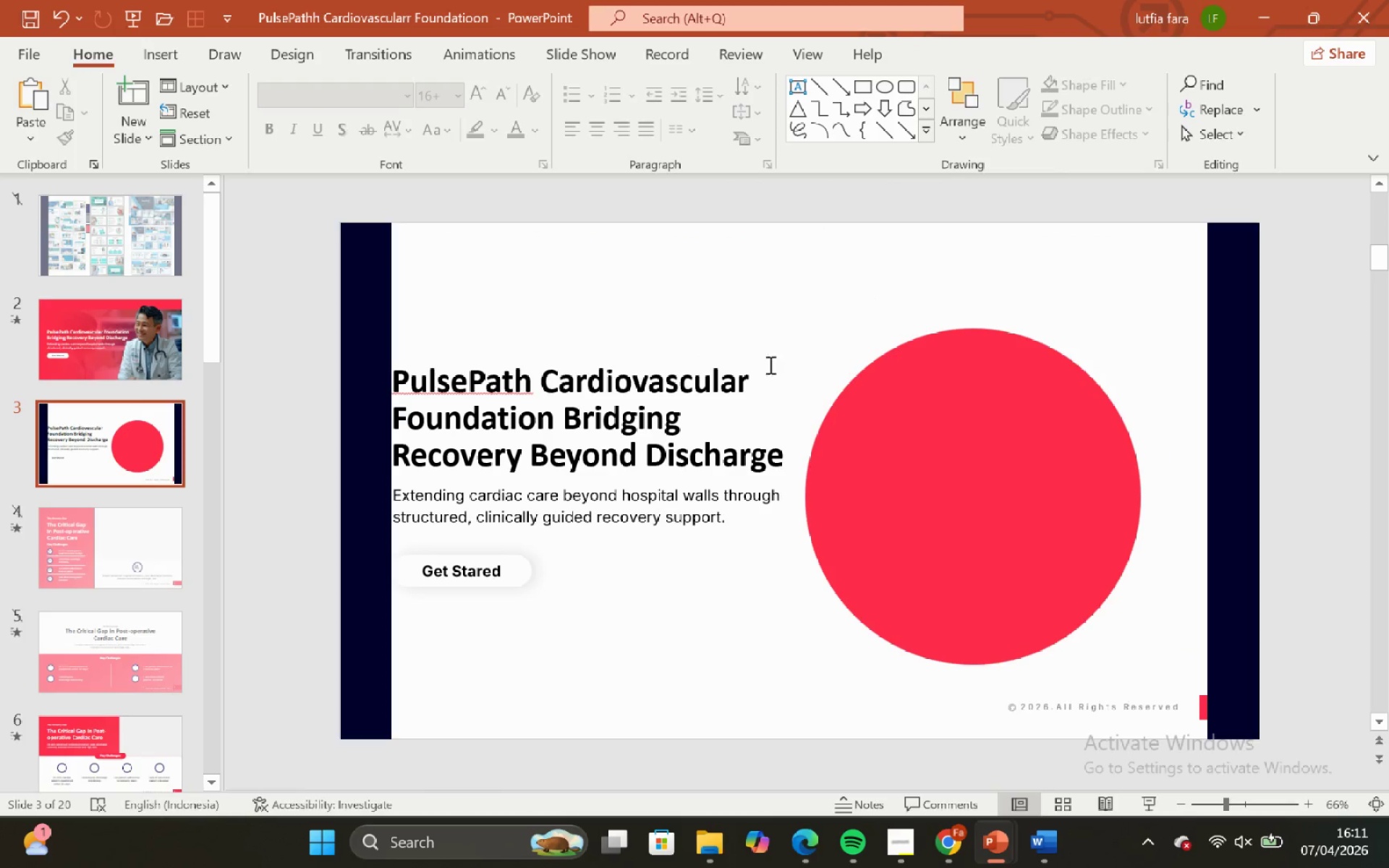 
key(Control+V)
 